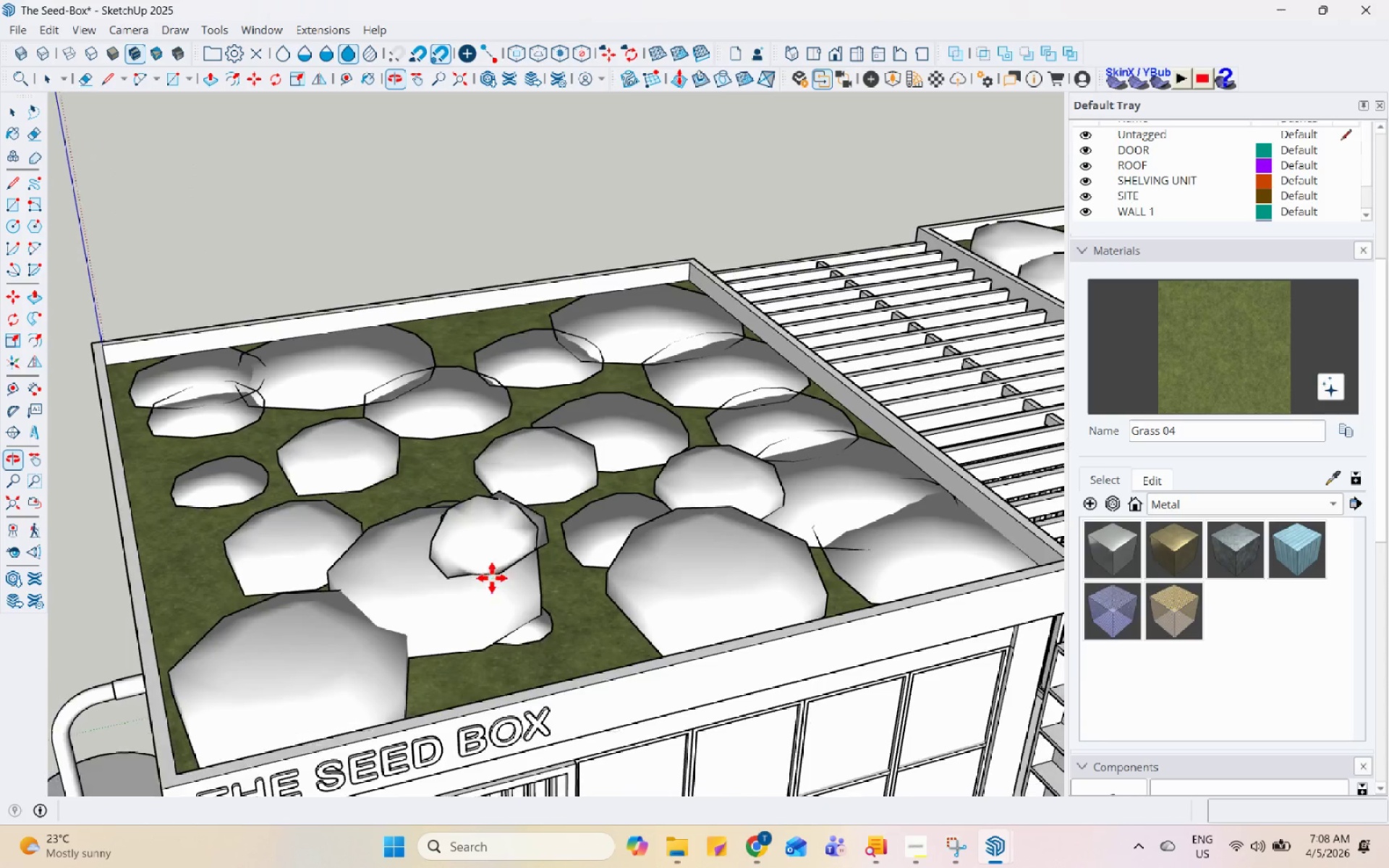 
left_click([538, 532])
 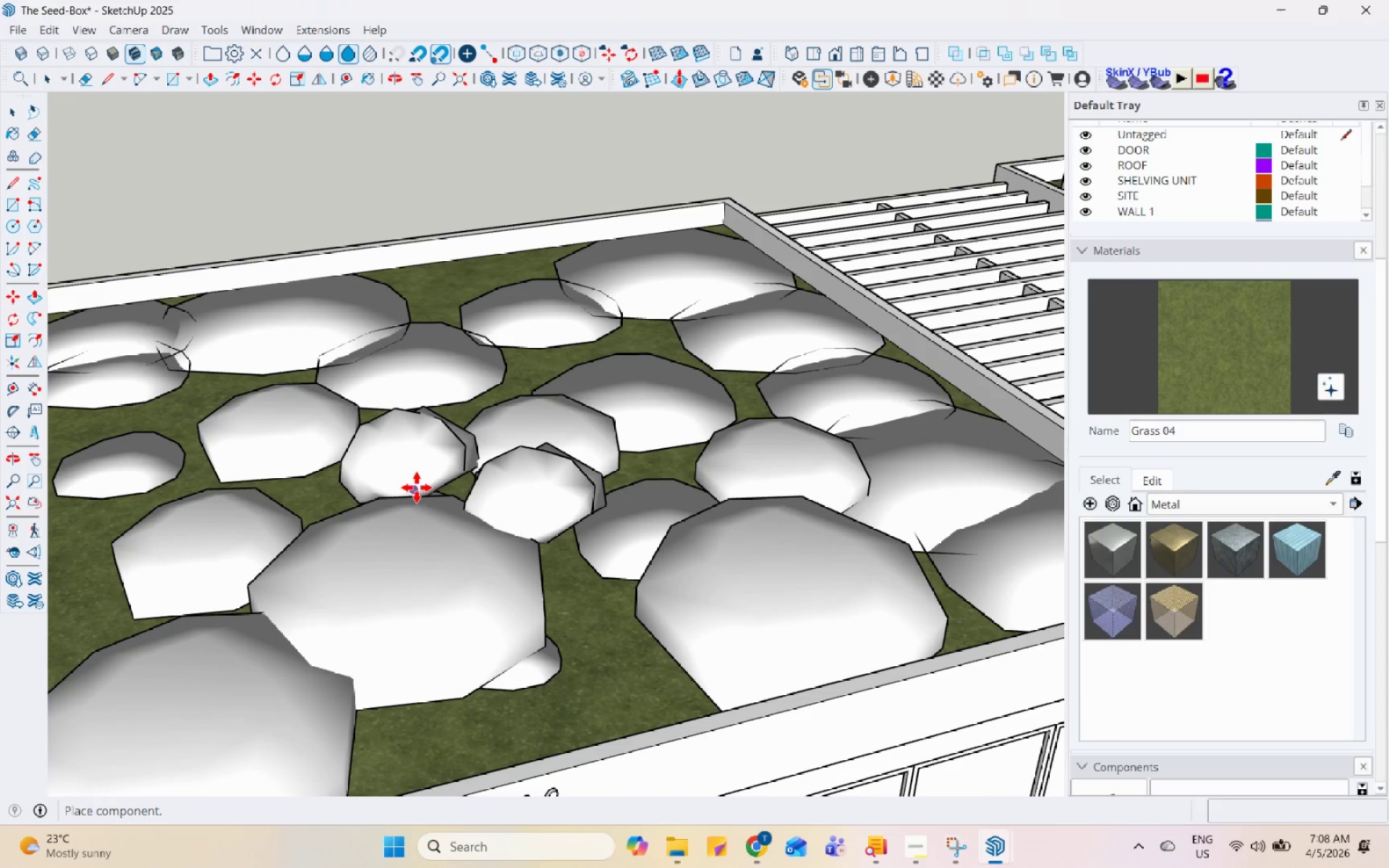 
scroll: coordinate [531, 535], scroll_direction: up, amount: 3.0
 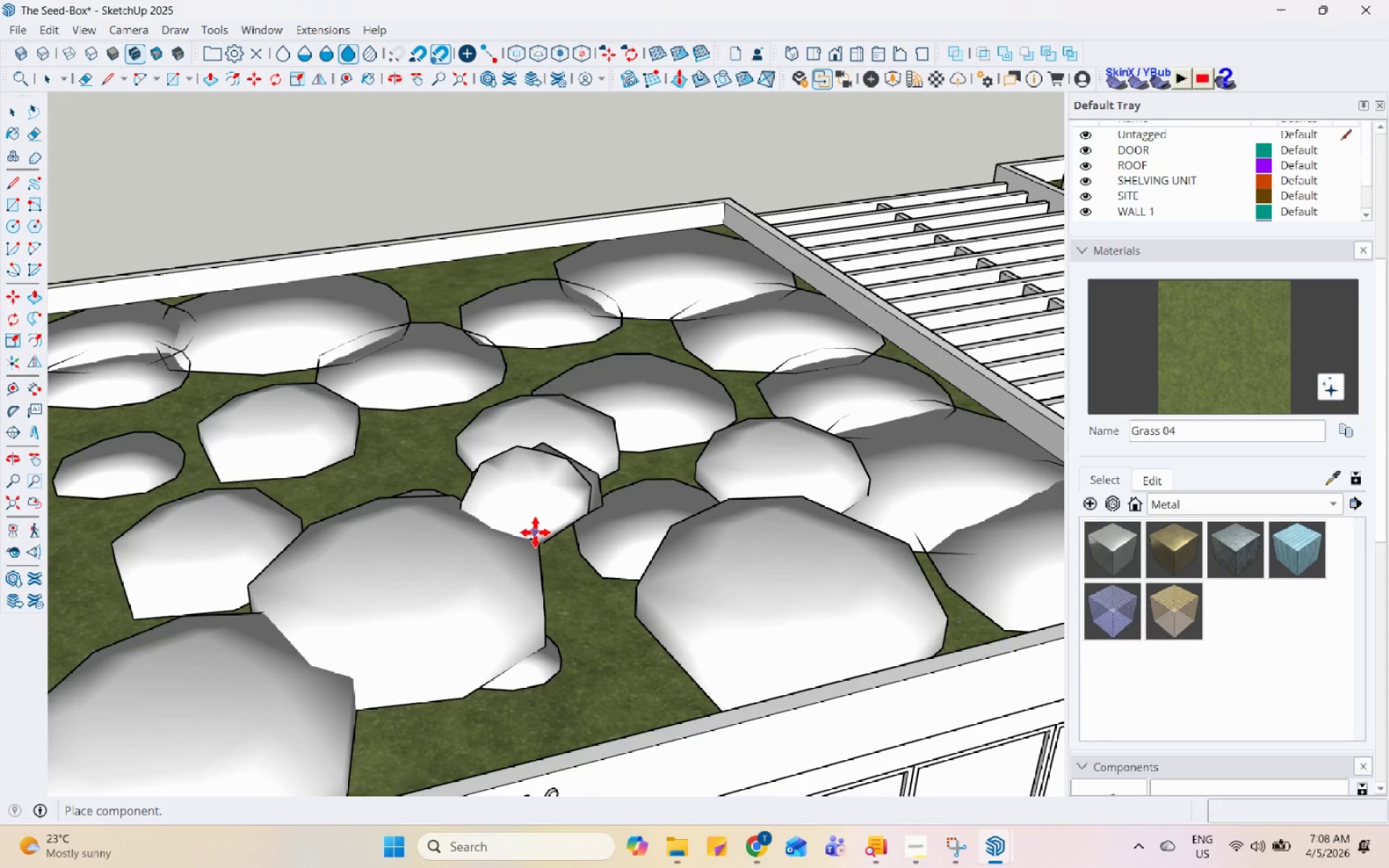 
left_click([419, 488])
 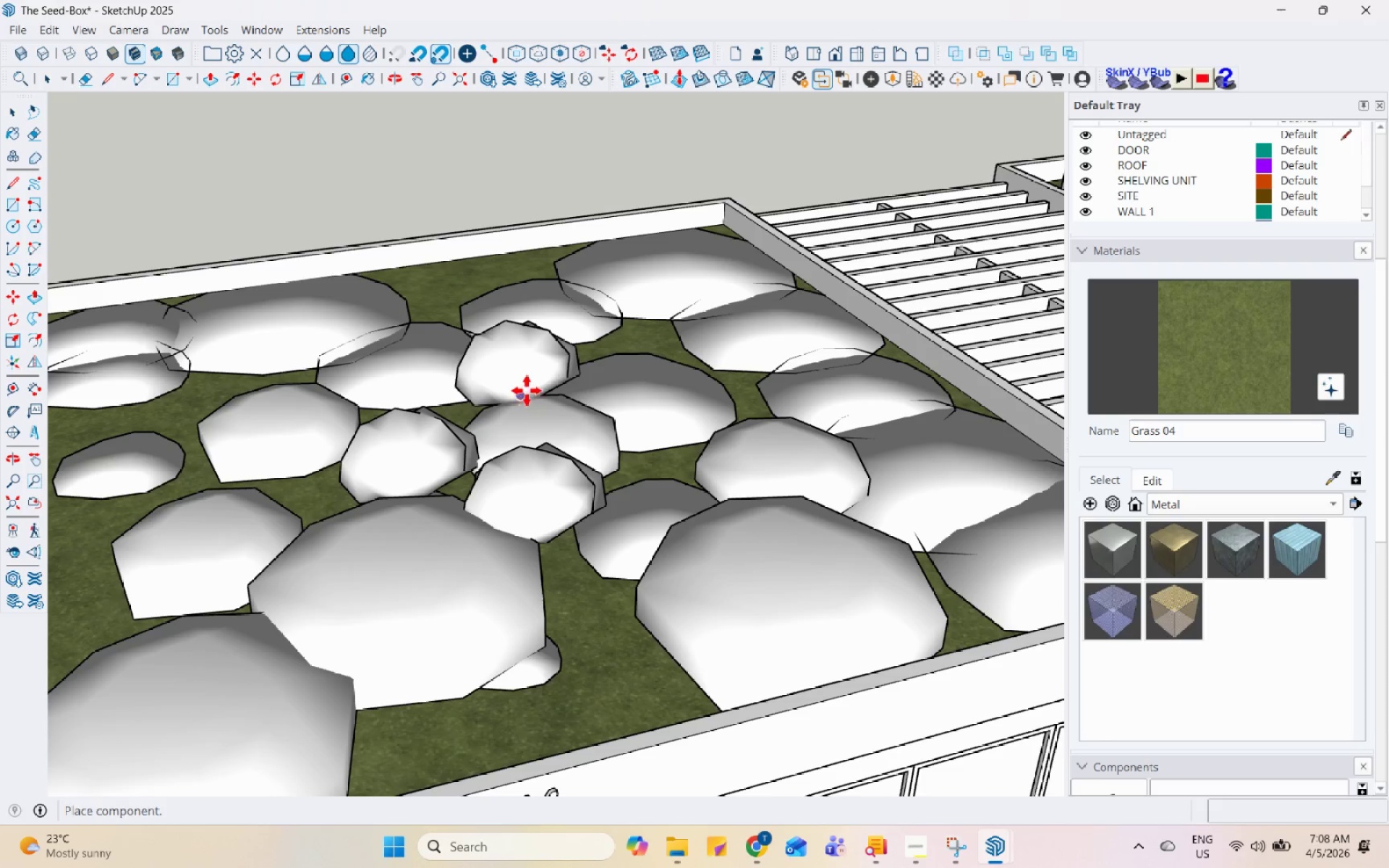 
left_click([535, 377])
 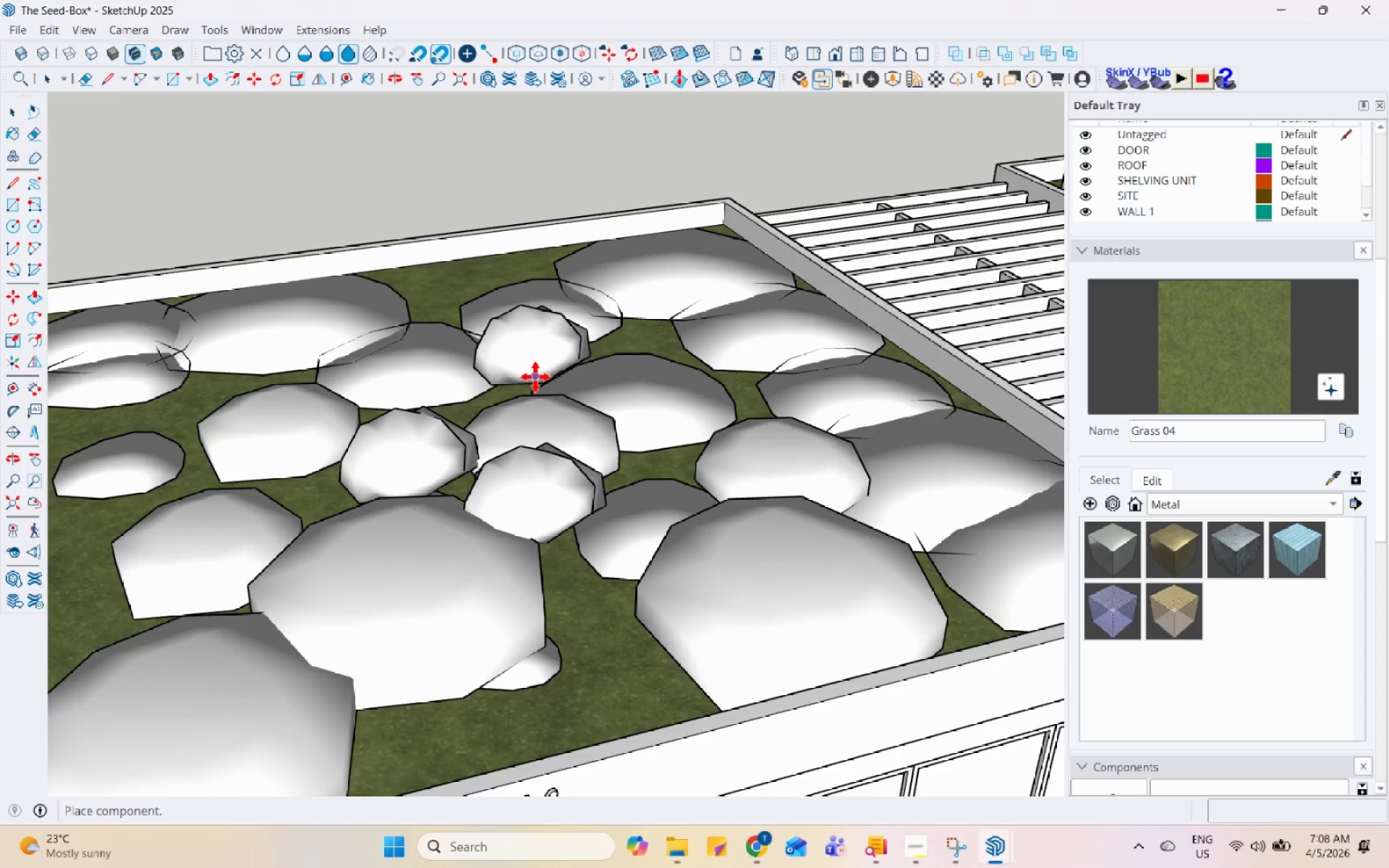 
scroll: coordinate [353, 407], scroll_direction: down, amount: 1.0
 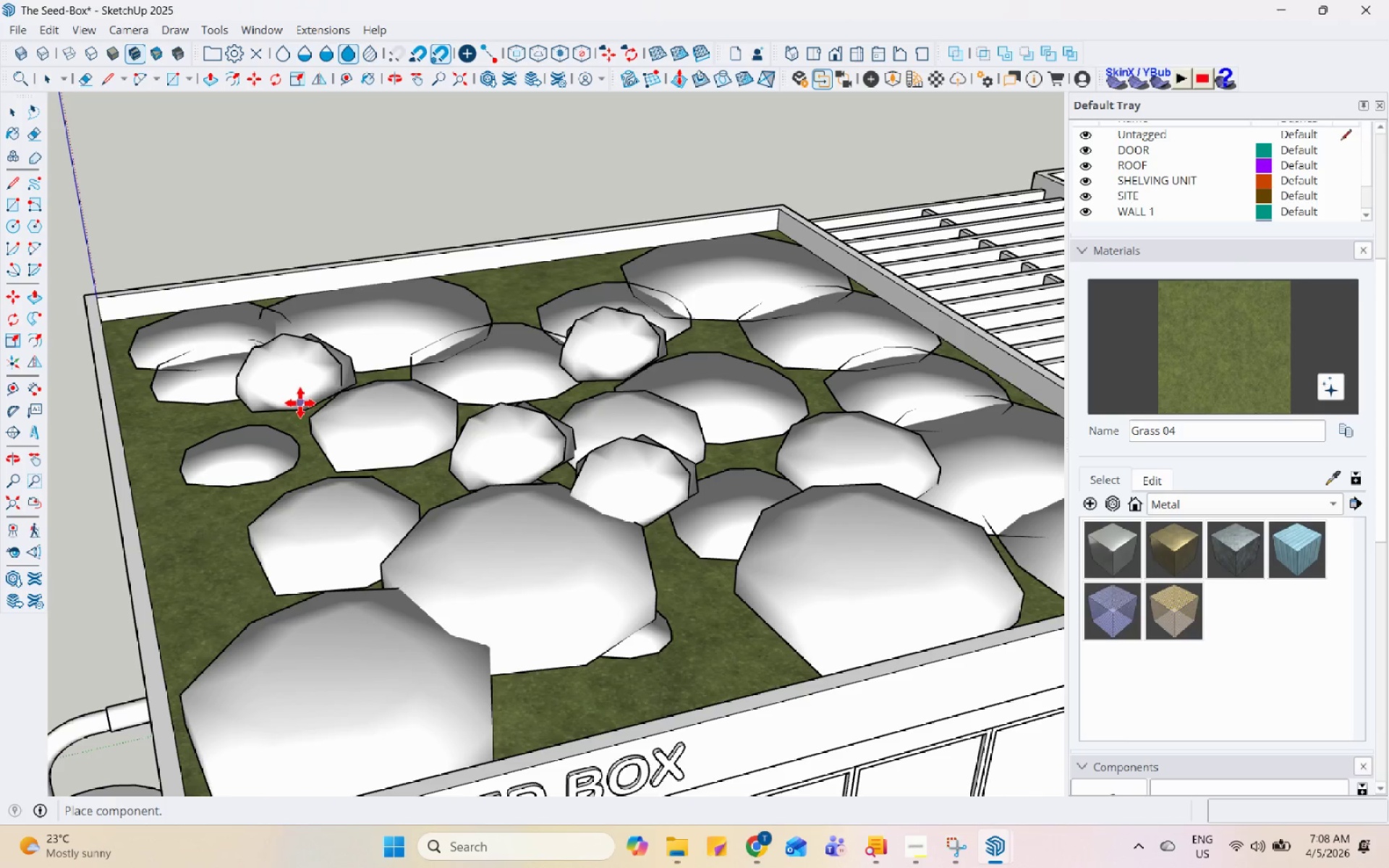 
left_click([306, 412])
 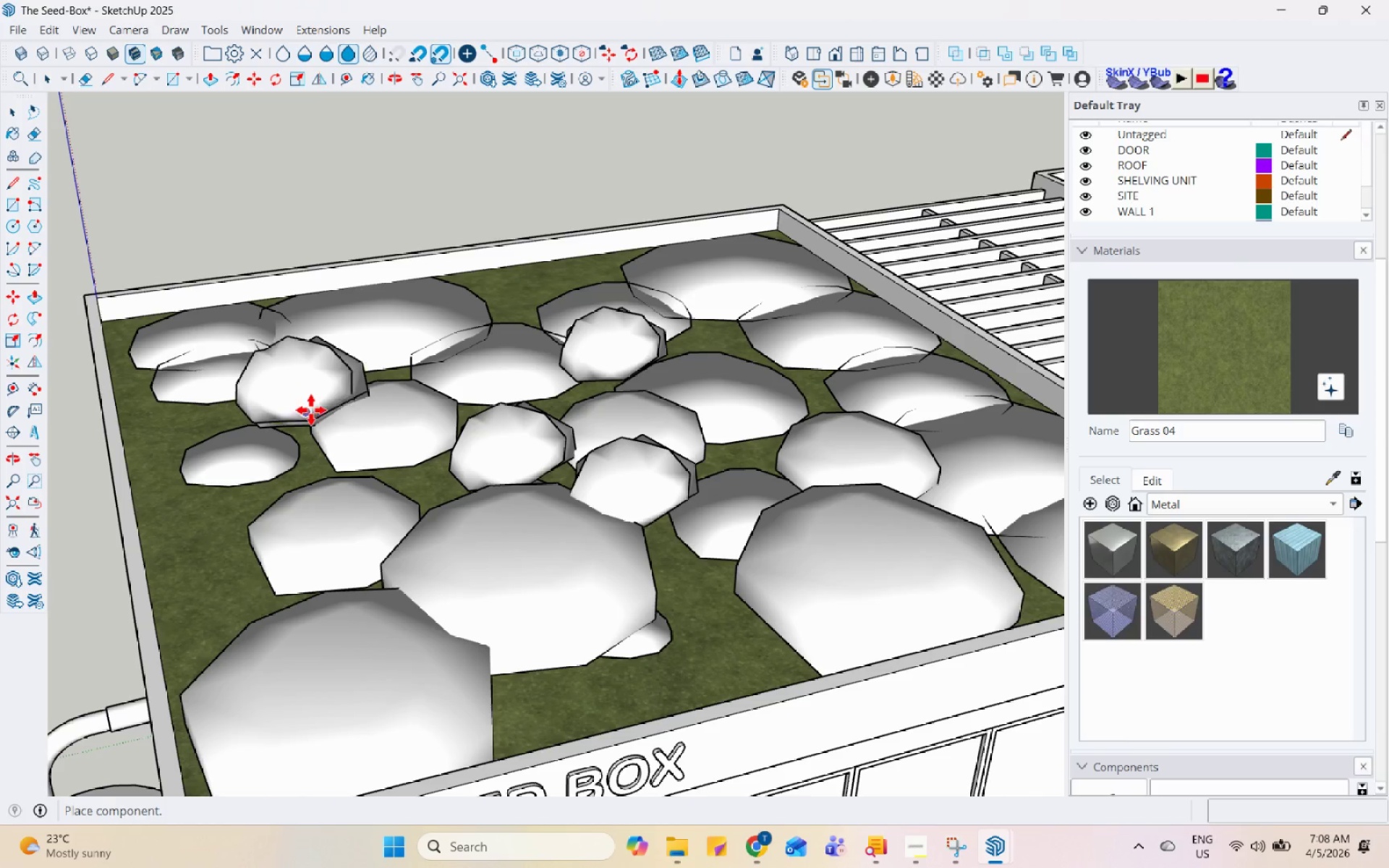 
scroll: coordinate [311, 417], scroll_direction: down, amount: 2.0
 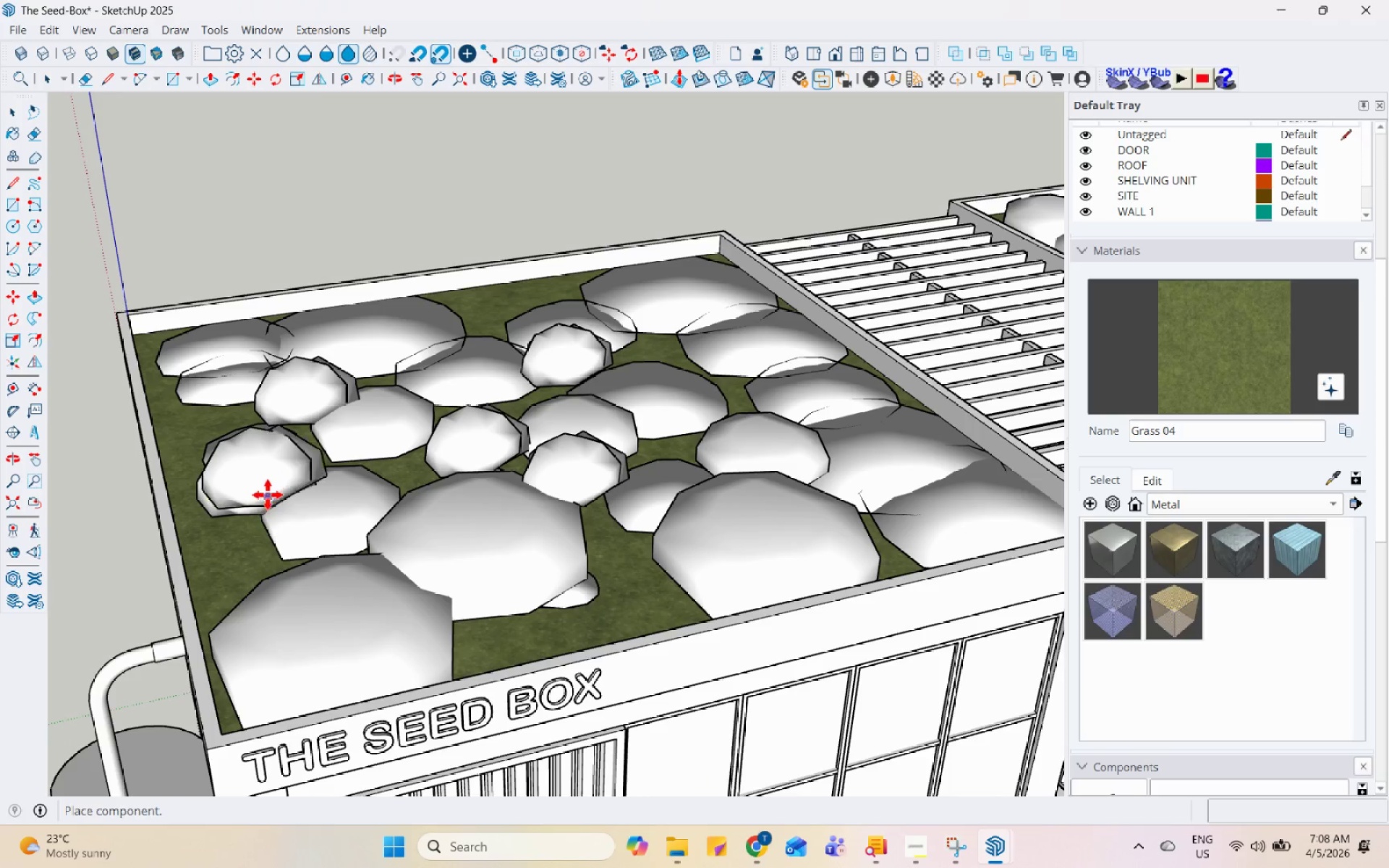 
double_click([293, 459])
 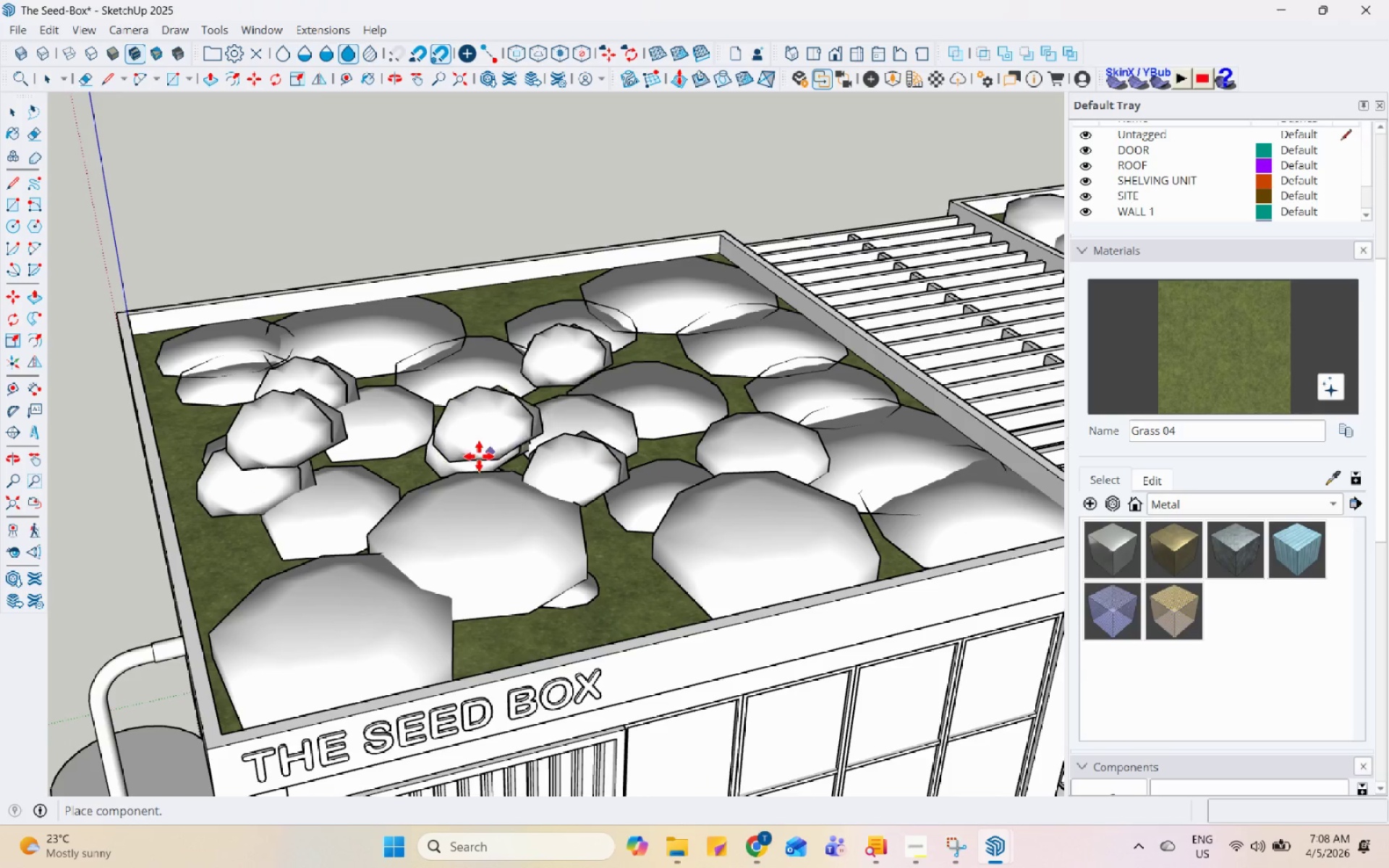 
key(Control+Z)
 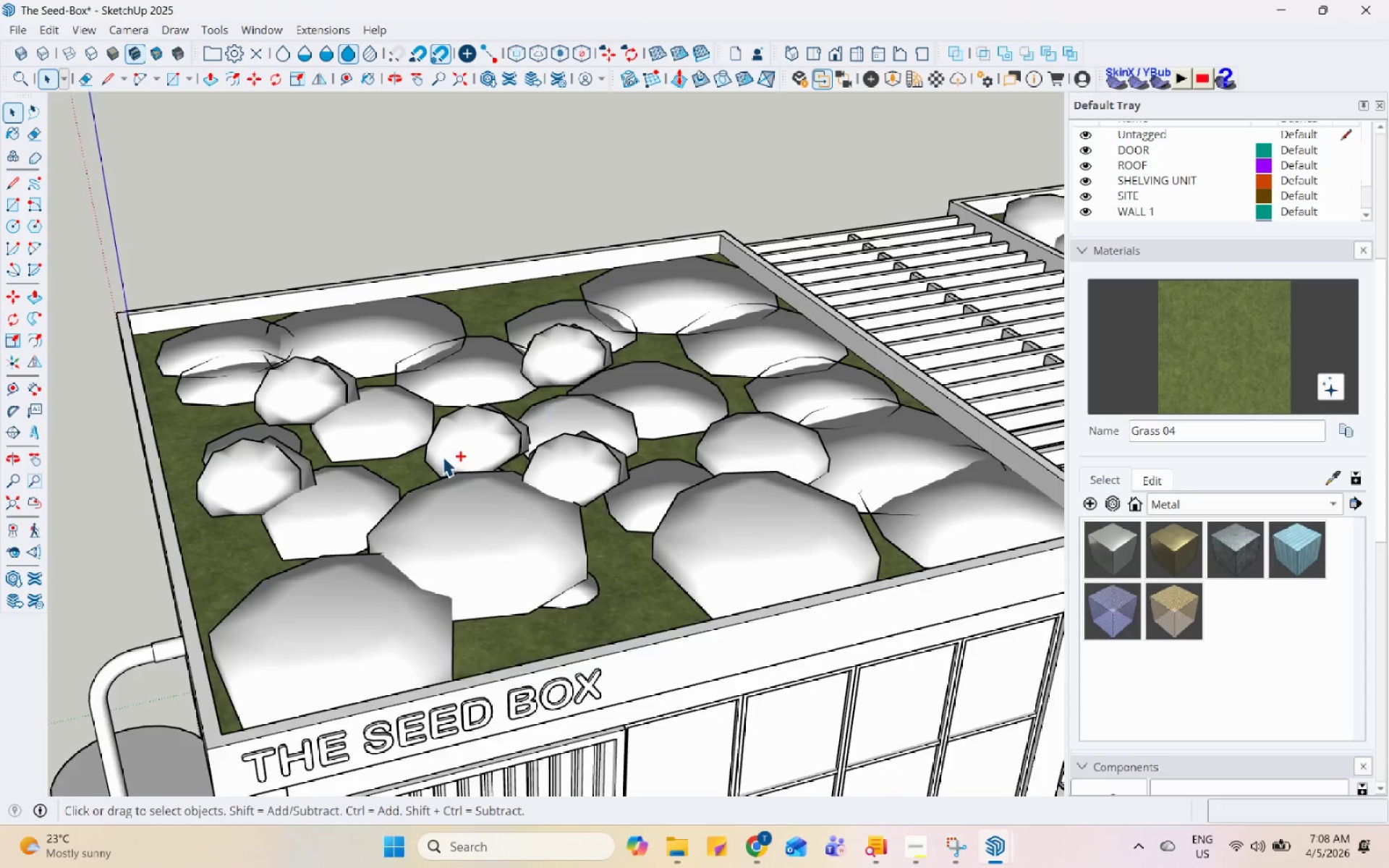 
scroll: coordinate [436, 468], scroll_direction: up, amount: 4.0
 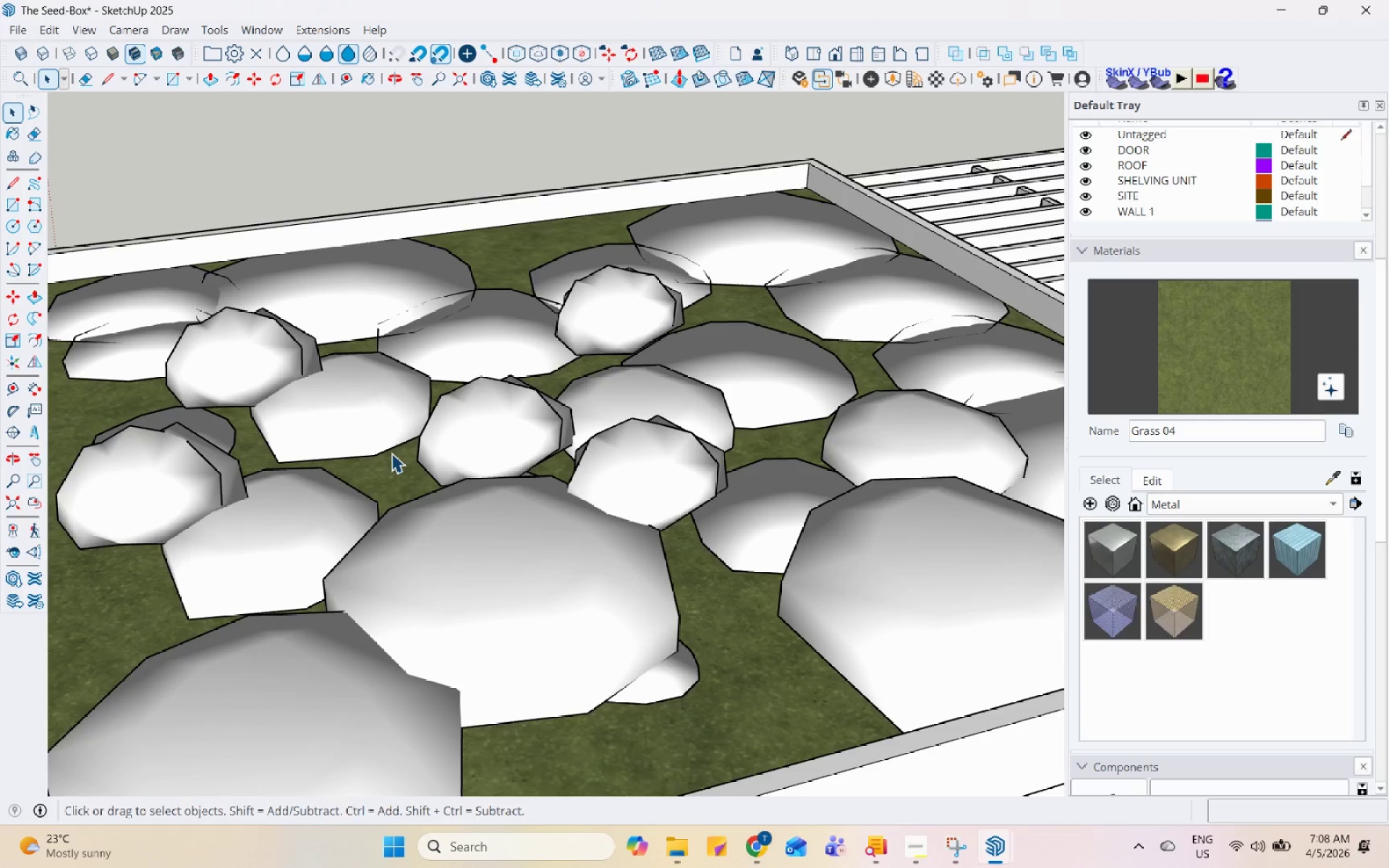 
scroll: coordinate [380, 484], scroll_direction: down, amount: 5.0
 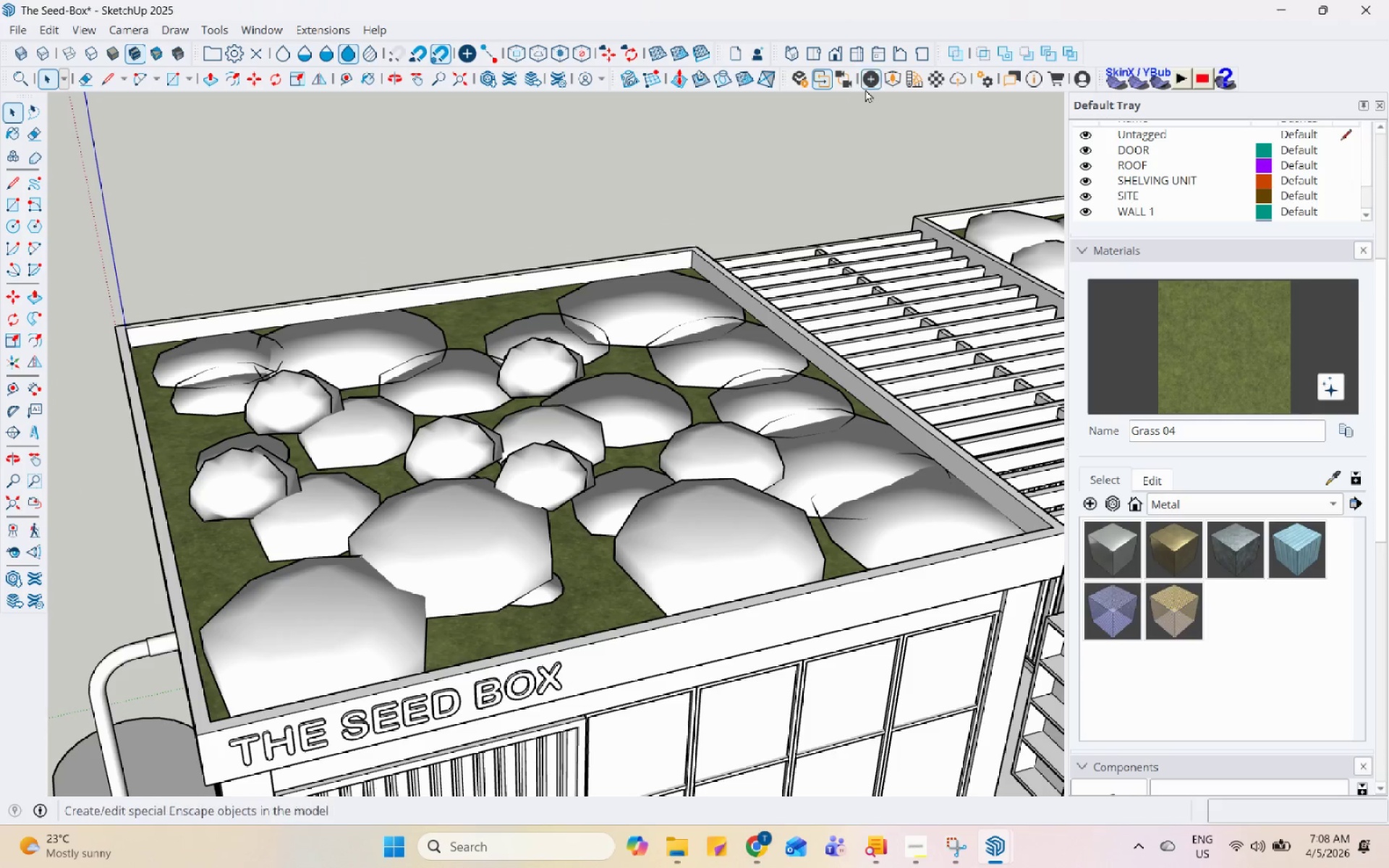 
left_click([879, 83])
 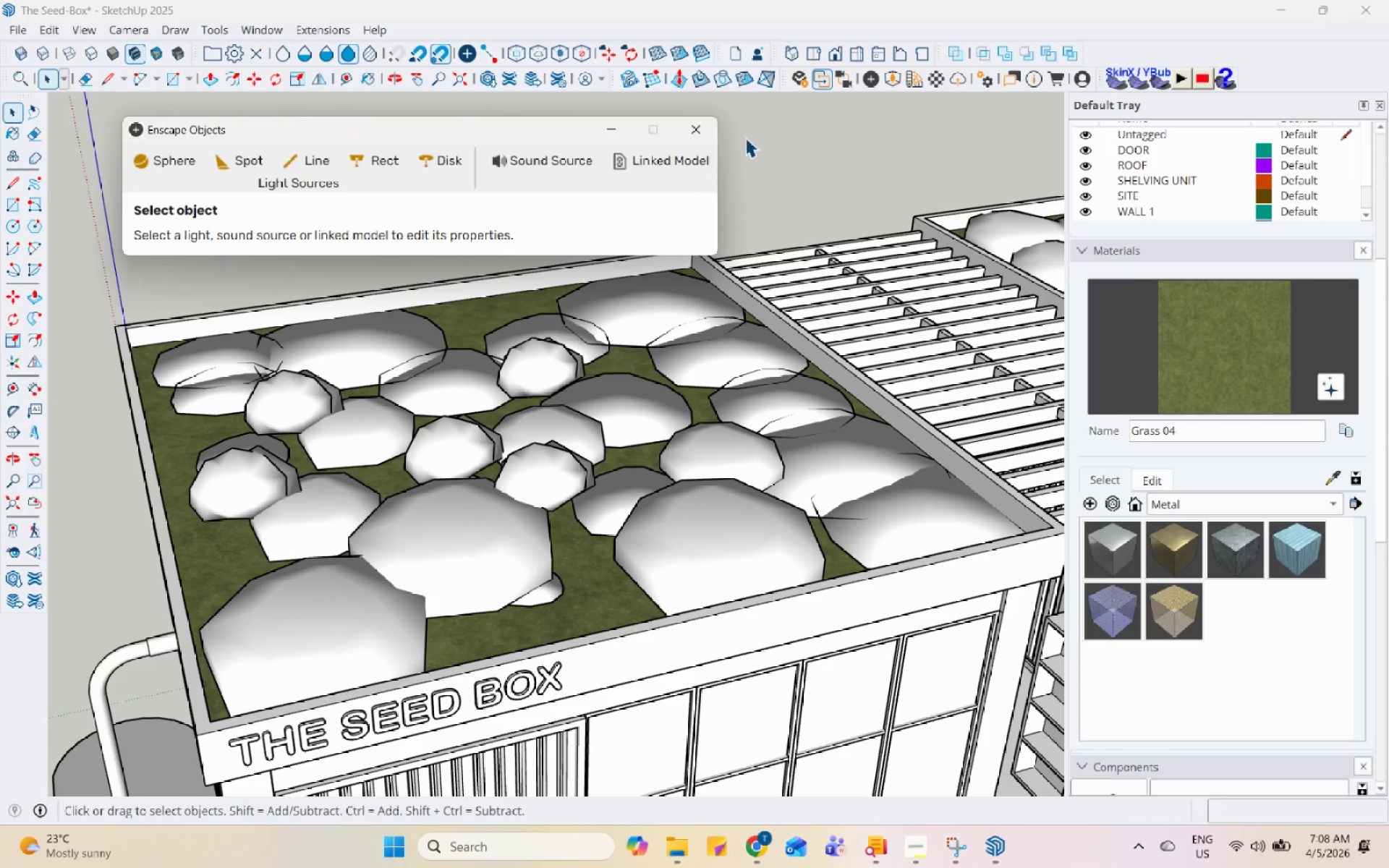 
left_click([677, 134])
 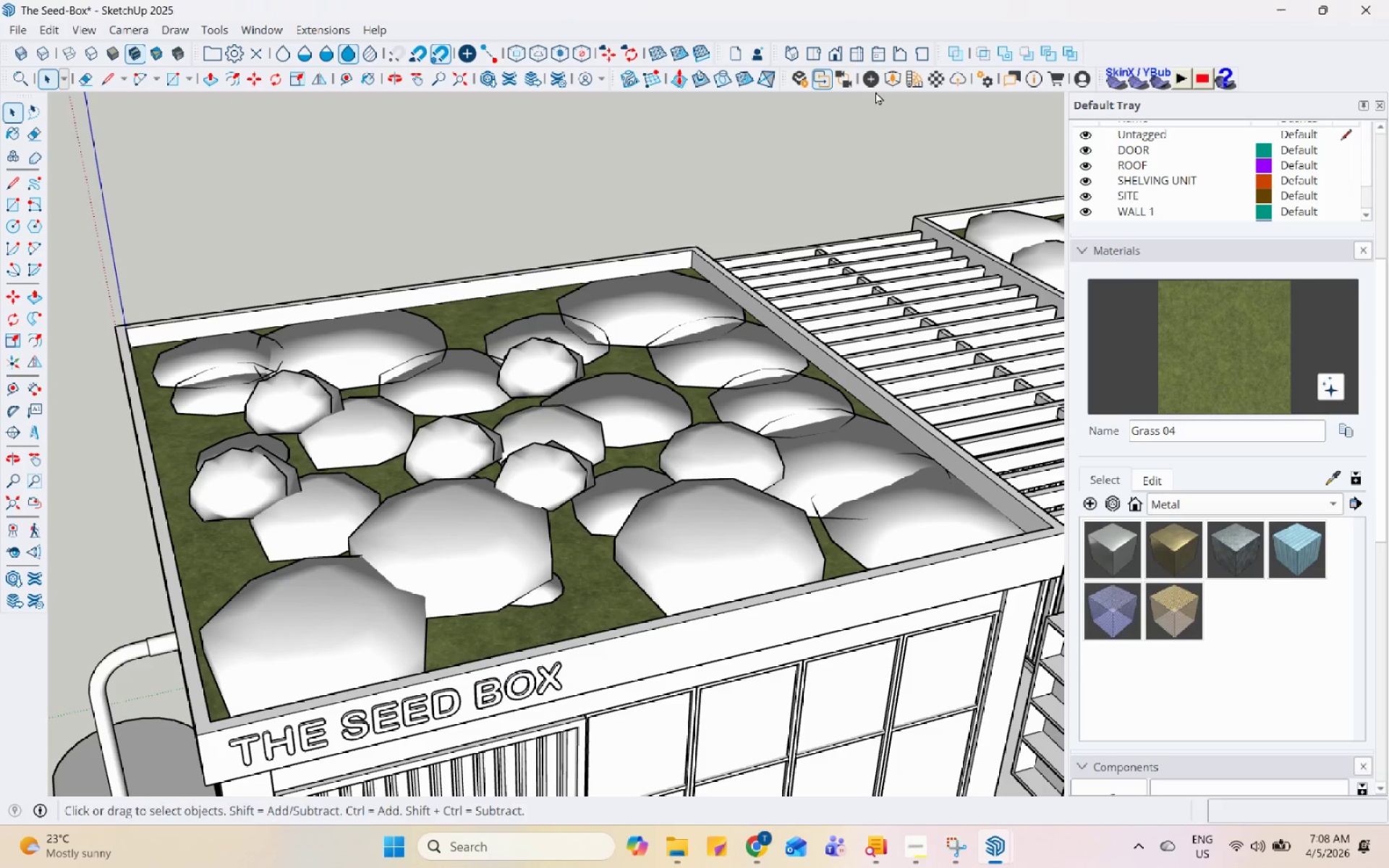 
left_click([885, 81])
 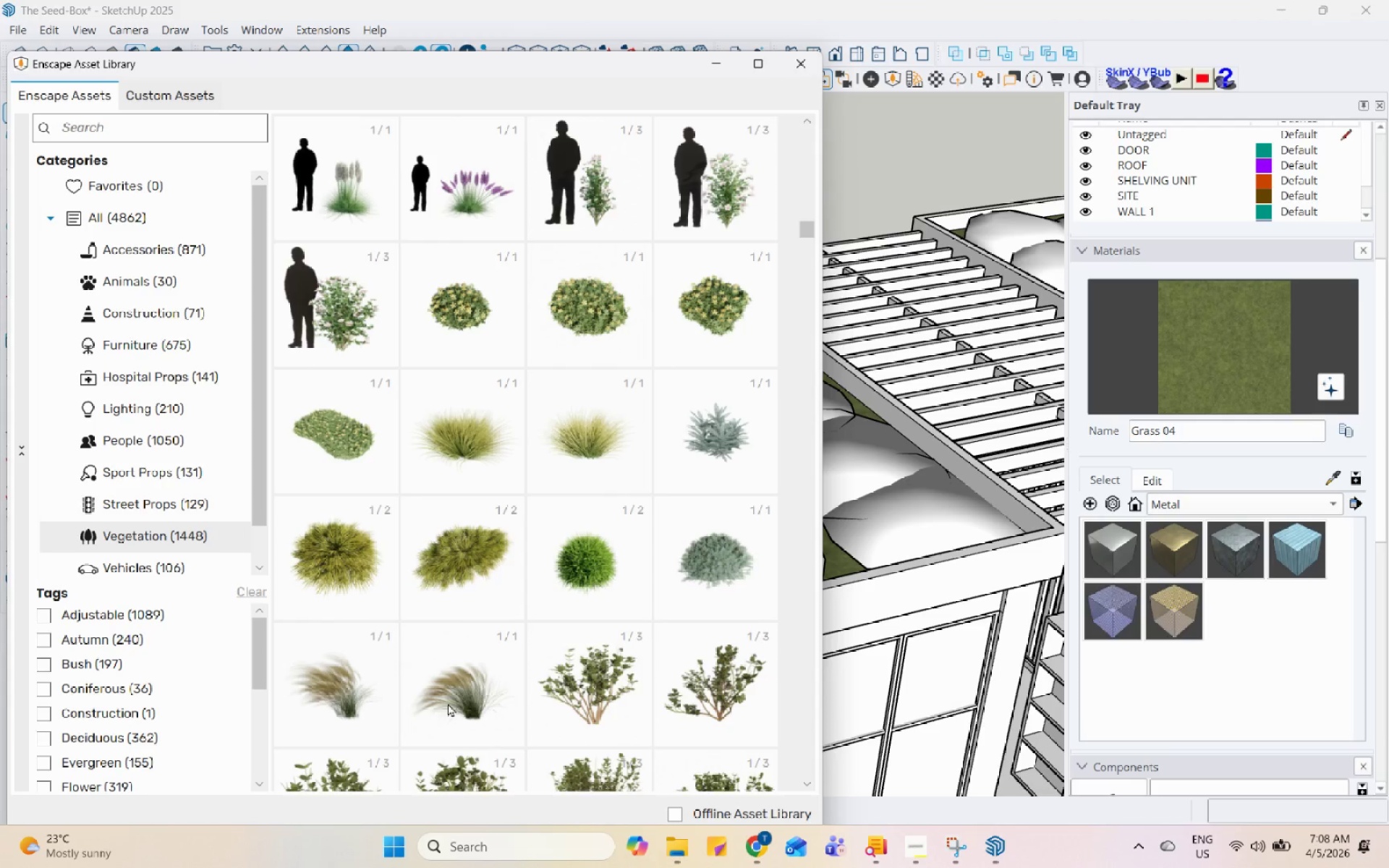 
double_click([455, 703])
 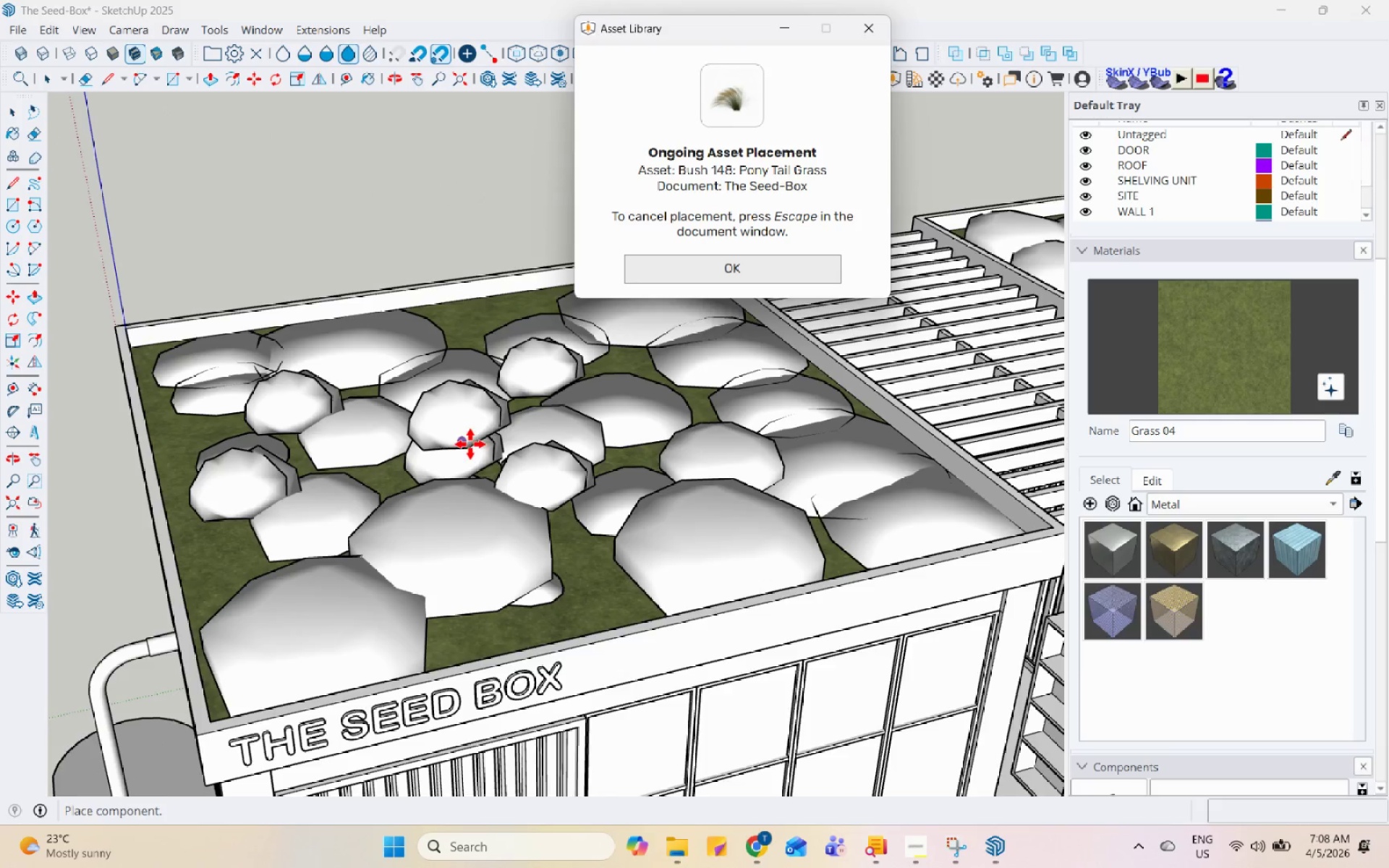 
scroll: coordinate [381, 477], scroll_direction: up, amount: 3.0
 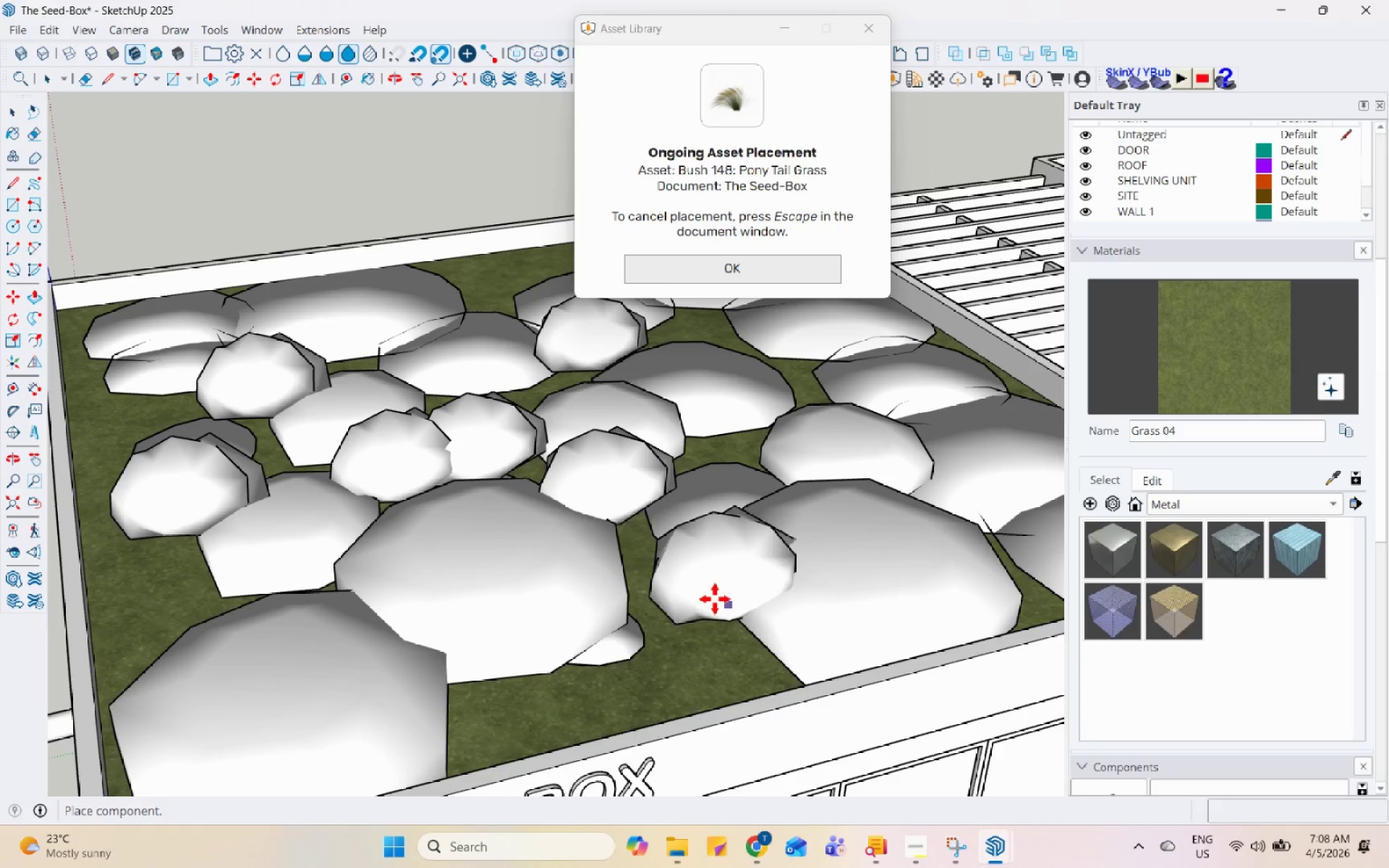 
left_click([656, 571])
 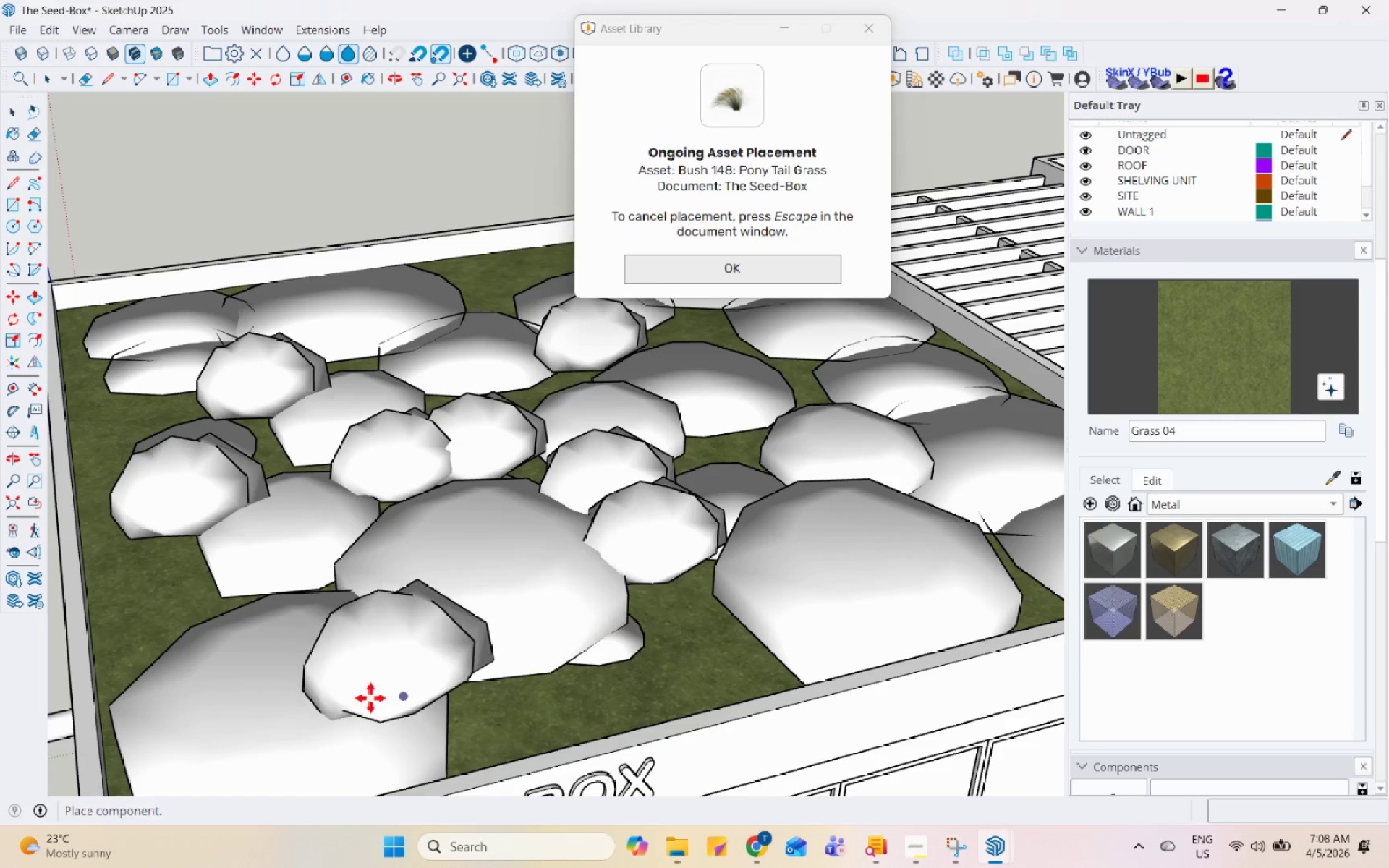 
scroll: coordinate [583, 512], scroll_direction: down, amount: 1.0
 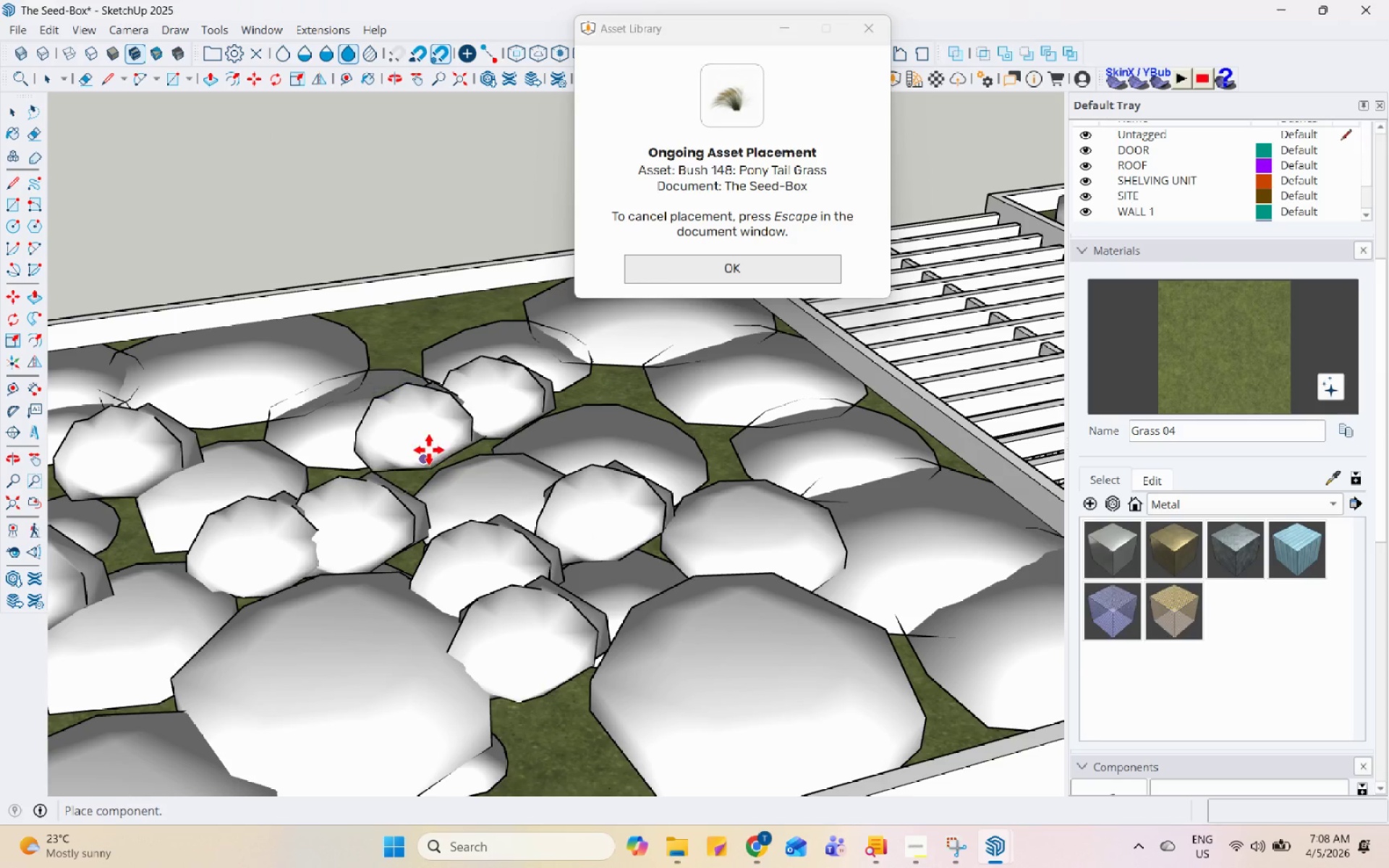 
left_click([433, 473])
 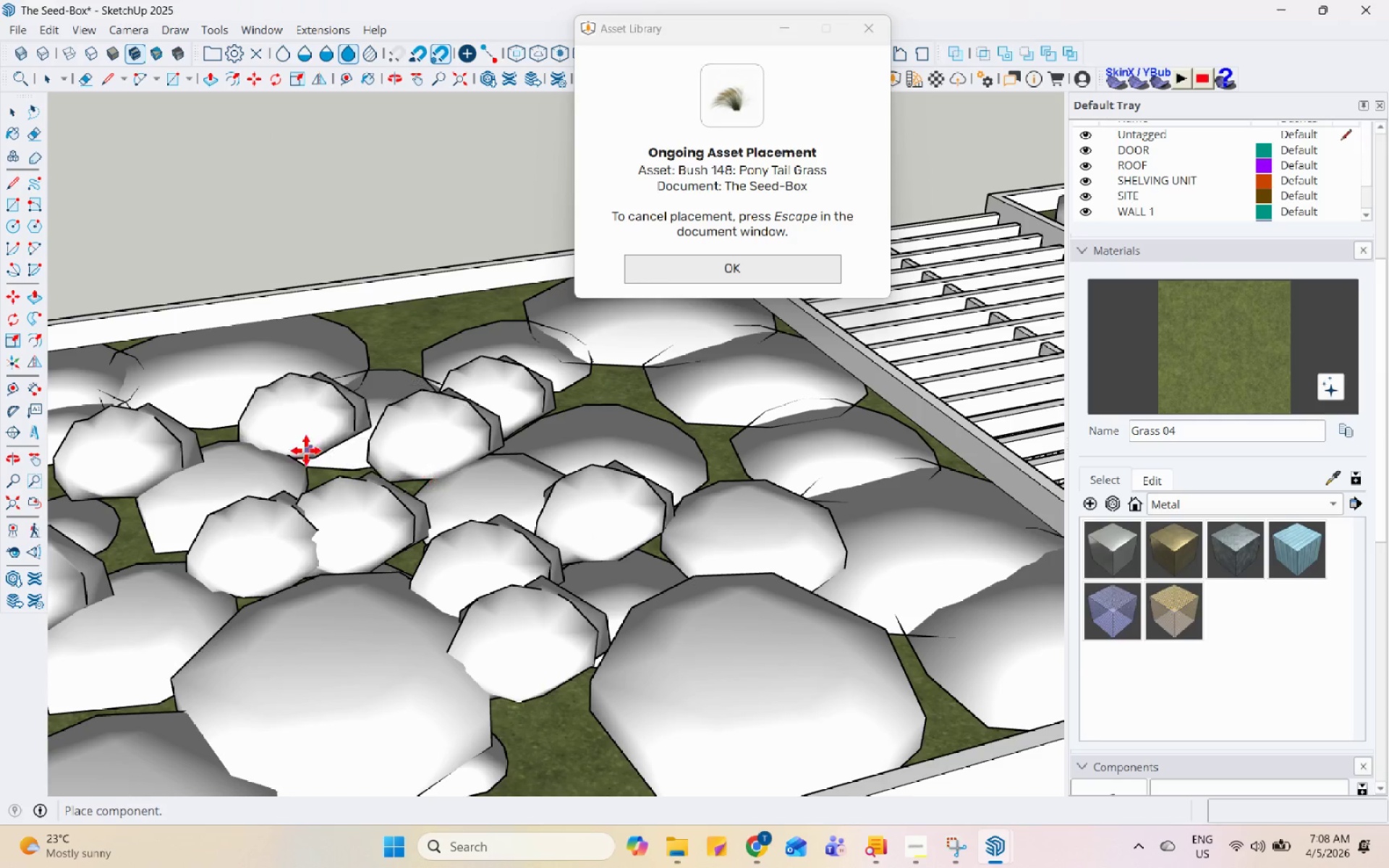 
scroll: coordinate [287, 457], scroll_direction: down, amount: 2.0
 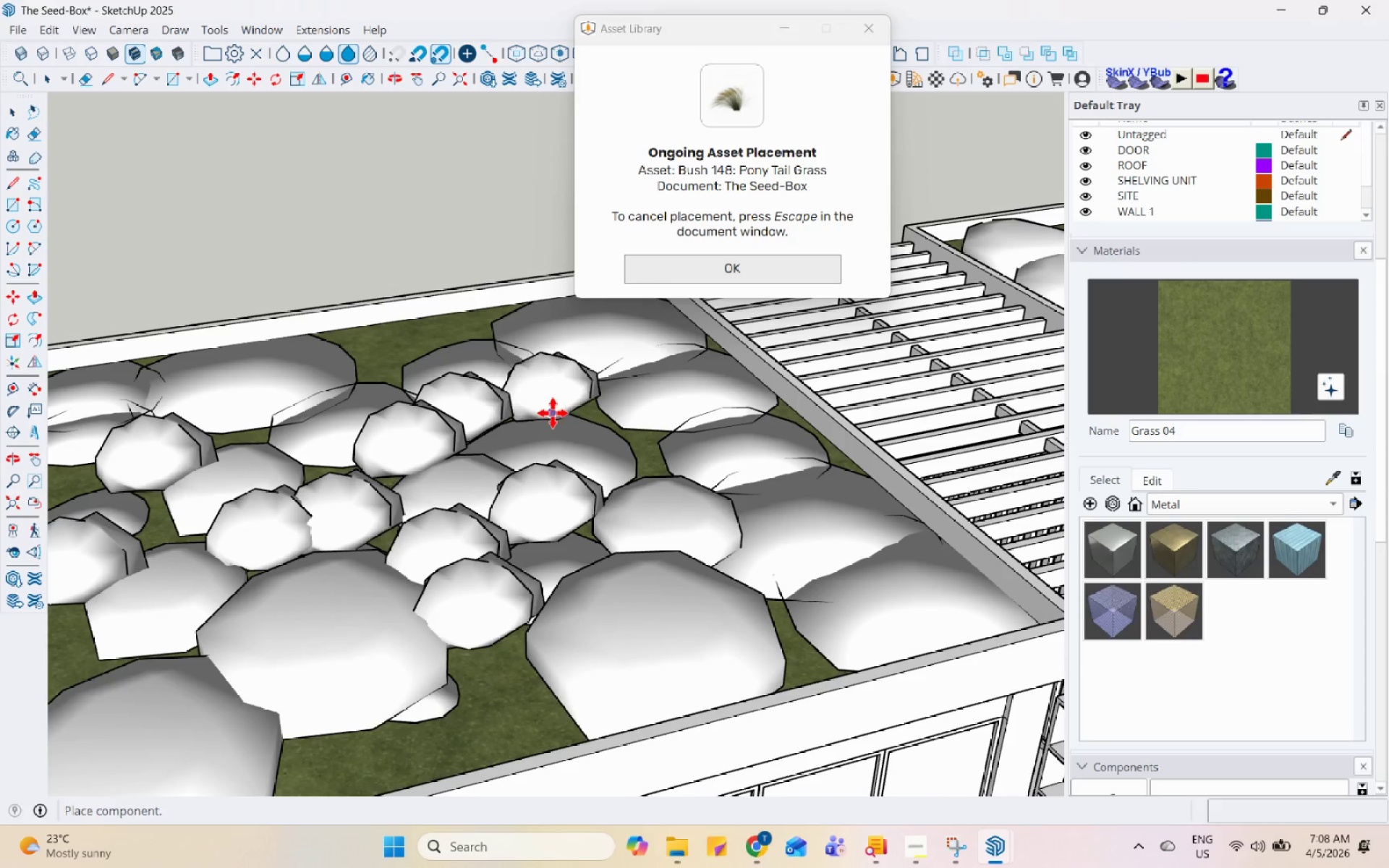 
left_click([556, 407])
 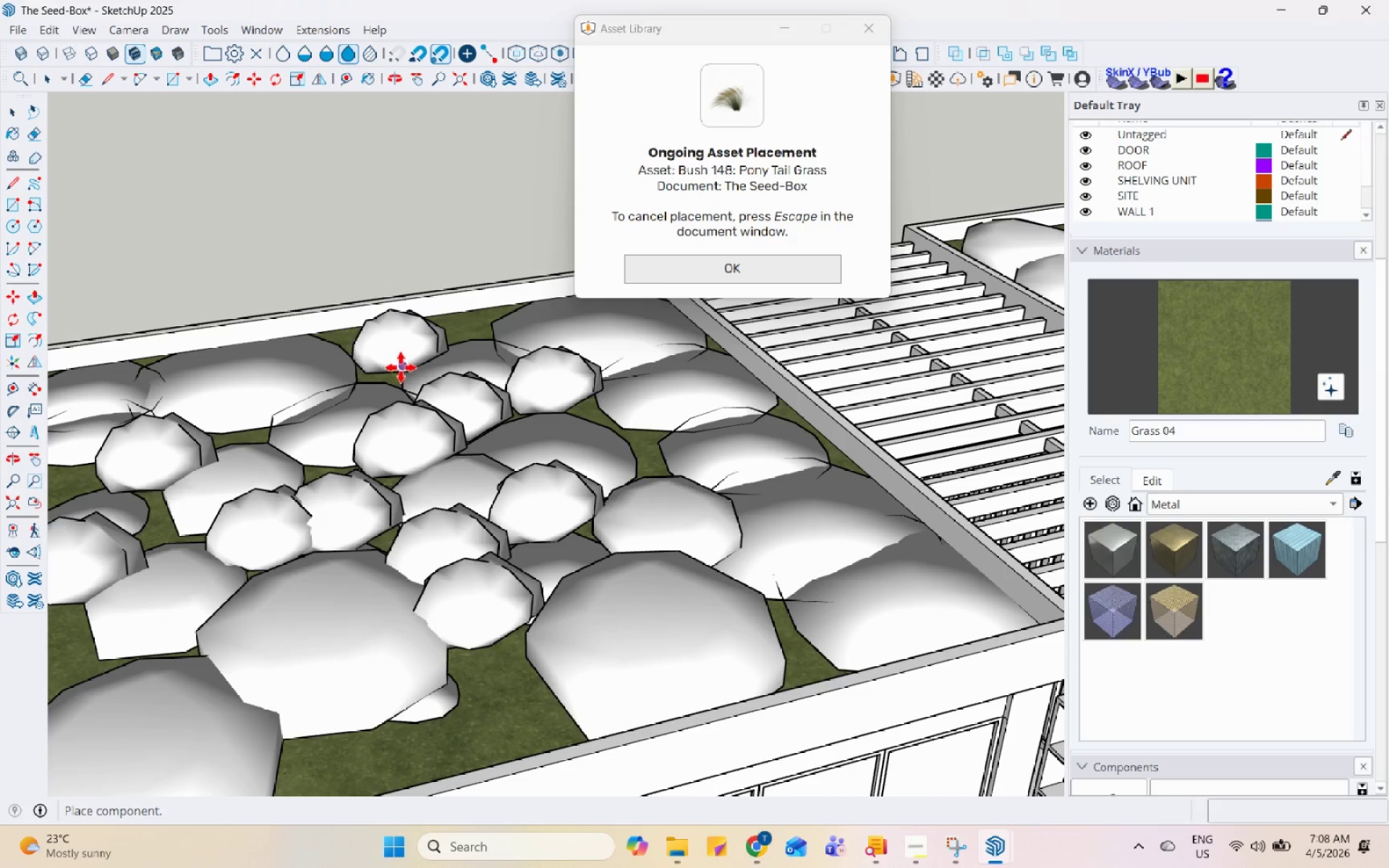 
scroll: coordinate [449, 484], scroll_direction: down, amount: 7.0
 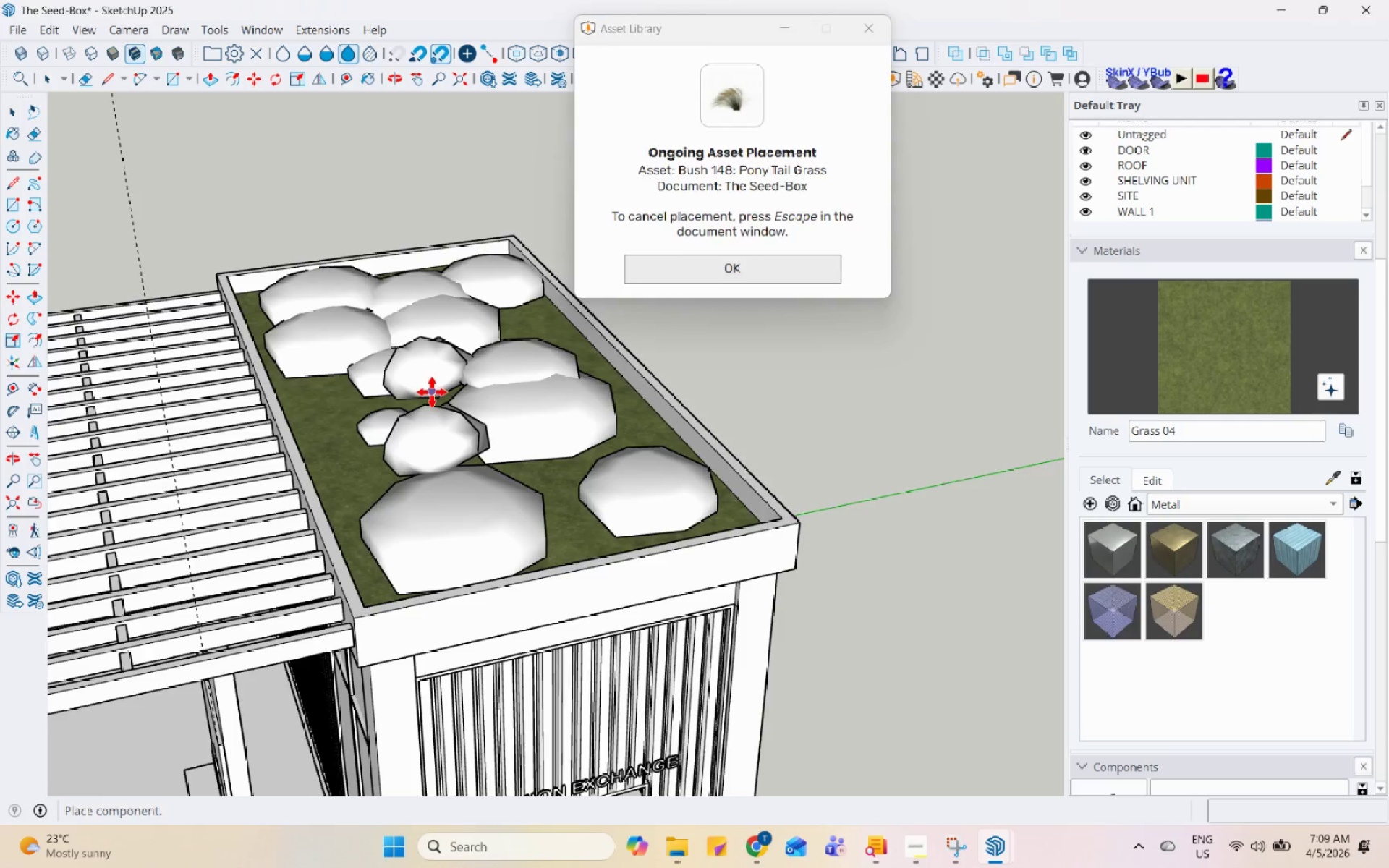 
left_click([438, 471])
 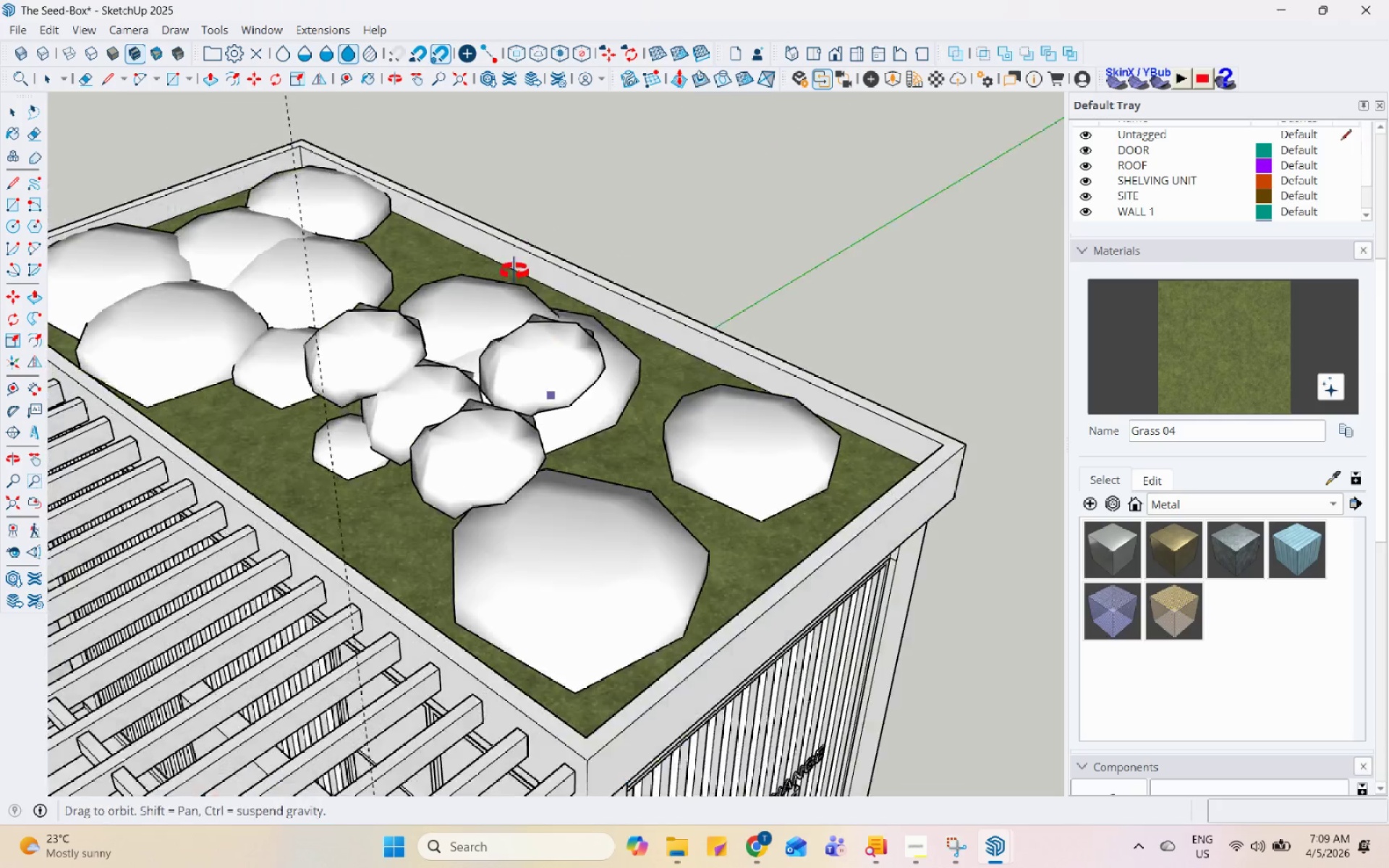 
scroll: coordinate [332, 341], scroll_direction: up, amount: 6.0
 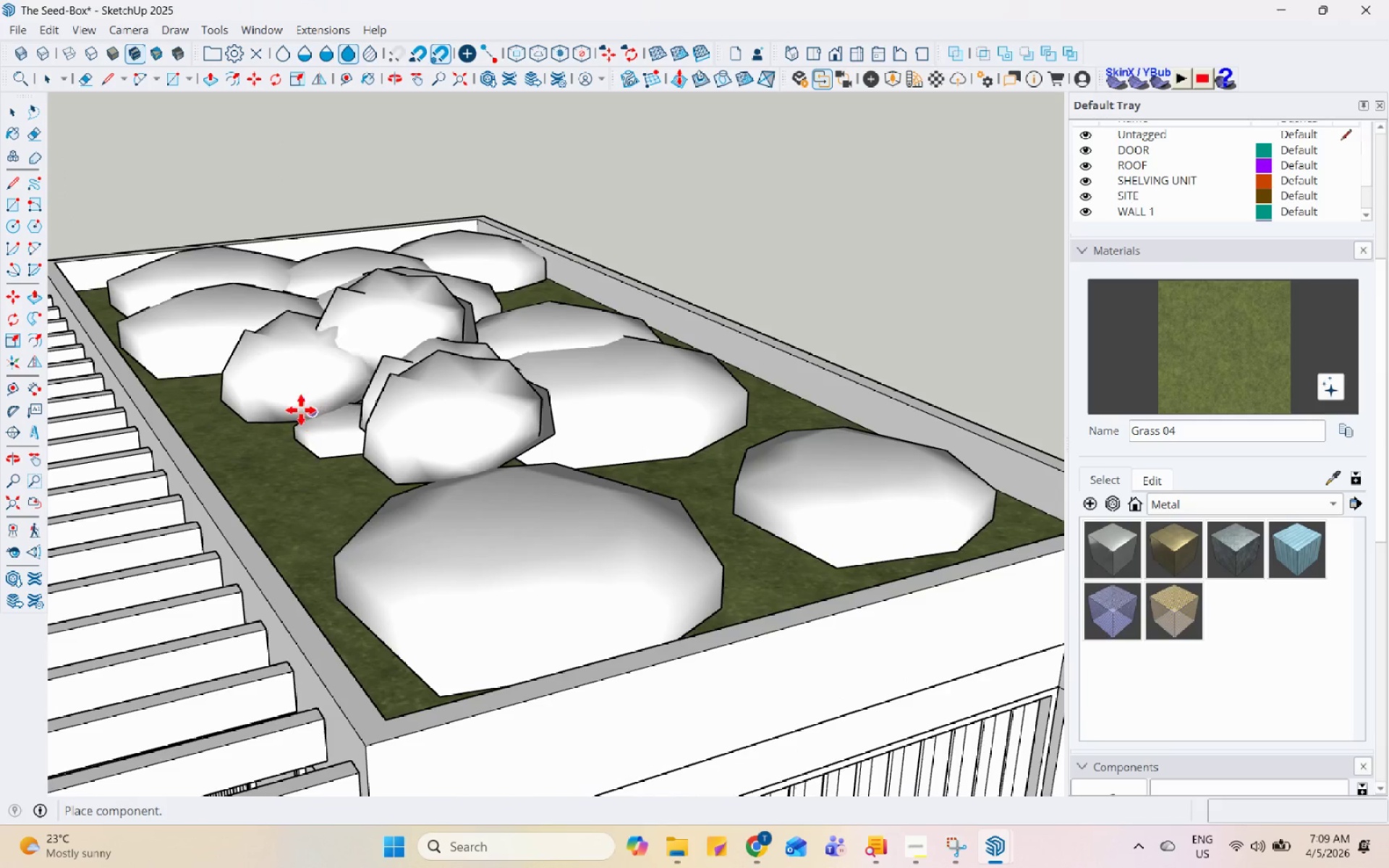 
left_click([297, 409])
 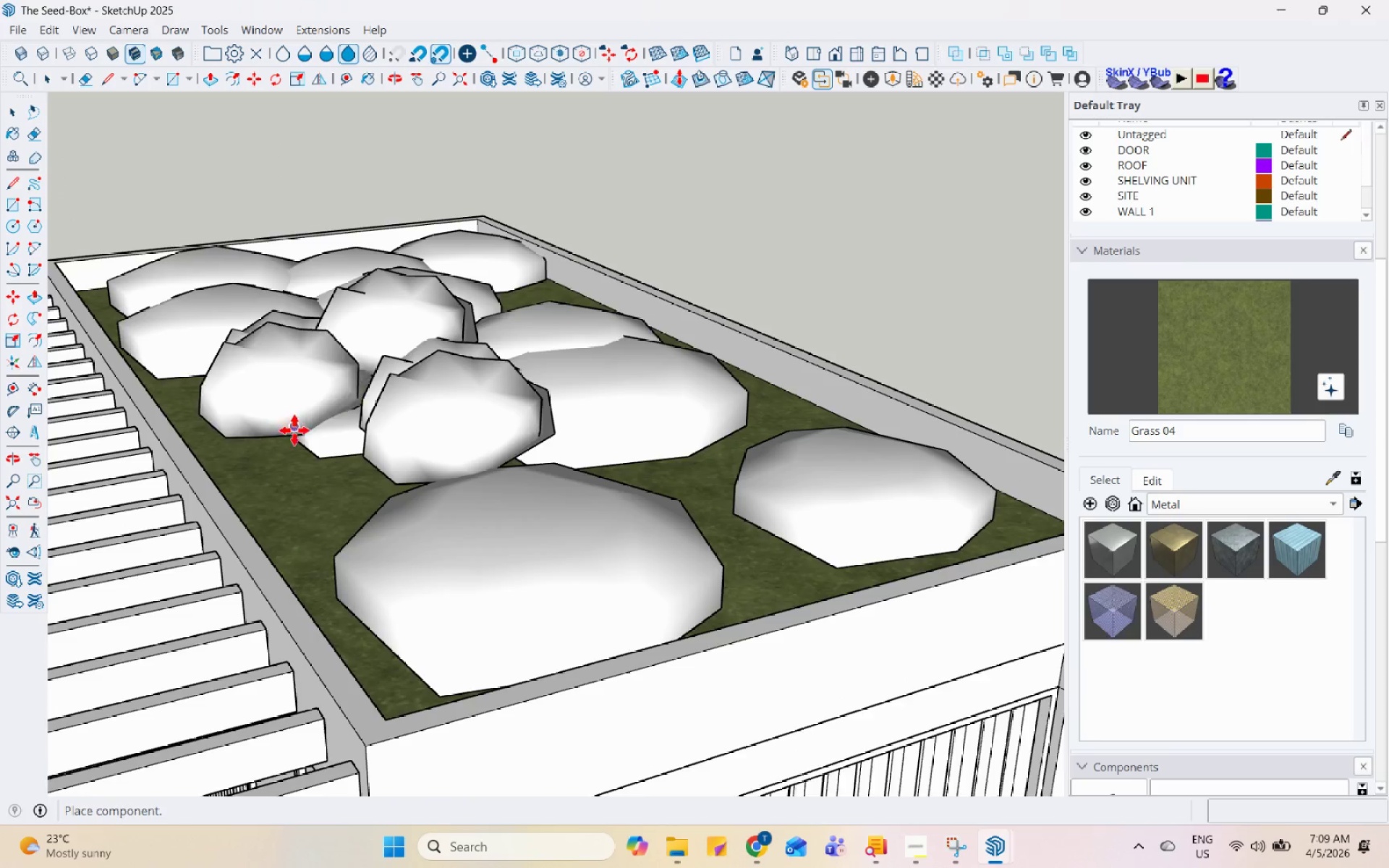 
scroll: coordinate [281, 489], scroll_direction: down, amount: 5.0
 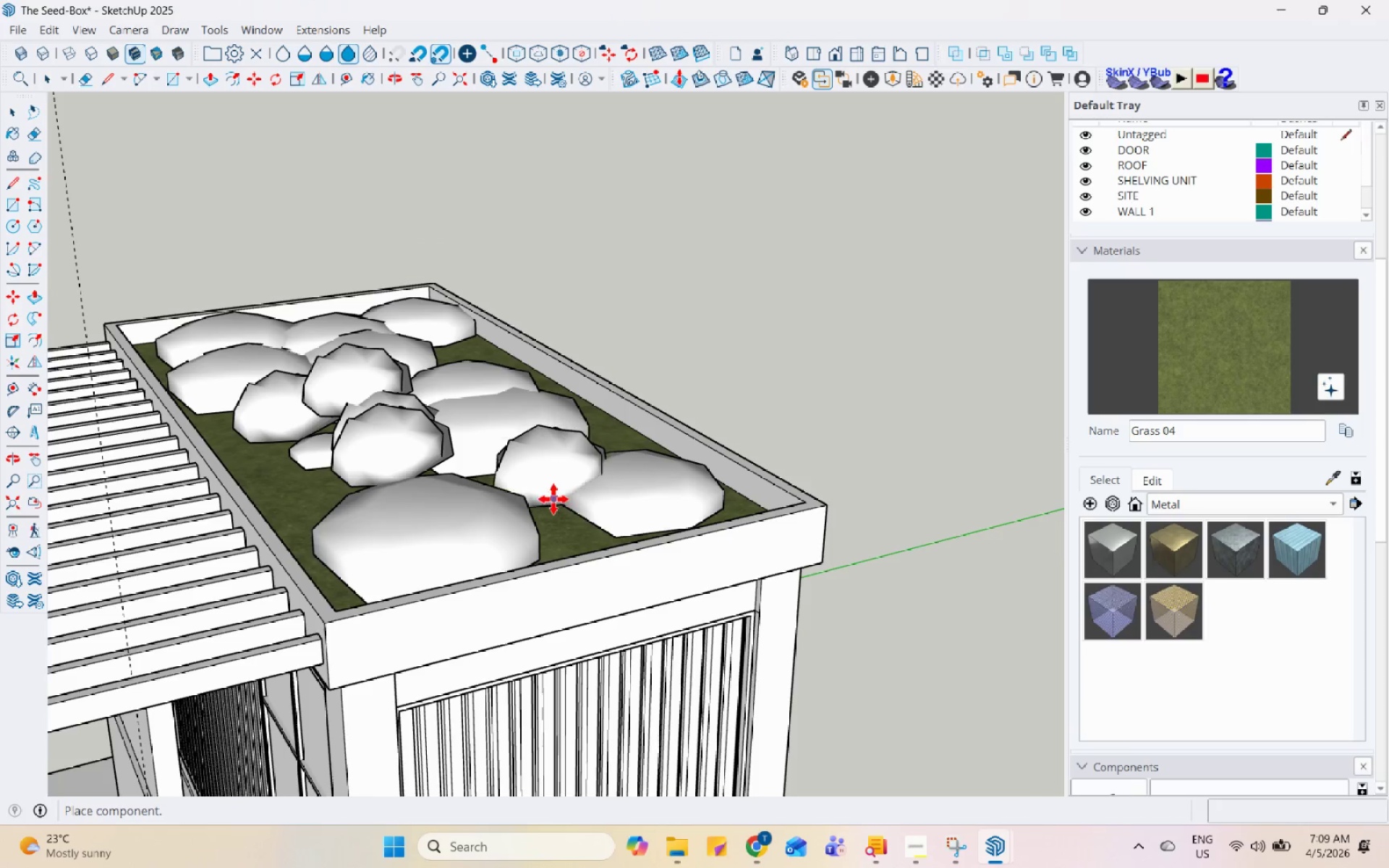 
left_click_drag(start_coordinate=[545, 500], to_coordinate=[541, 501])
 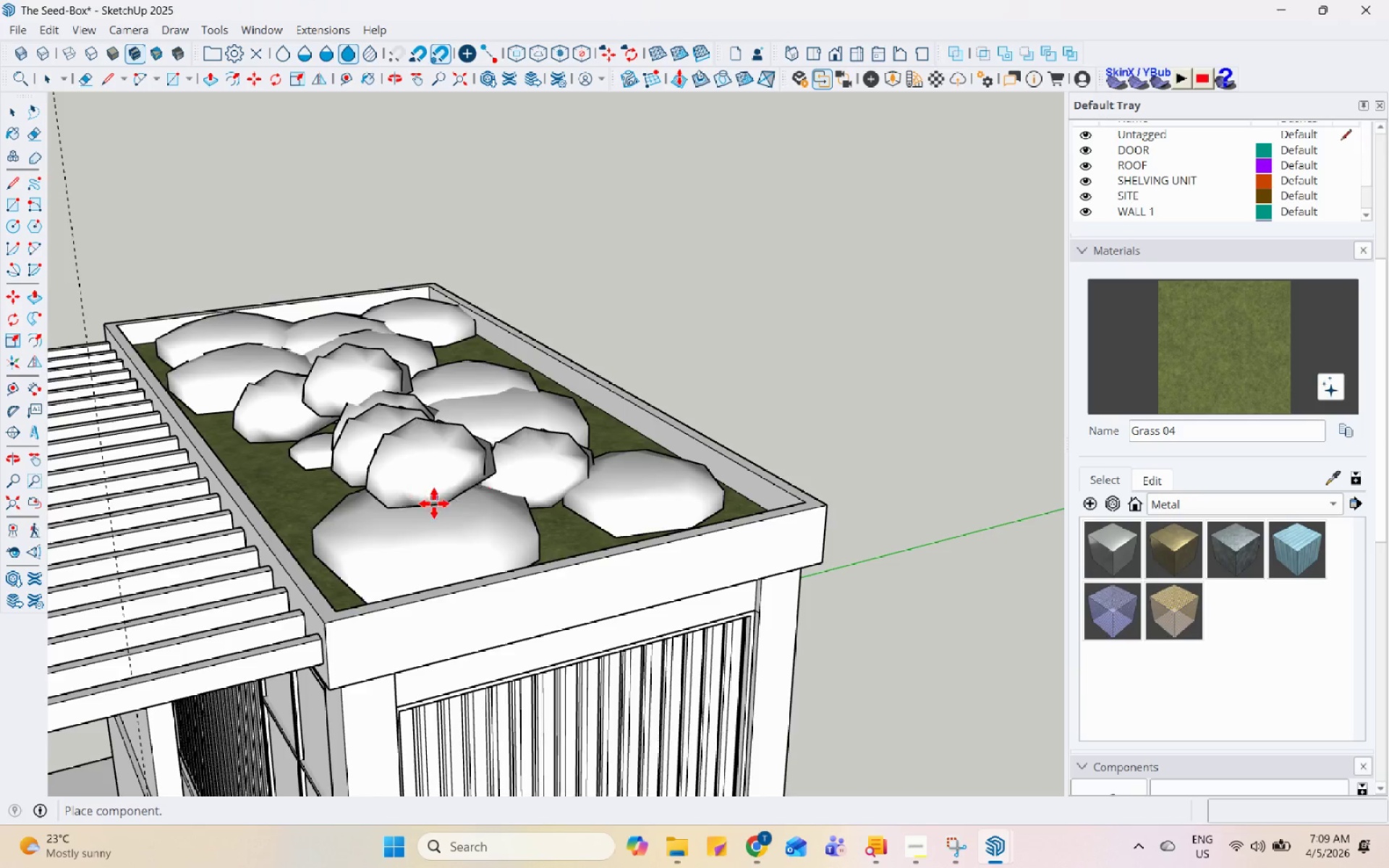 
scroll: coordinate [433, 378], scroll_direction: none, amount: 0.0
 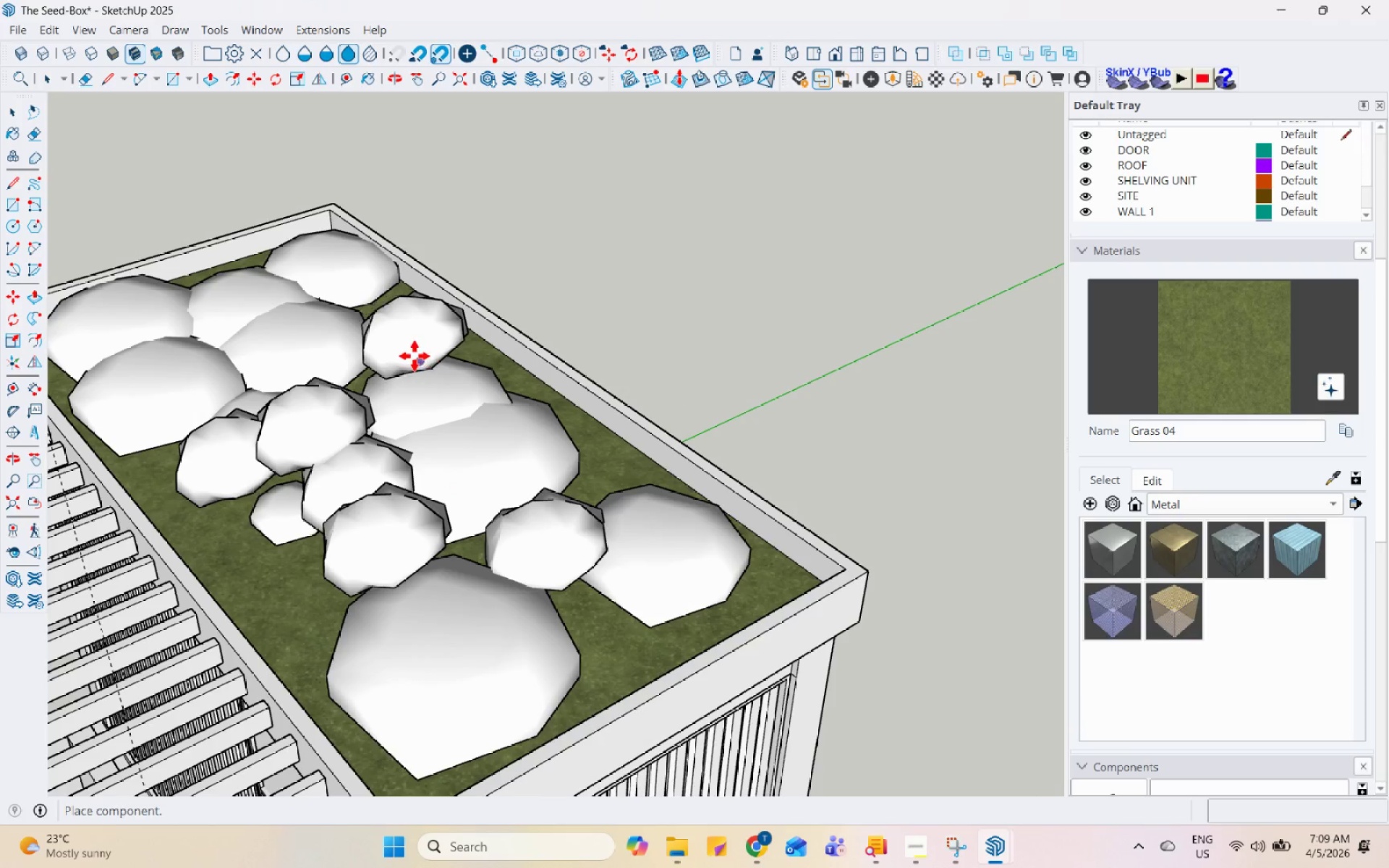 
left_click_drag(start_coordinate=[411, 352], to_coordinate=[589, 488])
 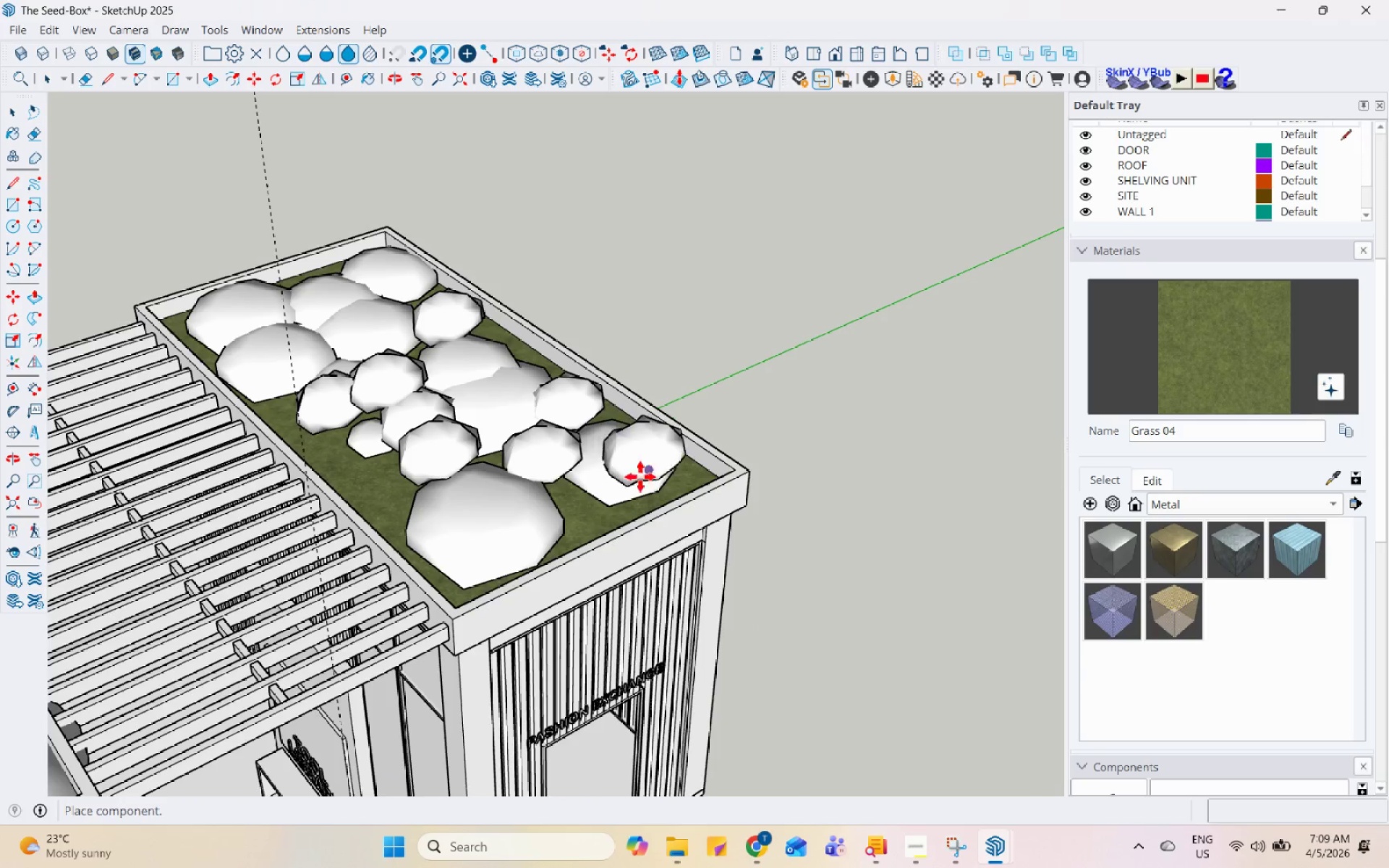 
left_click([589, 488])
 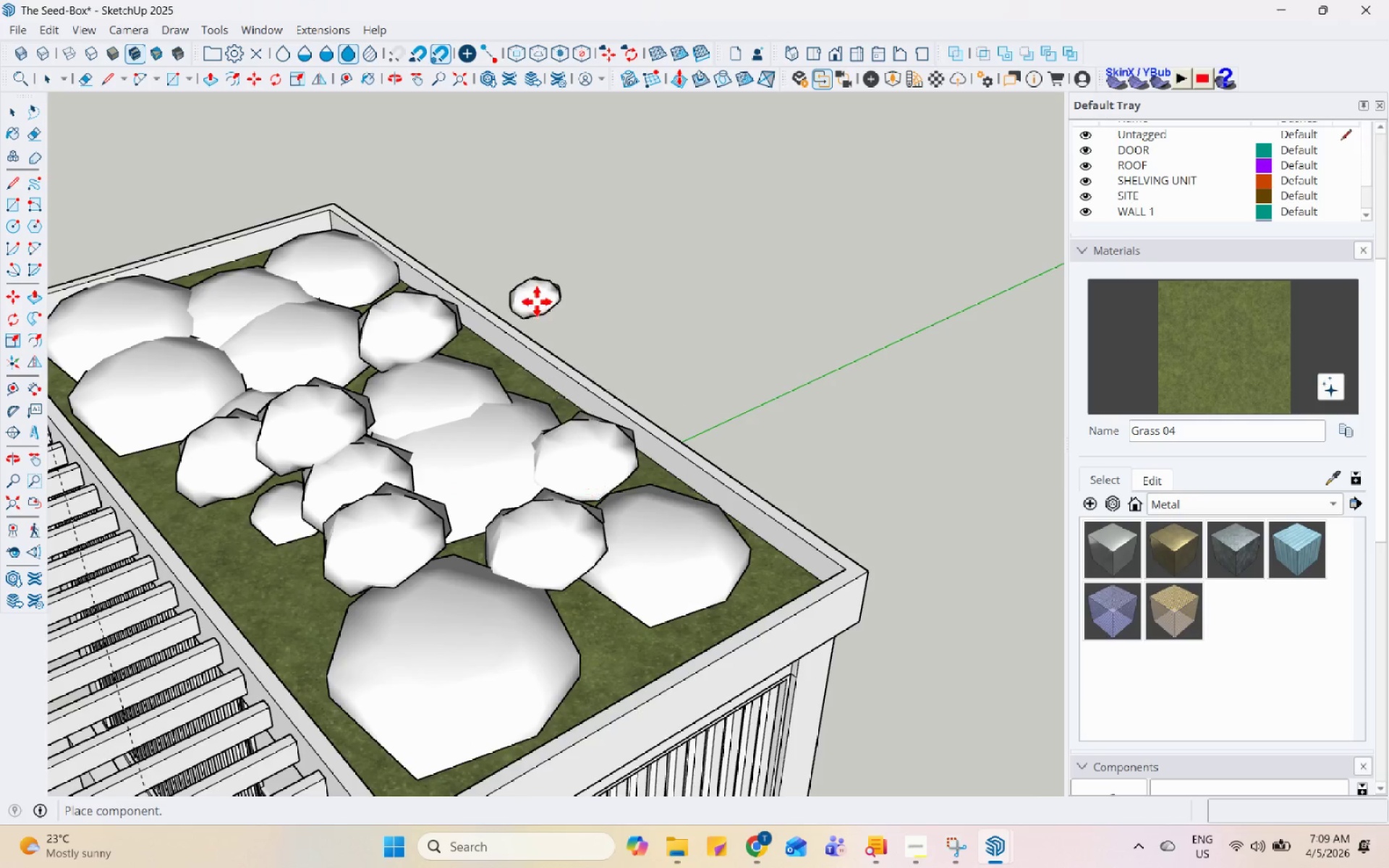 
left_click([583, 523])
 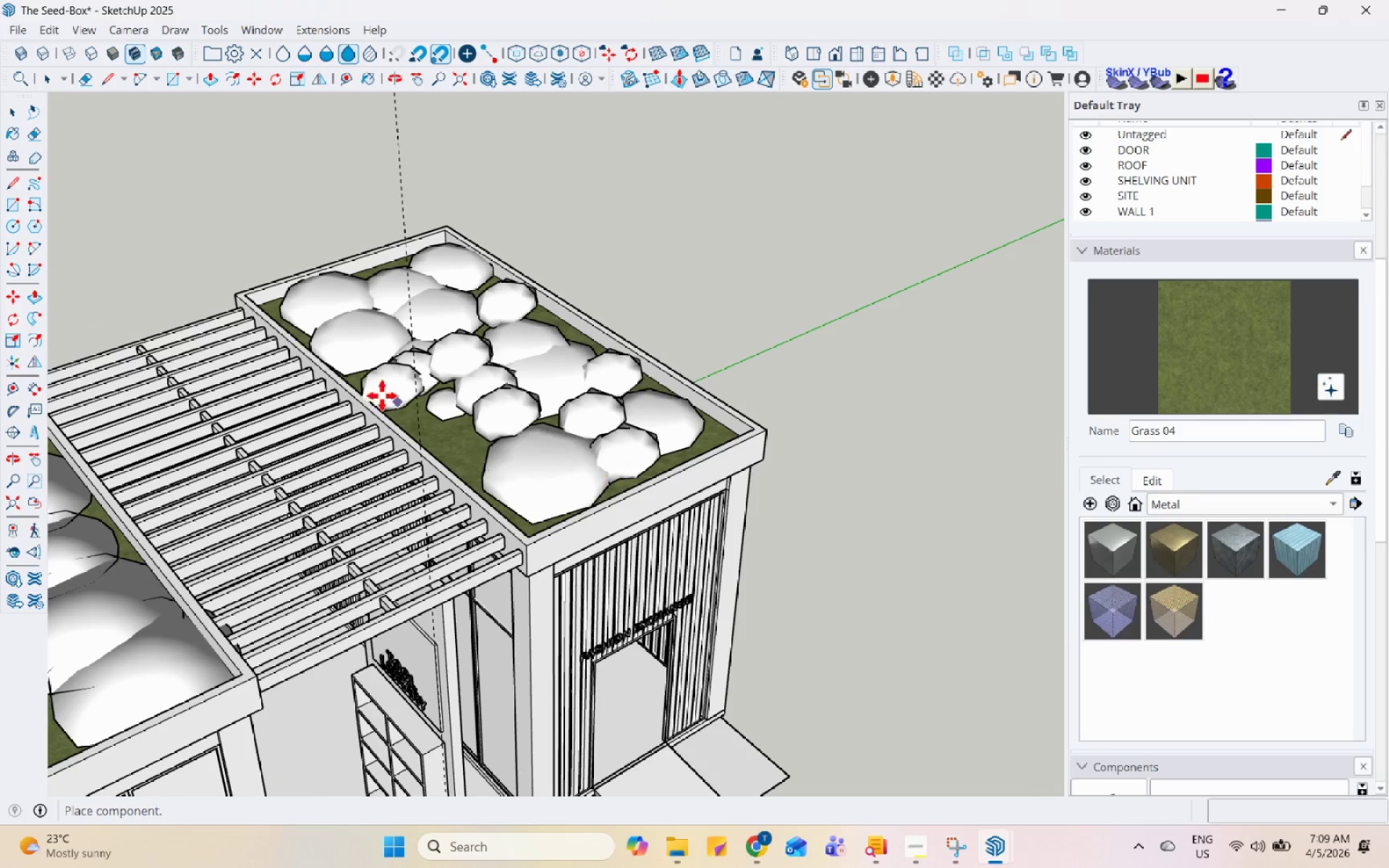 
scroll: coordinate [843, 518], scroll_direction: down, amount: 15.0
 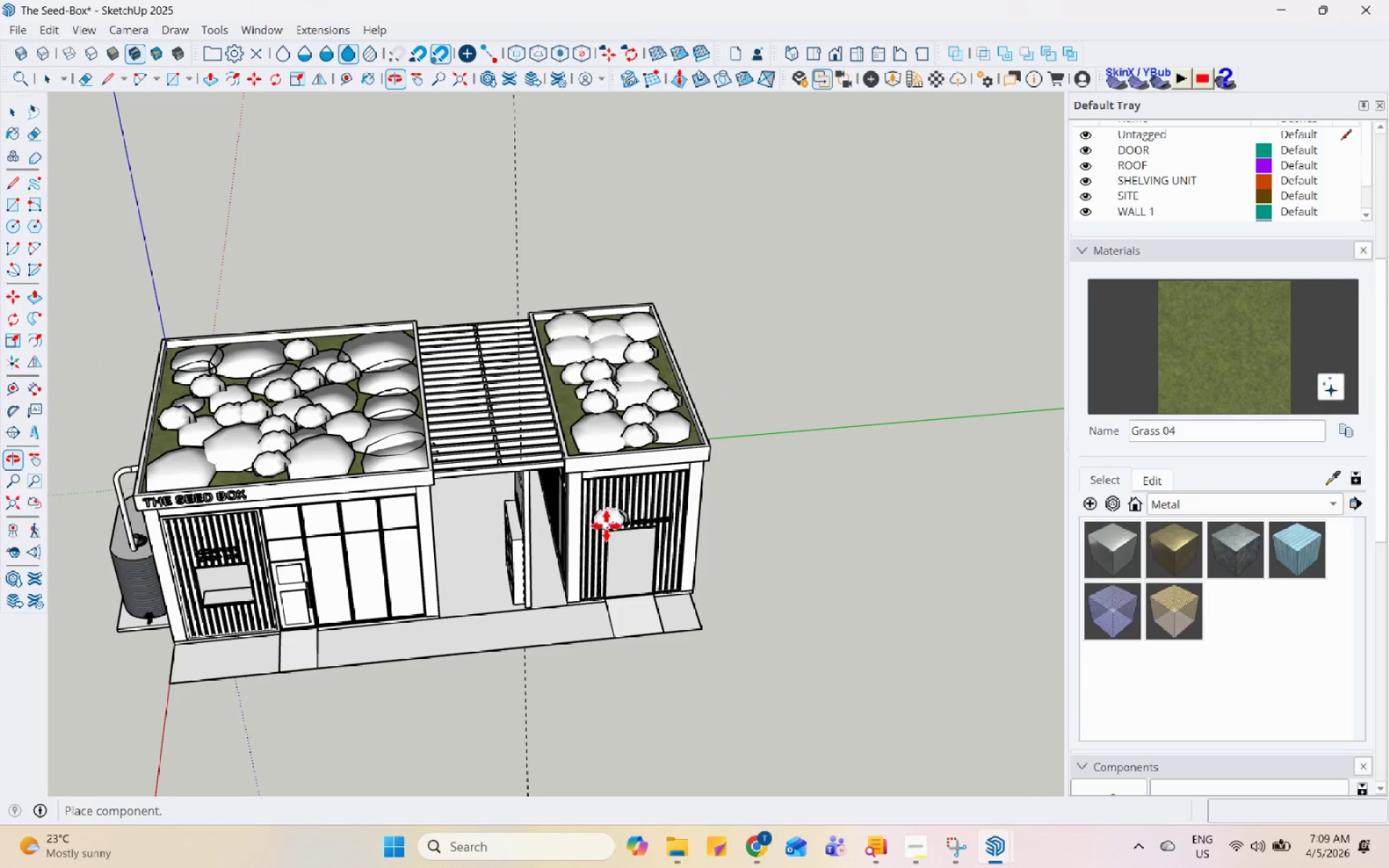 
key(Space)
 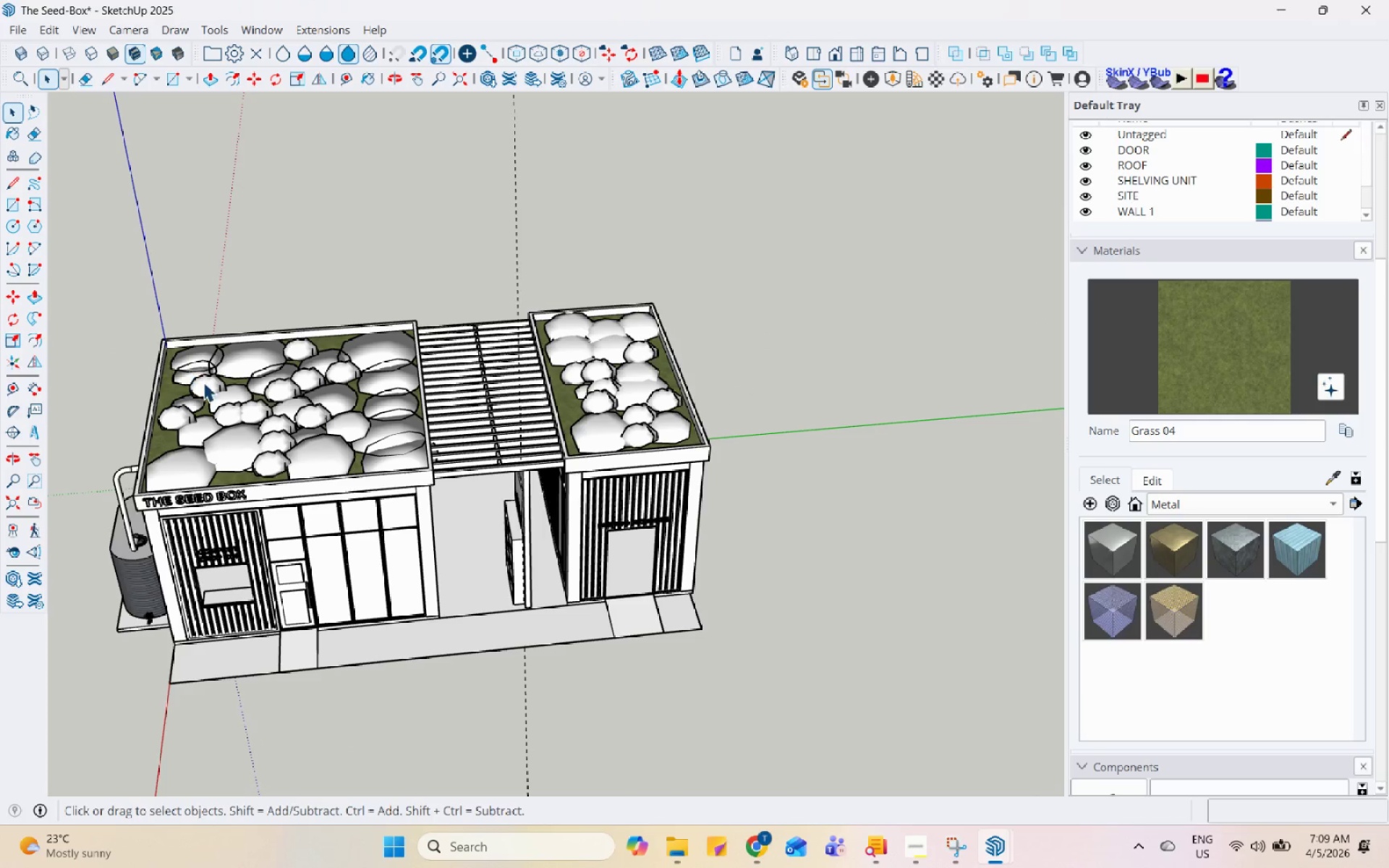 
right_click([212, 384])
 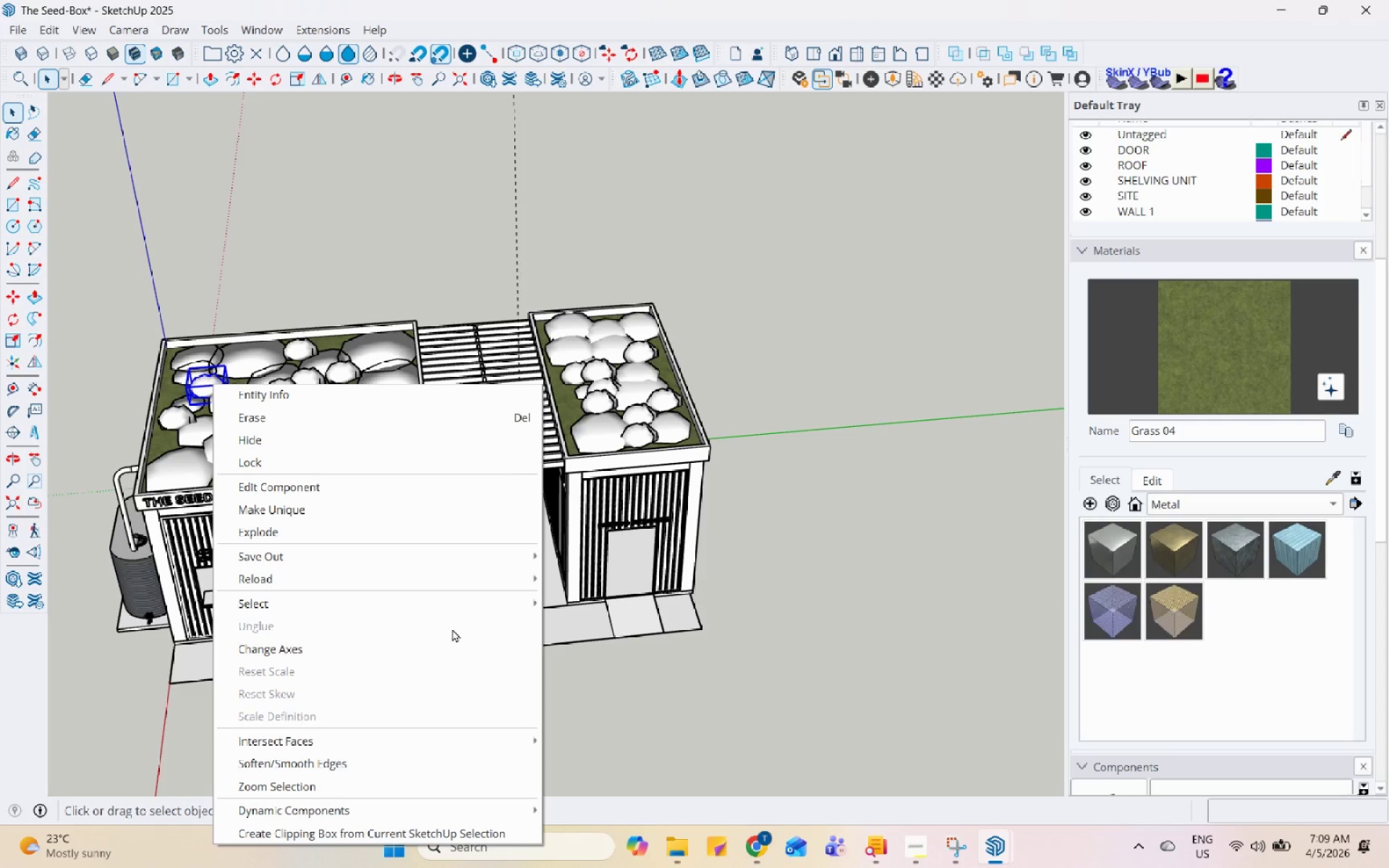 
left_click([459, 613])
 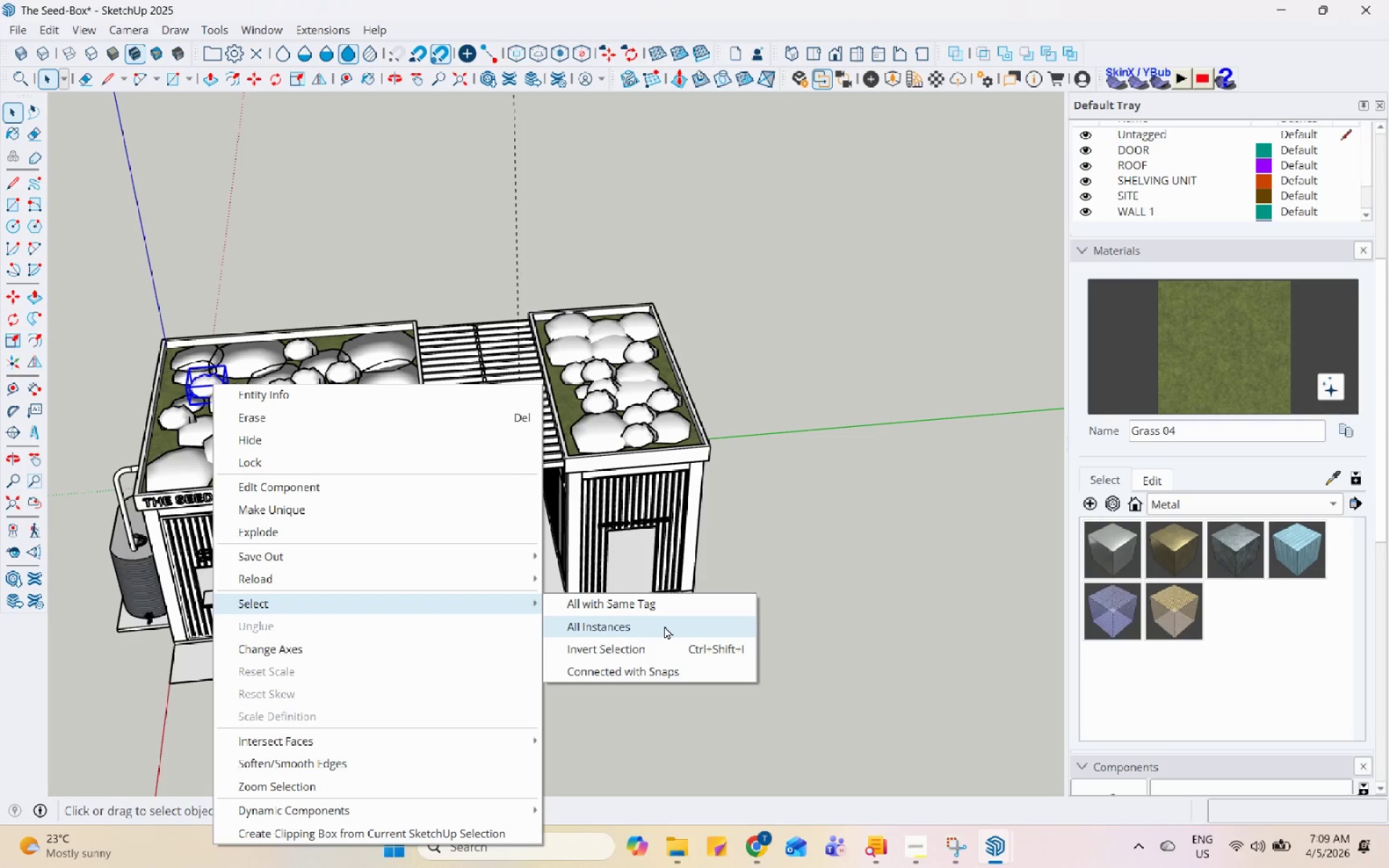 
left_click([664, 626])
 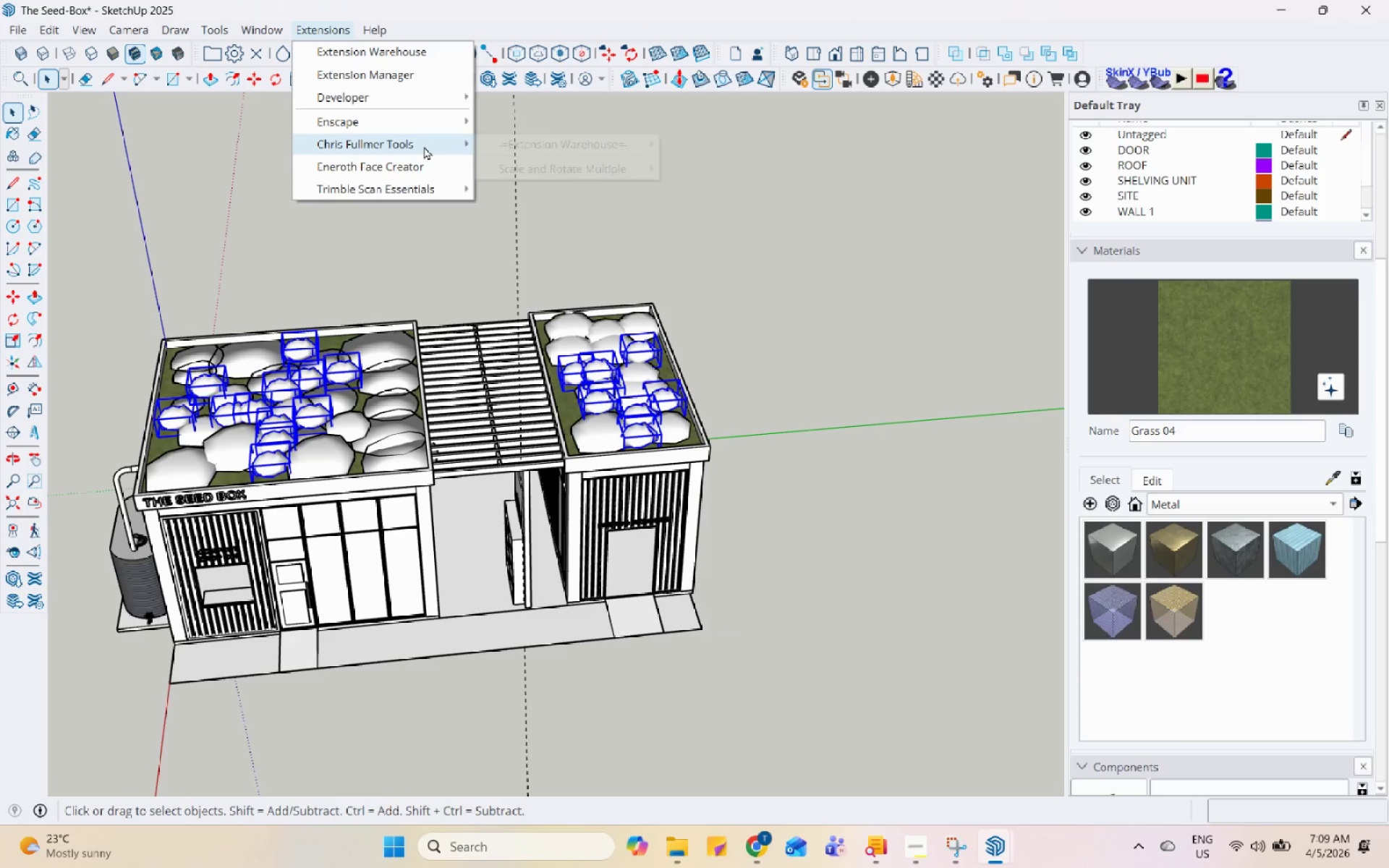 
left_click([640, 176])
 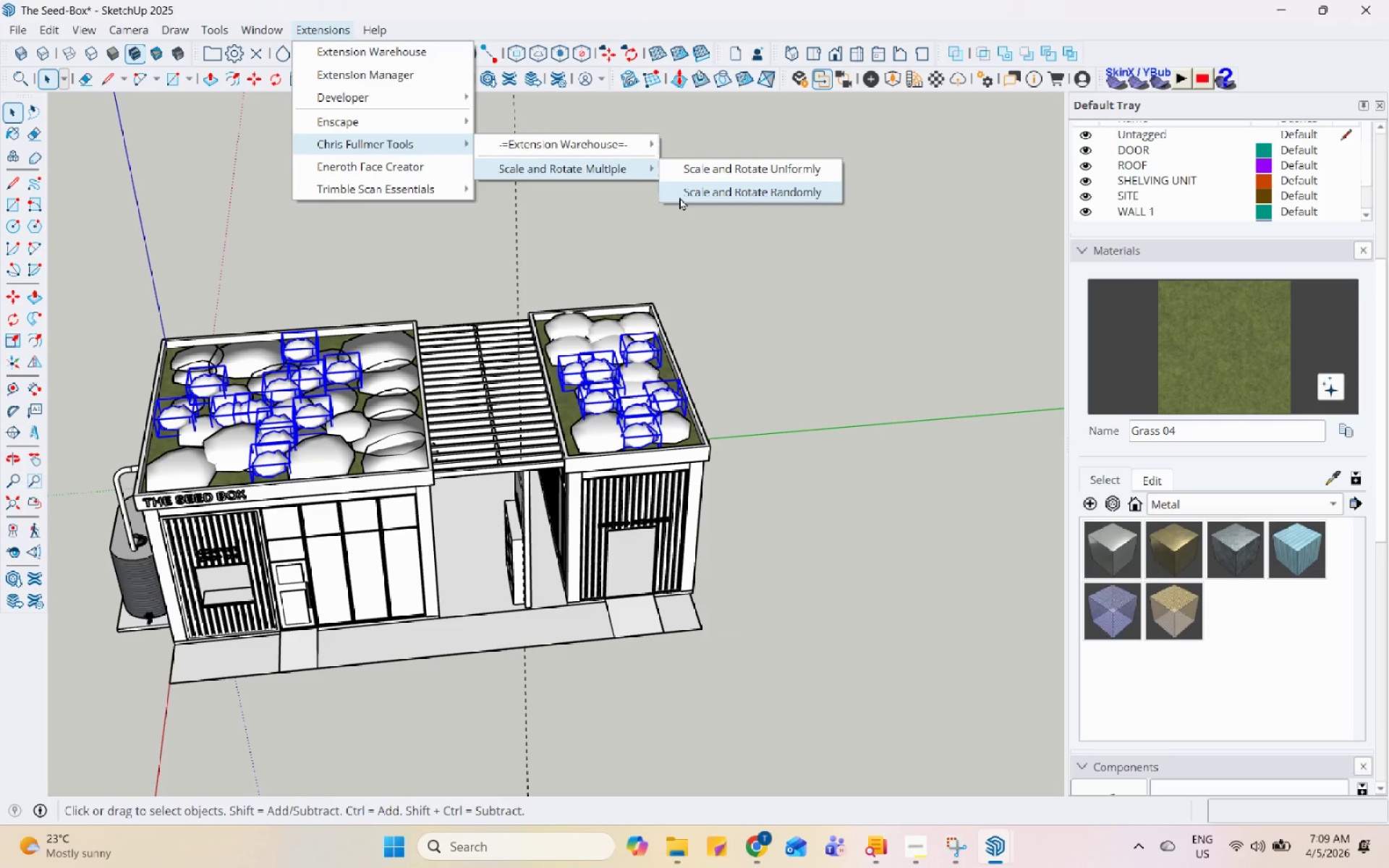 
left_click([692, 191])
 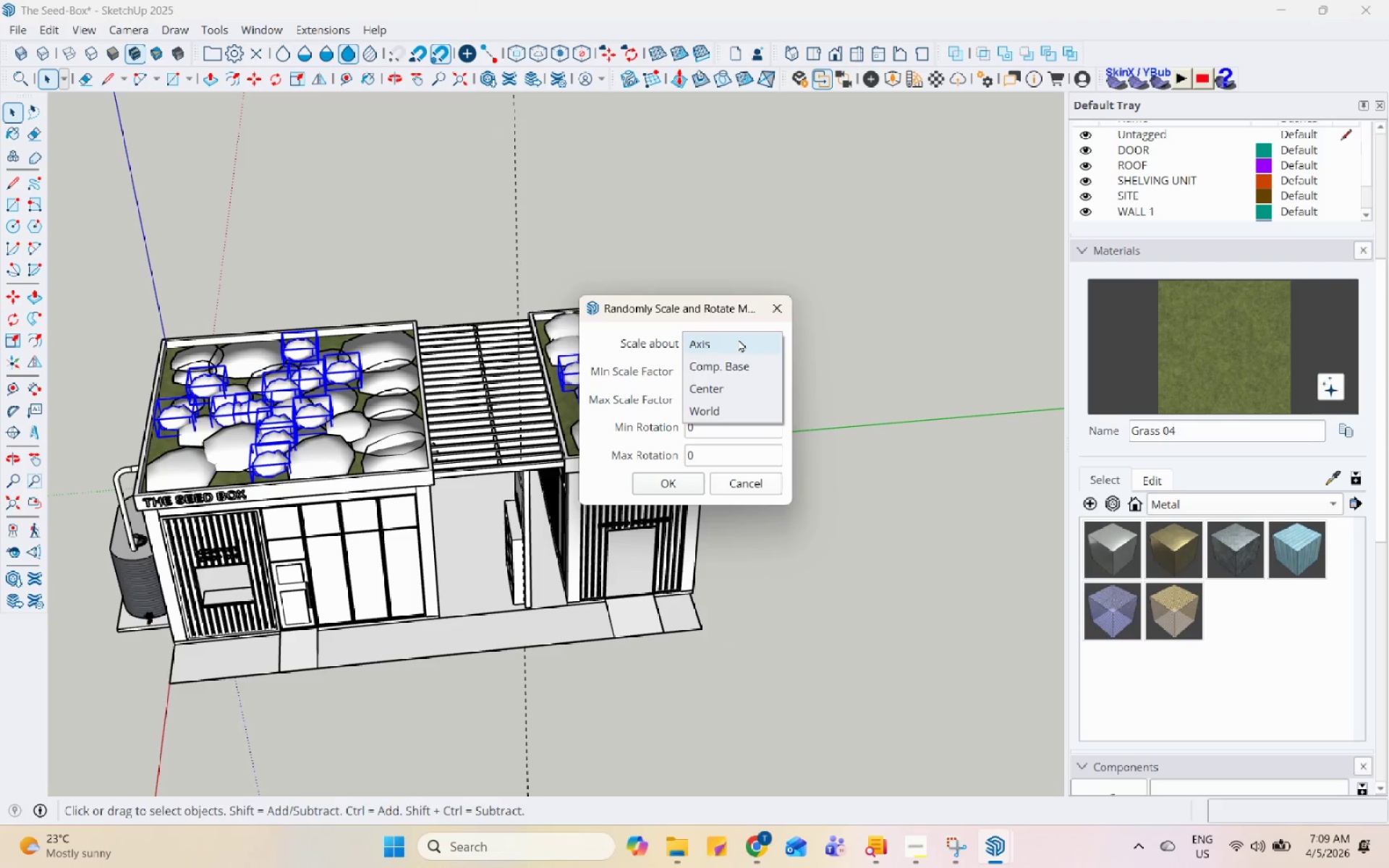 
wait(6.38)
 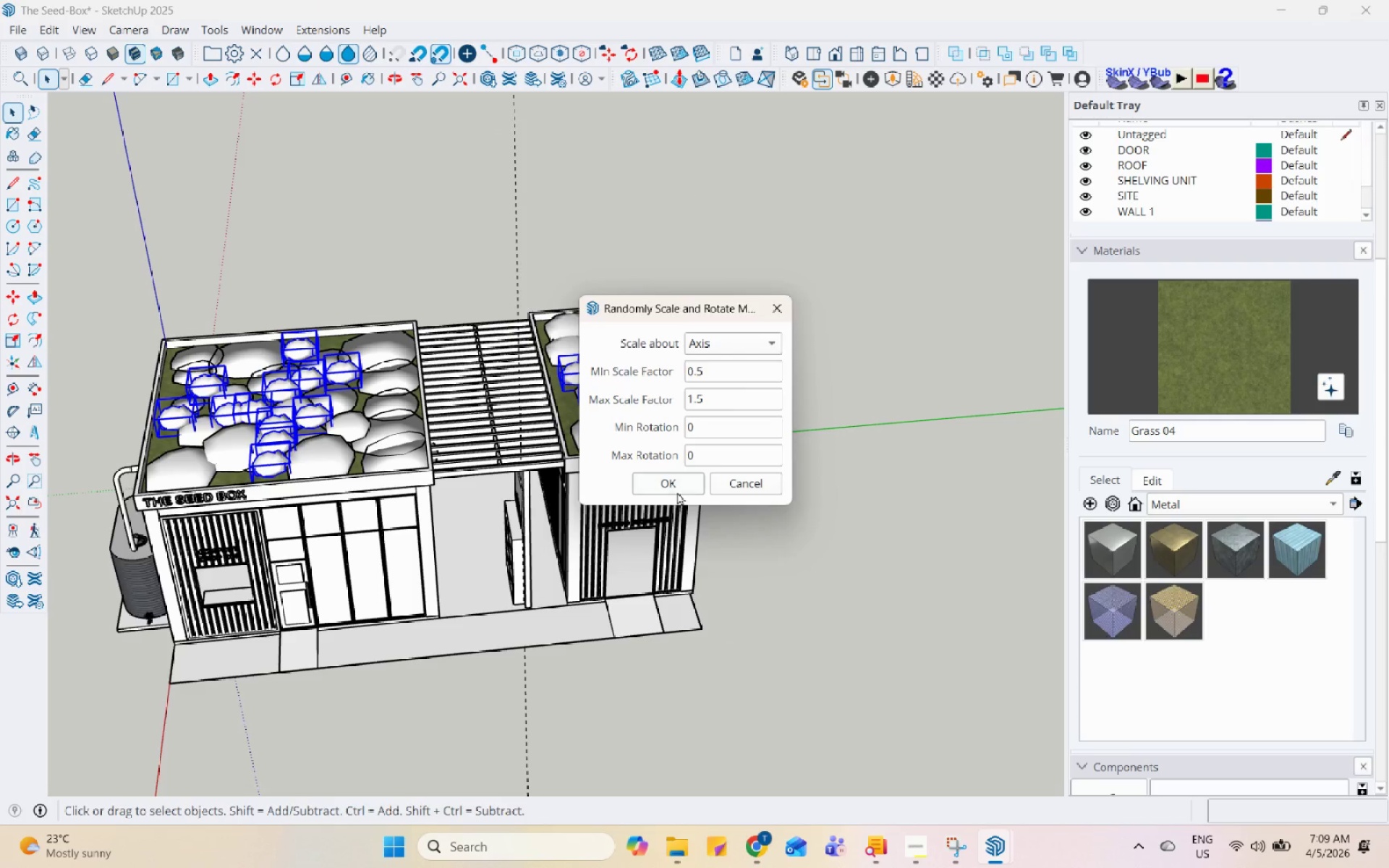 
left_click([749, 343])
 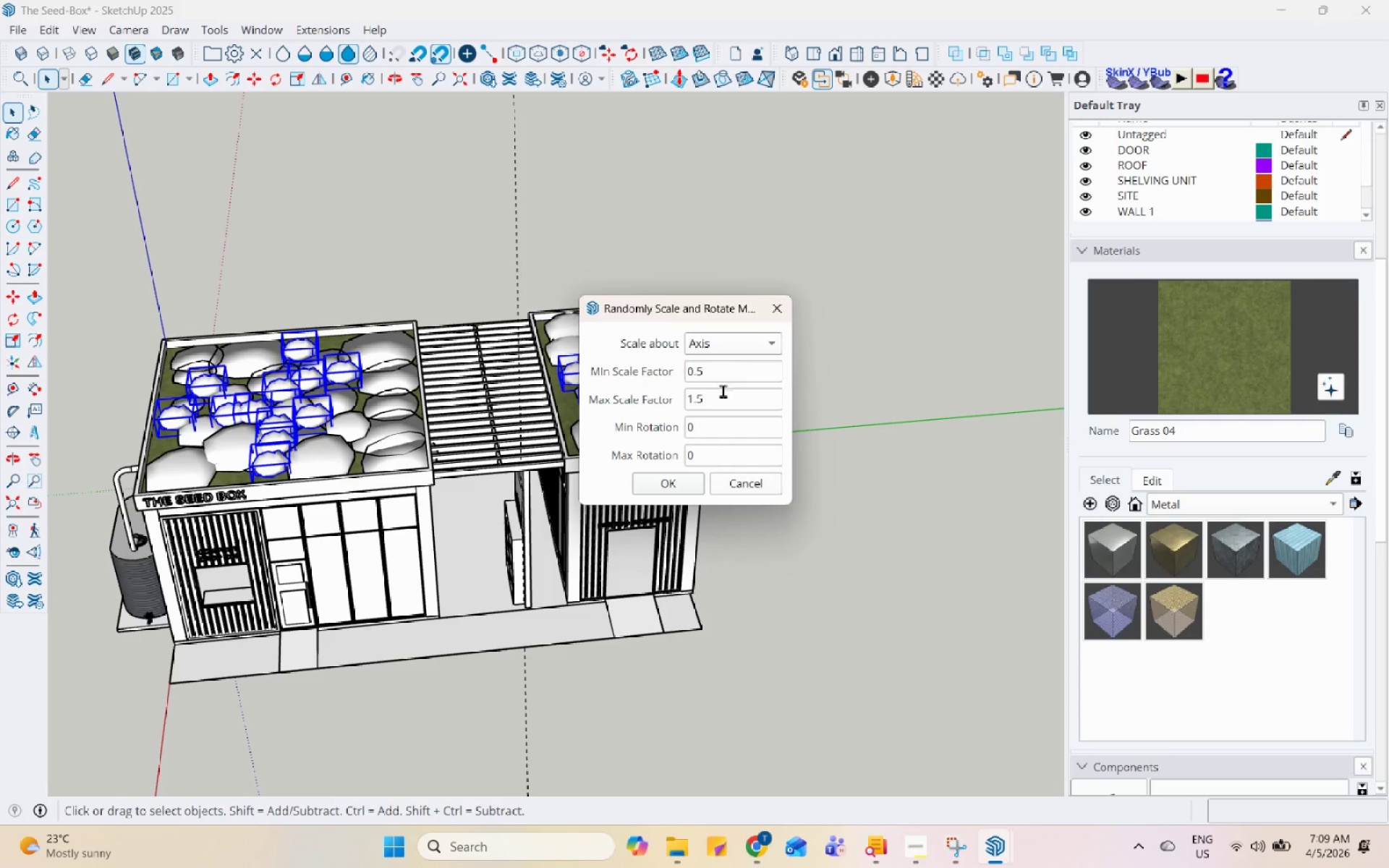 
left_click([666, 484])
 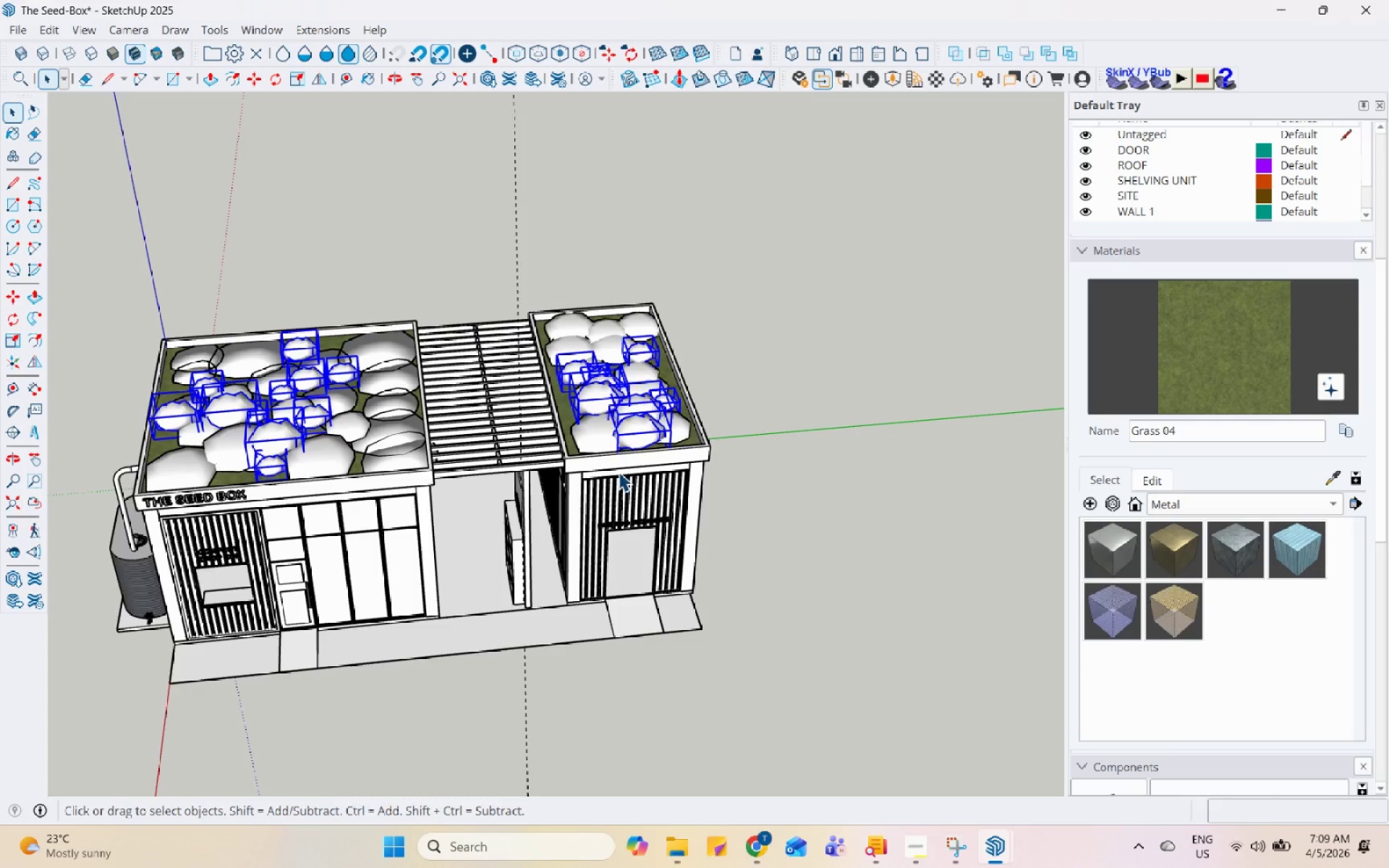 
left_click([869, 389])
 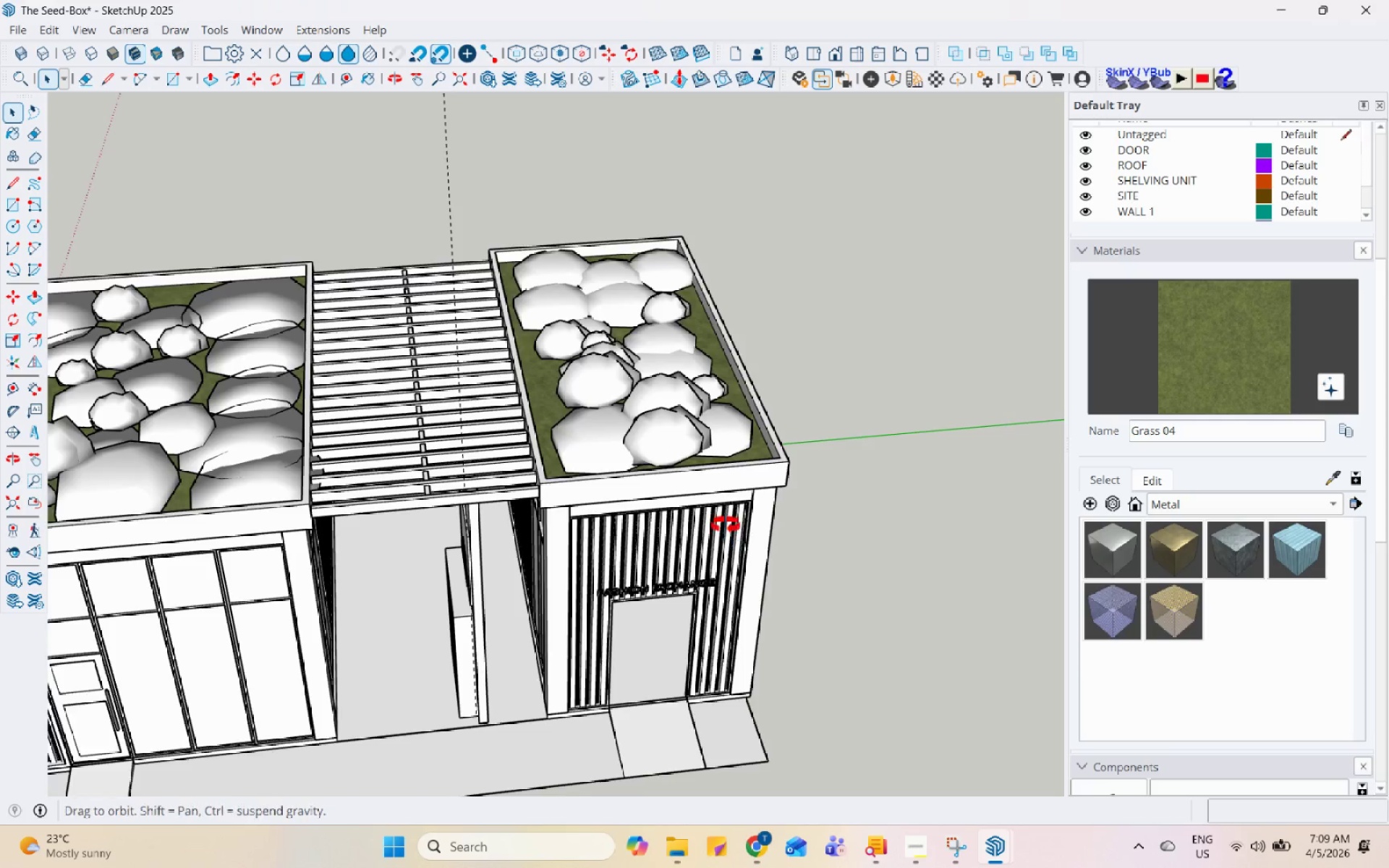 
scroll: coordinate [599, 425], scroll_direction: up, amount: 5.0
 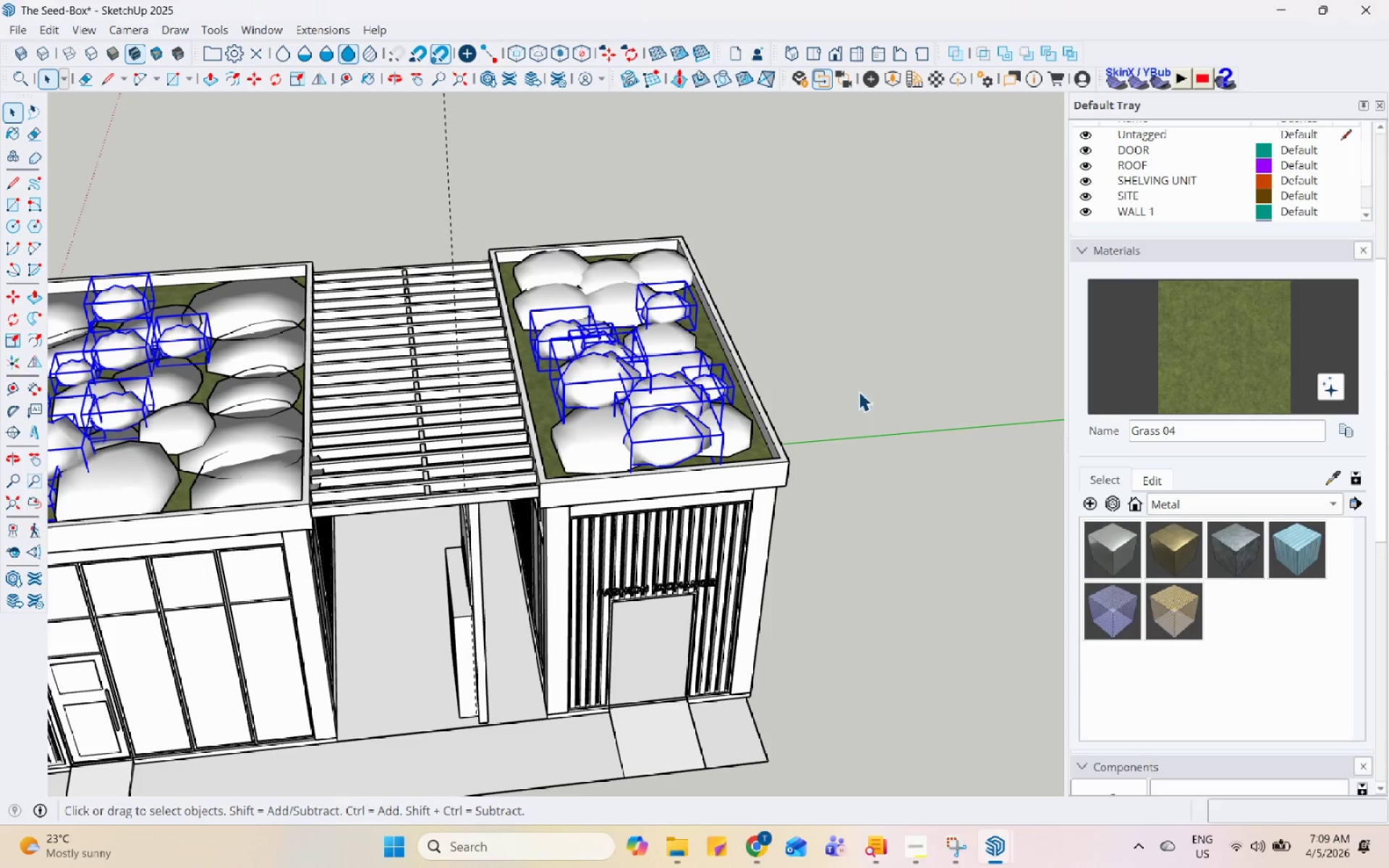 
key(Control+S)
 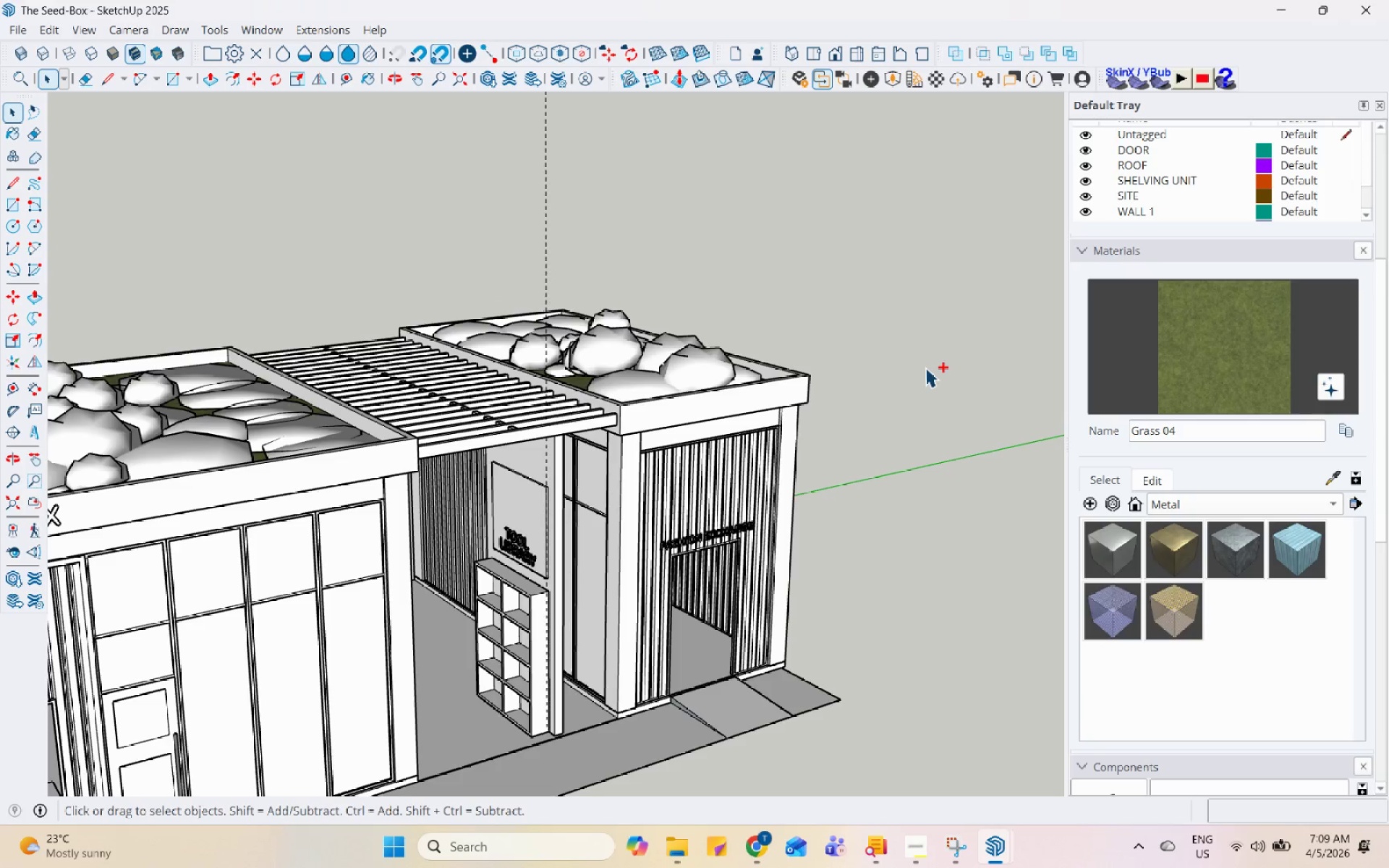 
scroll: coordinate [925, 367], scroll_direction: down, amount: 5.0
 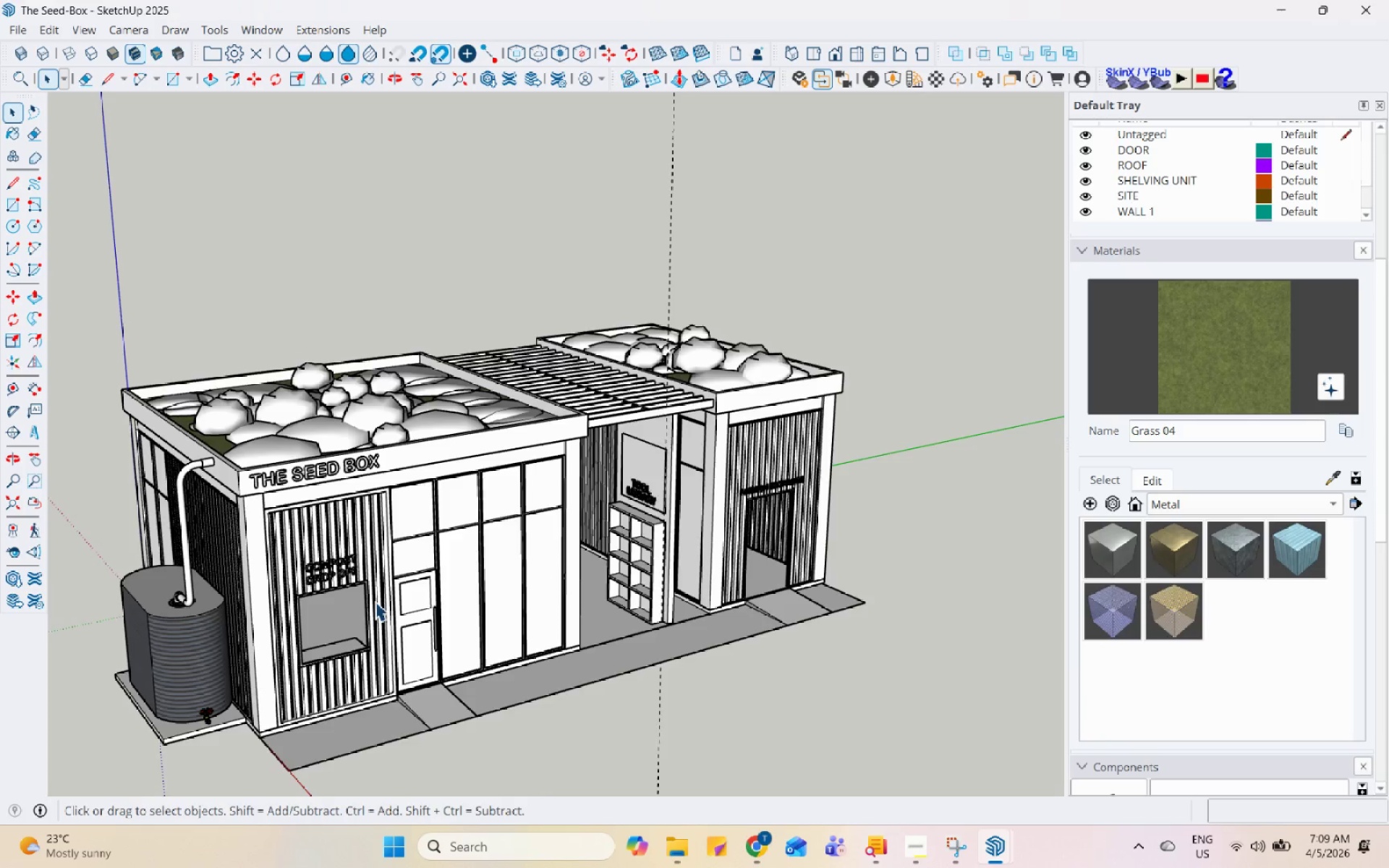 
scroll: coordinate [274, 594], scroll_direction: up, amount: 5.0
 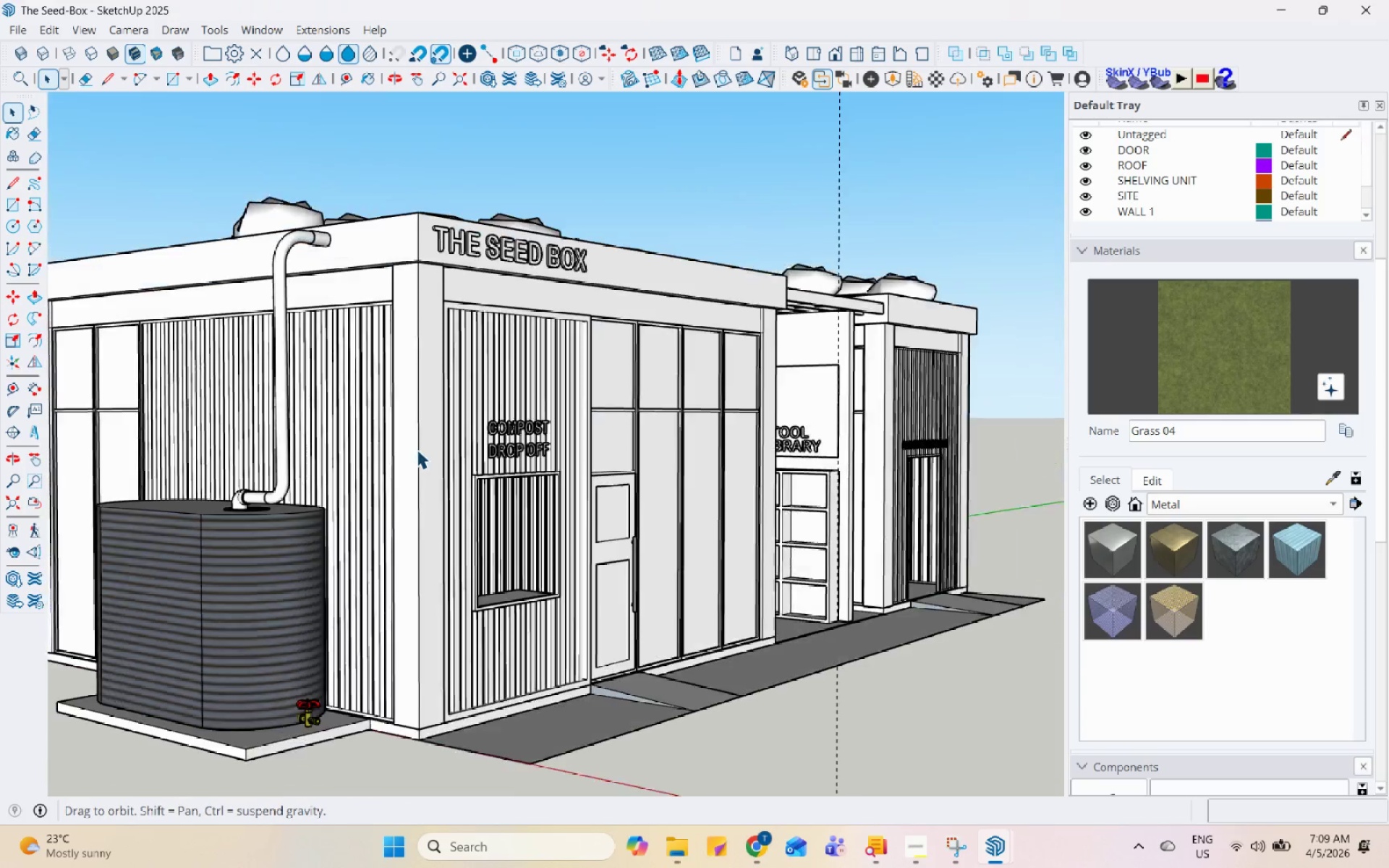 
scroll: coordinate [438, 428], scroll_direction: down, amount: 6.0
 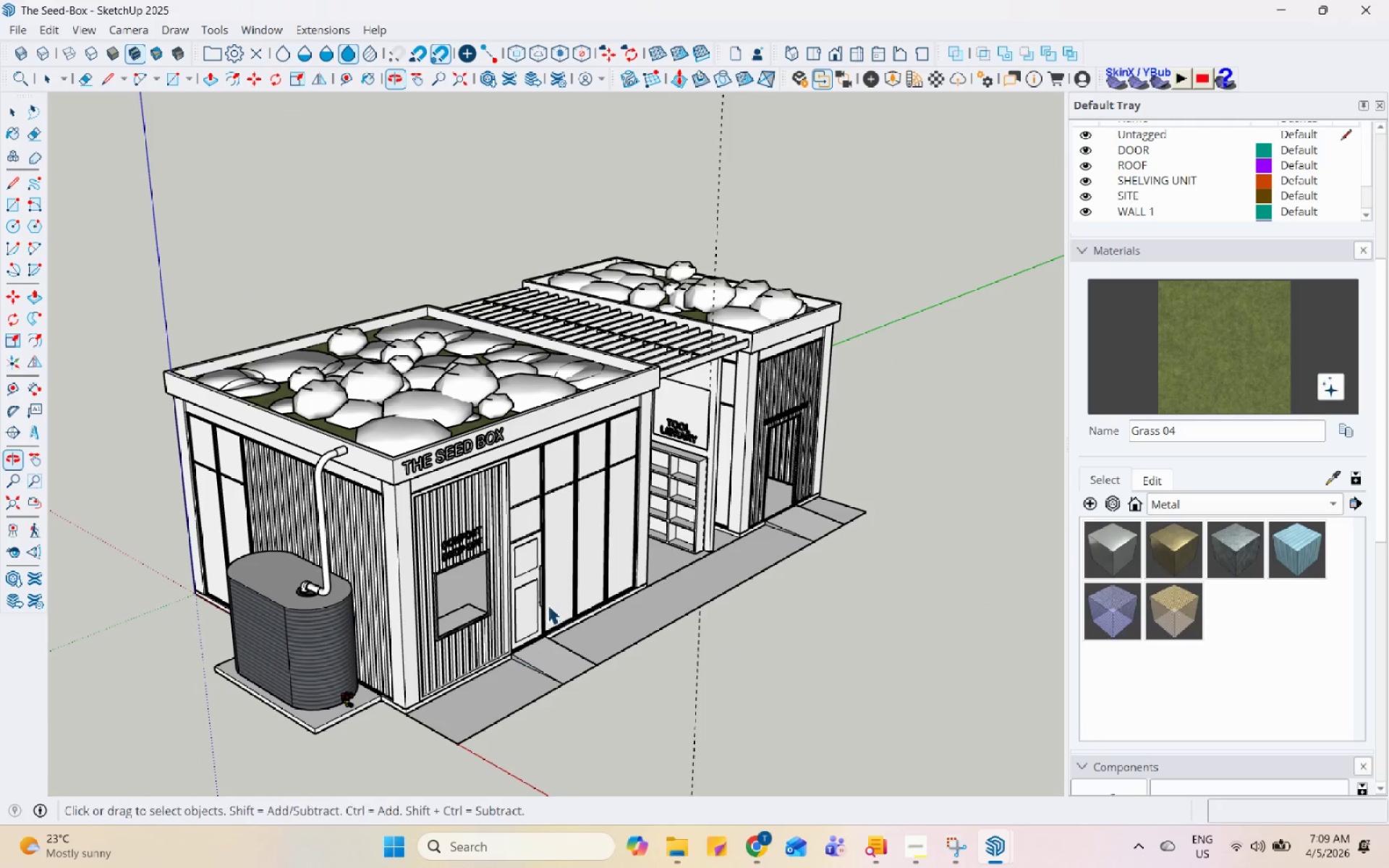 
scroll: coordinate [392, 737], scroll_direction: none, amount: 0.0
 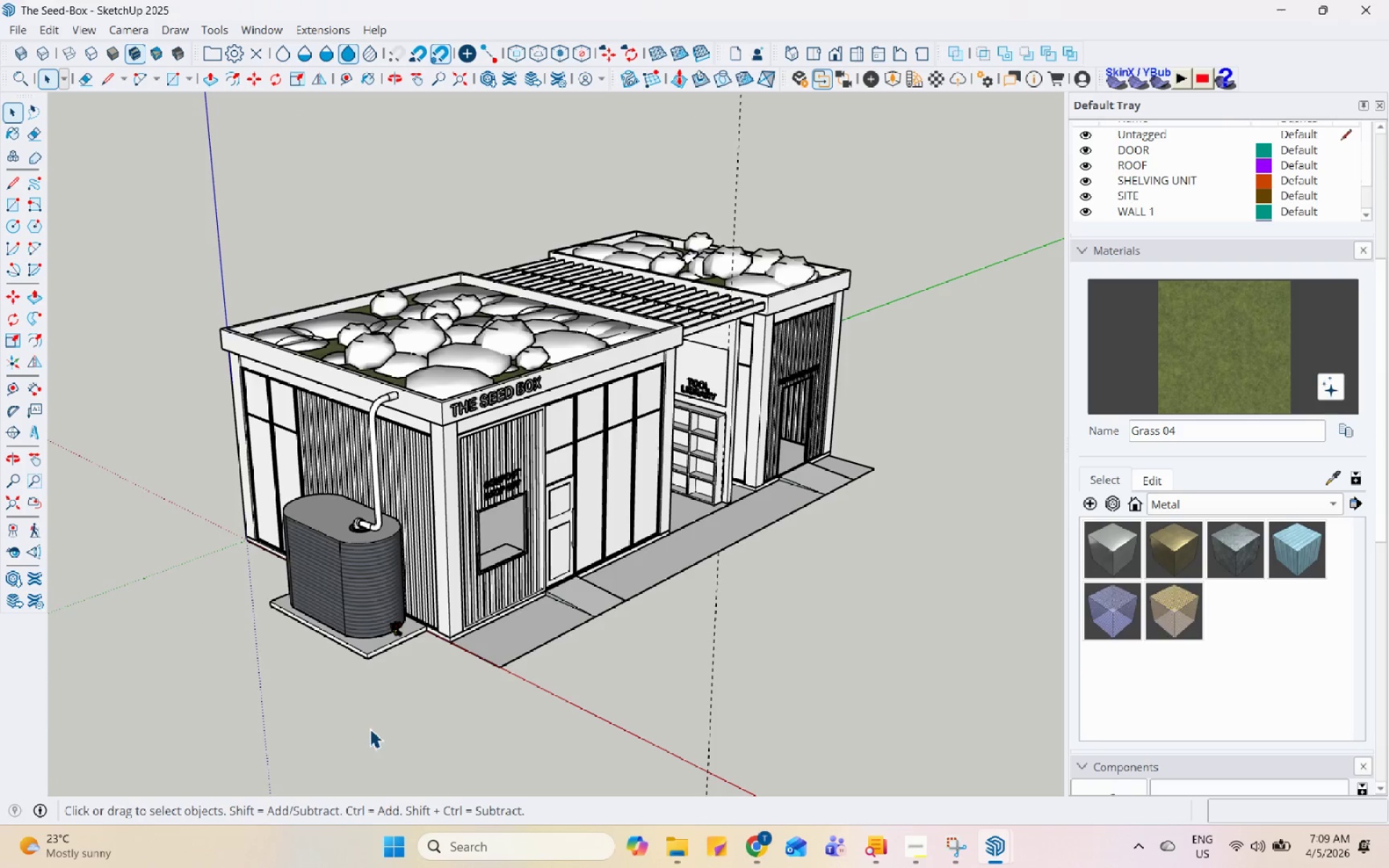 
scroll: coordinate [298, 725], scroll_direction: up, amount: 4.0
 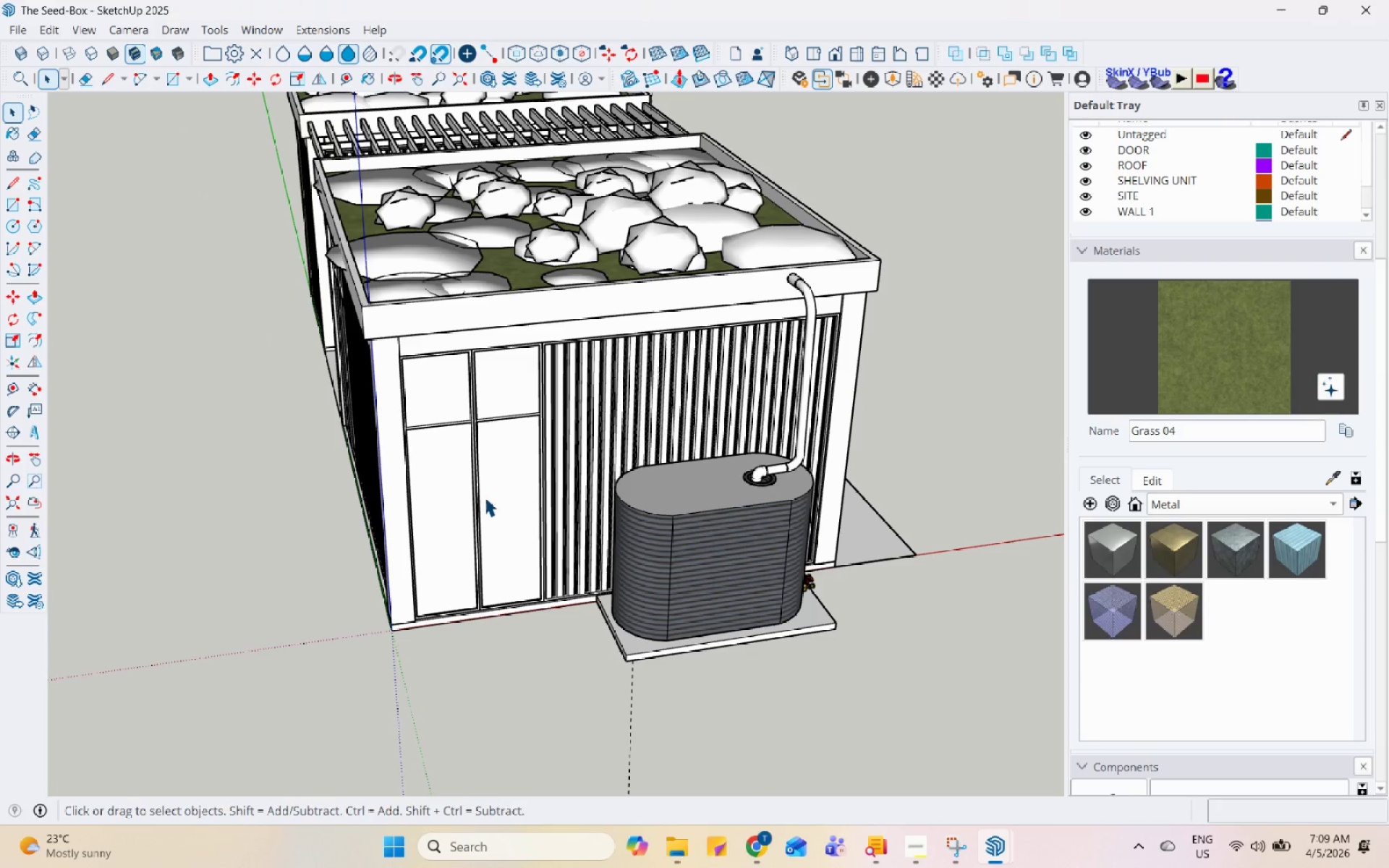 
scroll: coordinate [462, 499], scroll_direction: down, amount: 4.0
 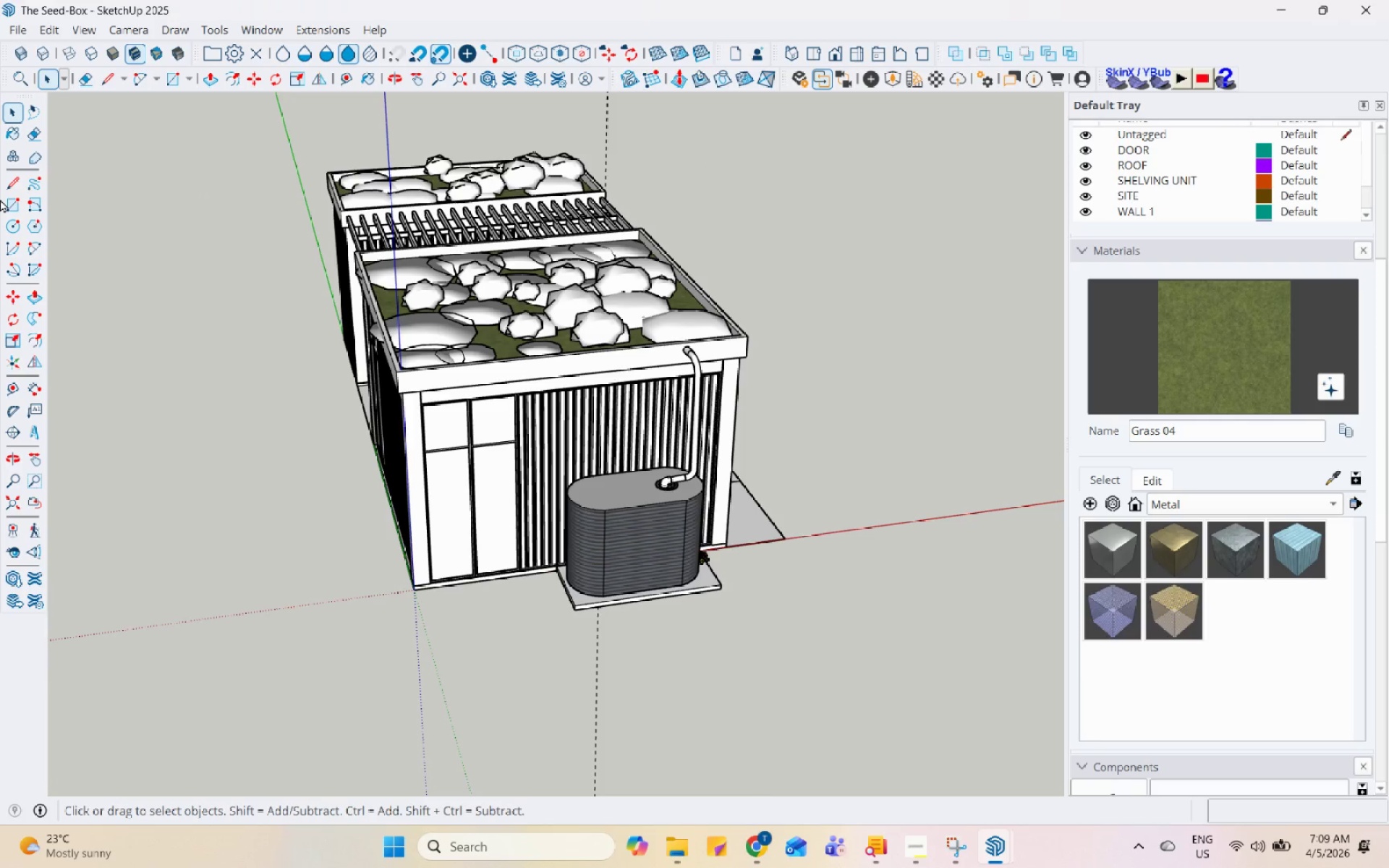 
left_click([5, 199])
 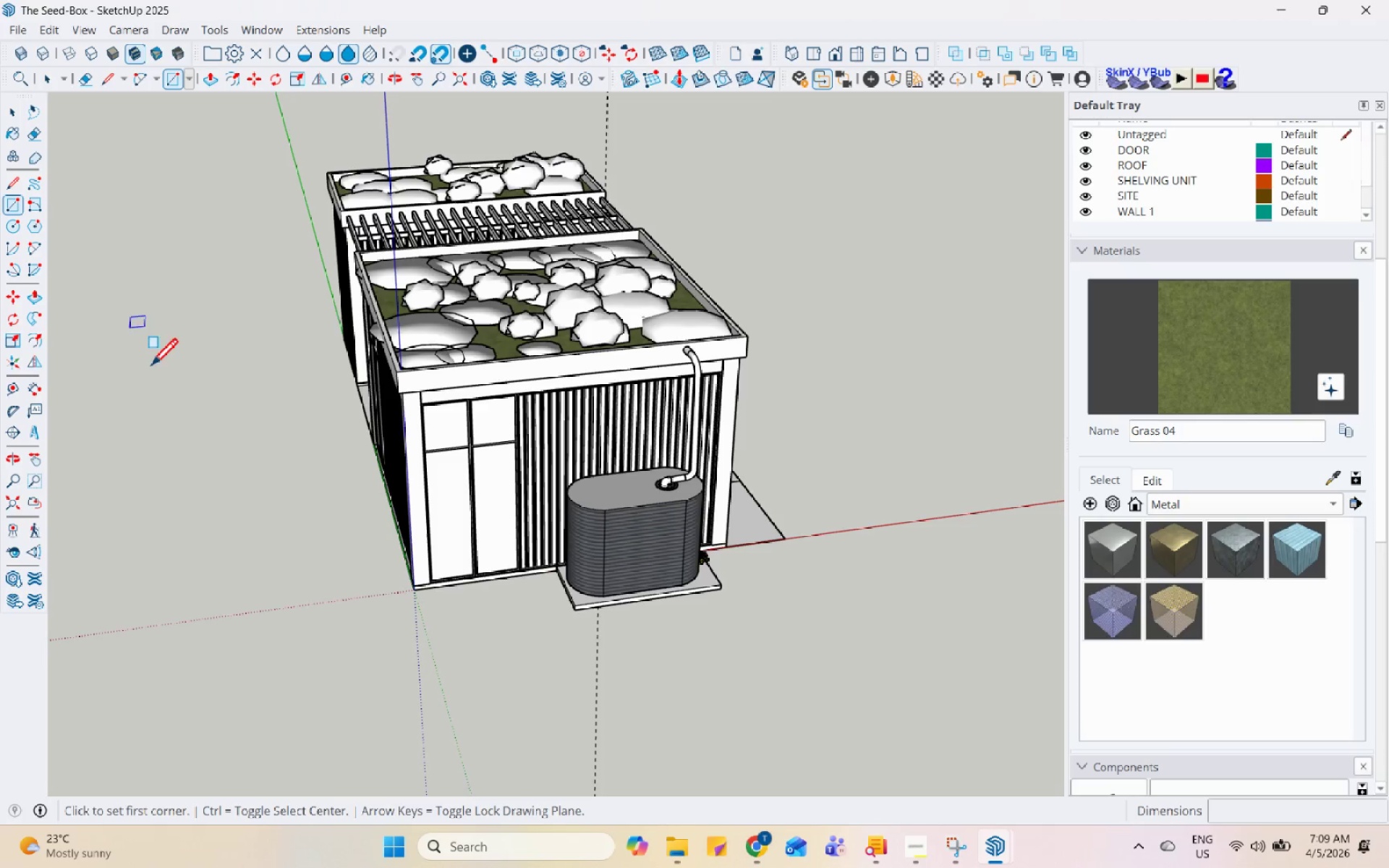 
scroll: coordinate [459, 637], scroll_direction: up, amount: 8.0
 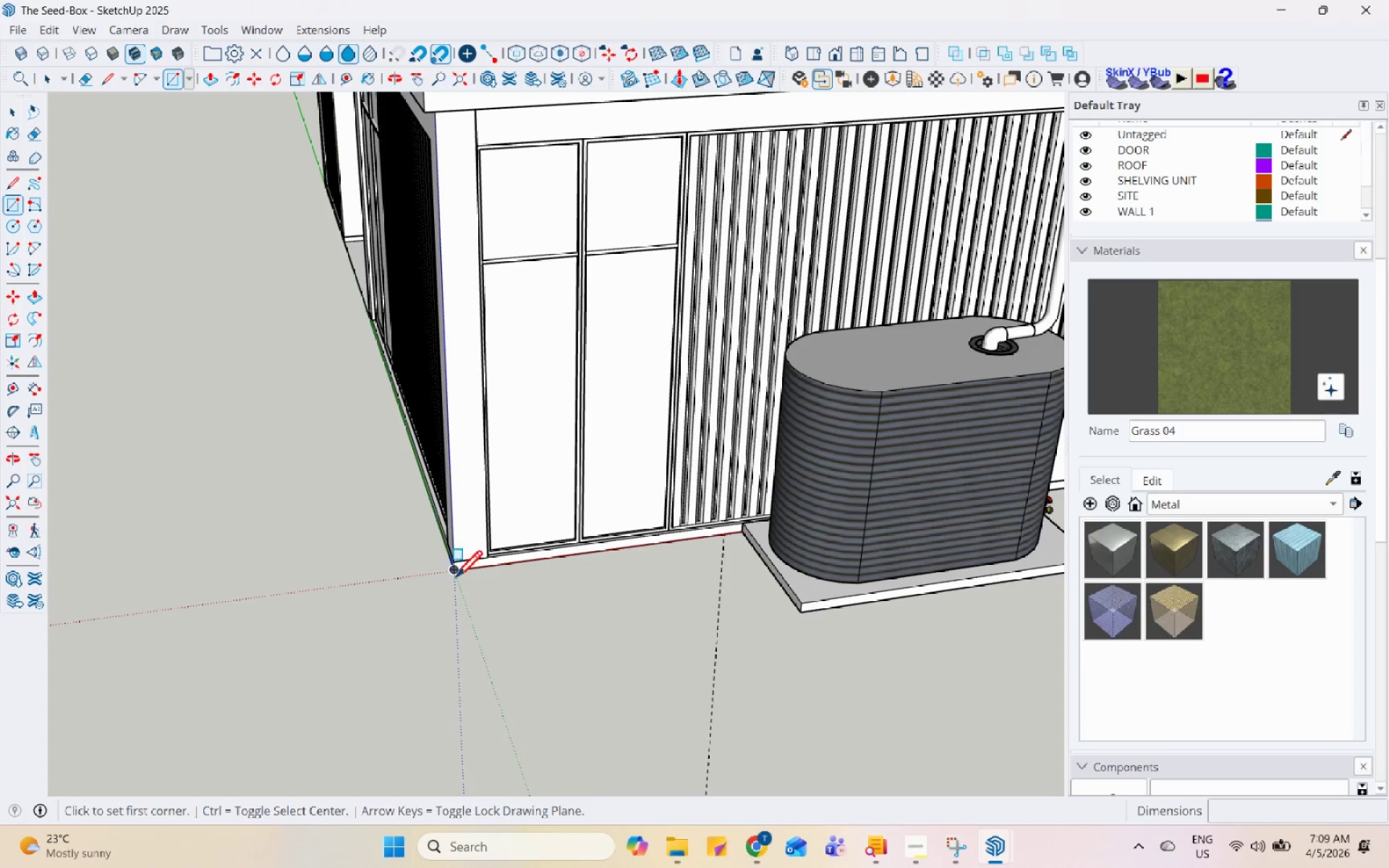 
left_click([454, 578])
 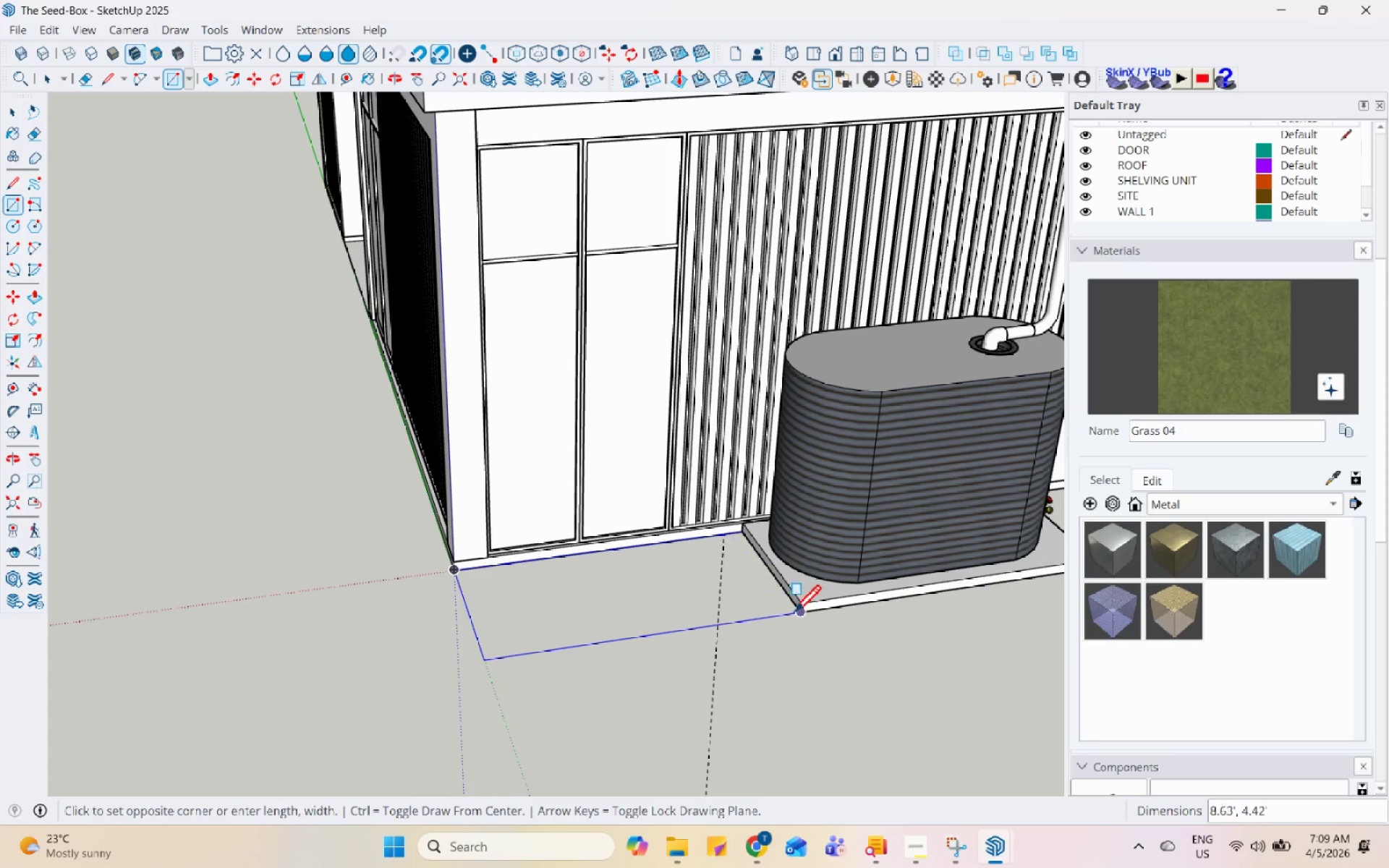 
left_click([799, 611])
 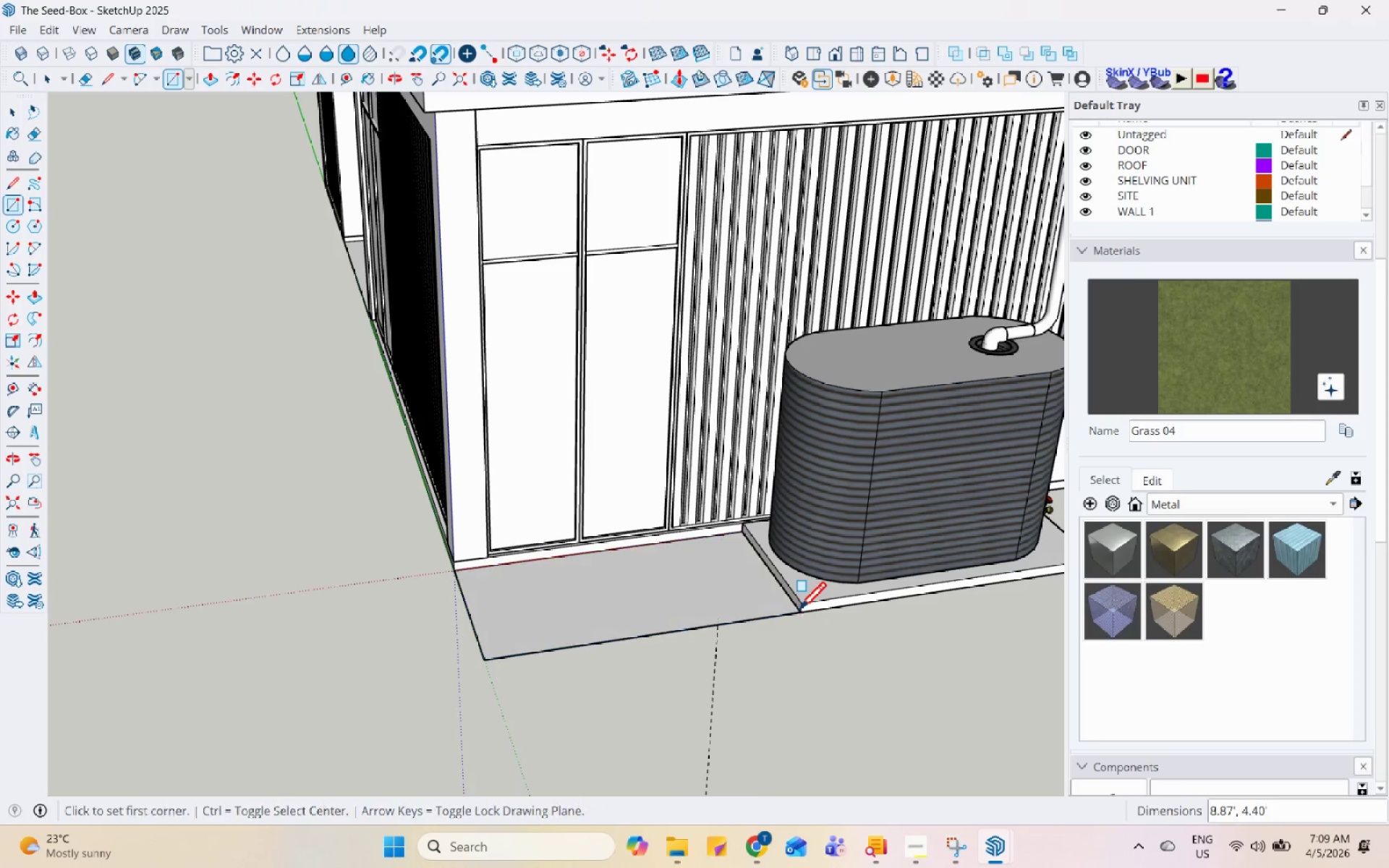 
key(Space)
 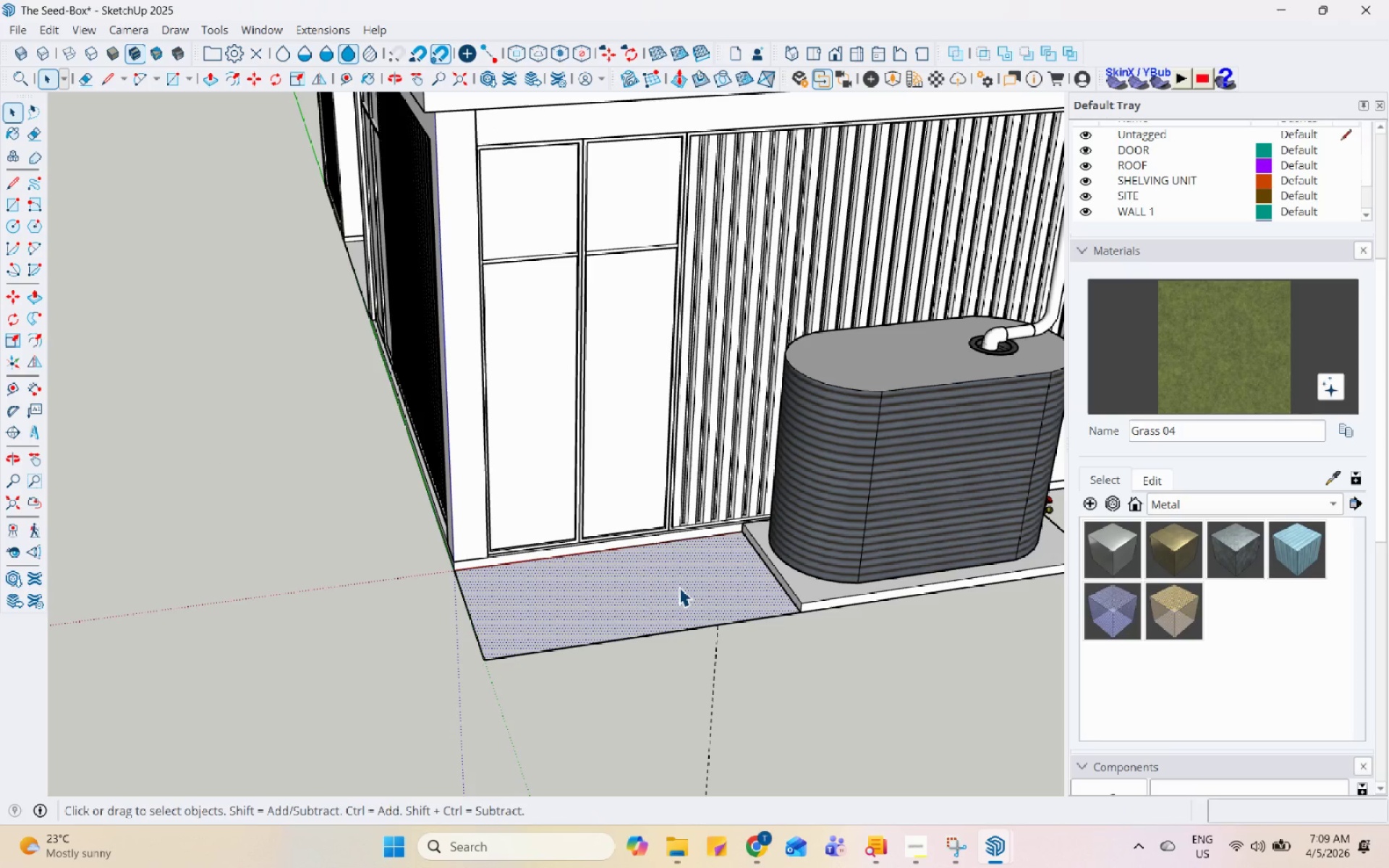 
left_click([263, 523])
 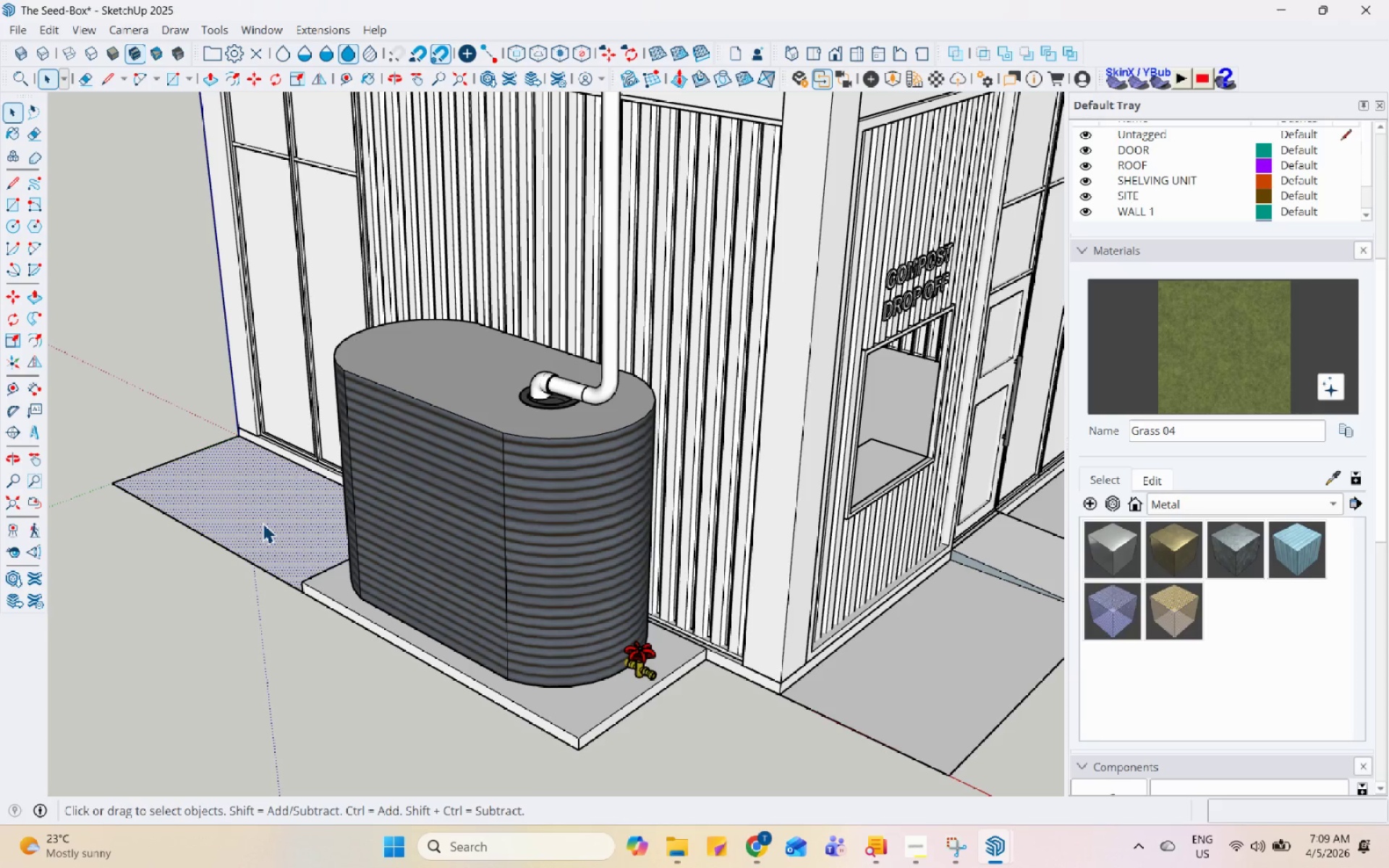 
scroll: coordinate [227, 579], scroll_direction: up, amount: 1.0
 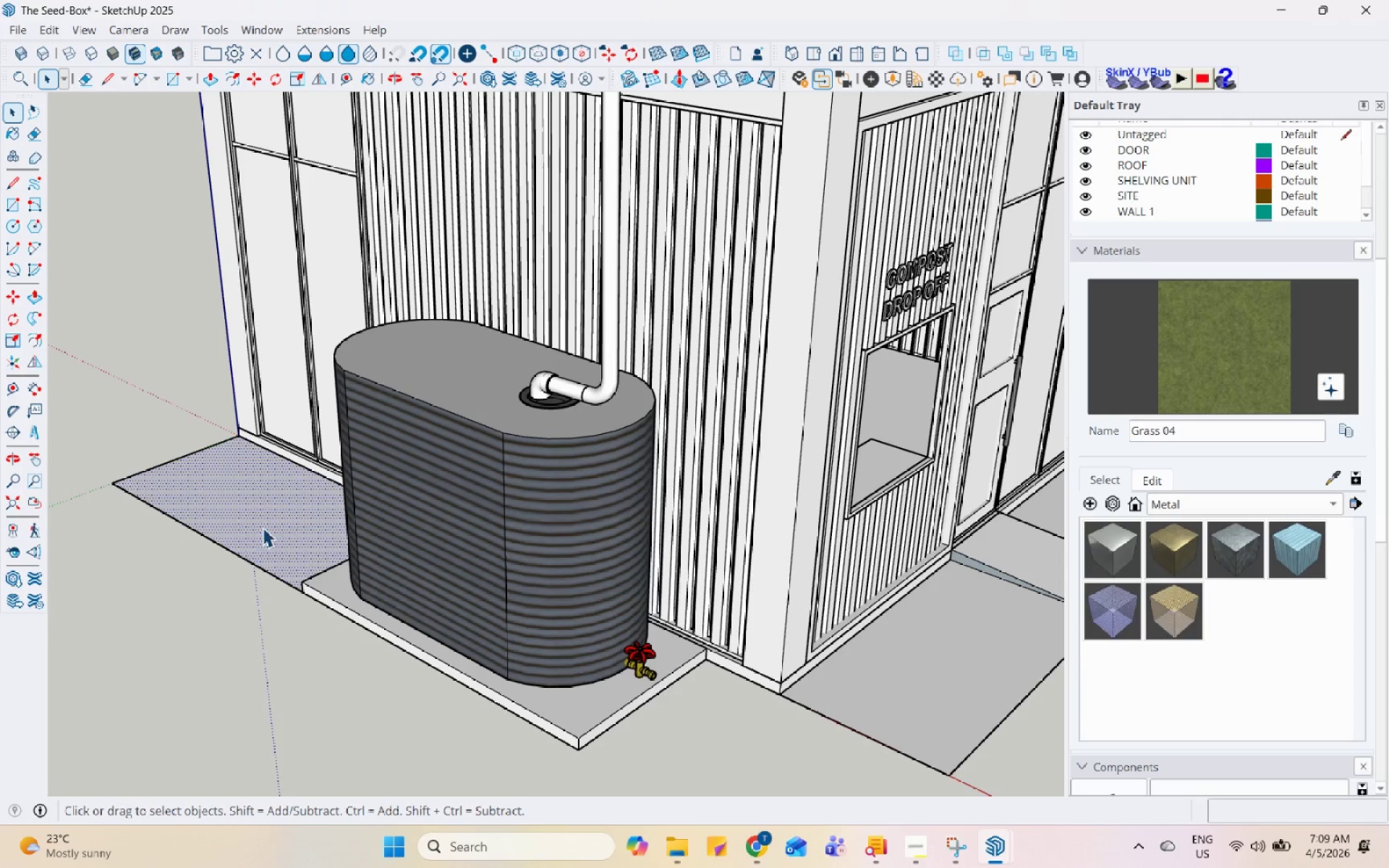 
double_click([263, 523])
 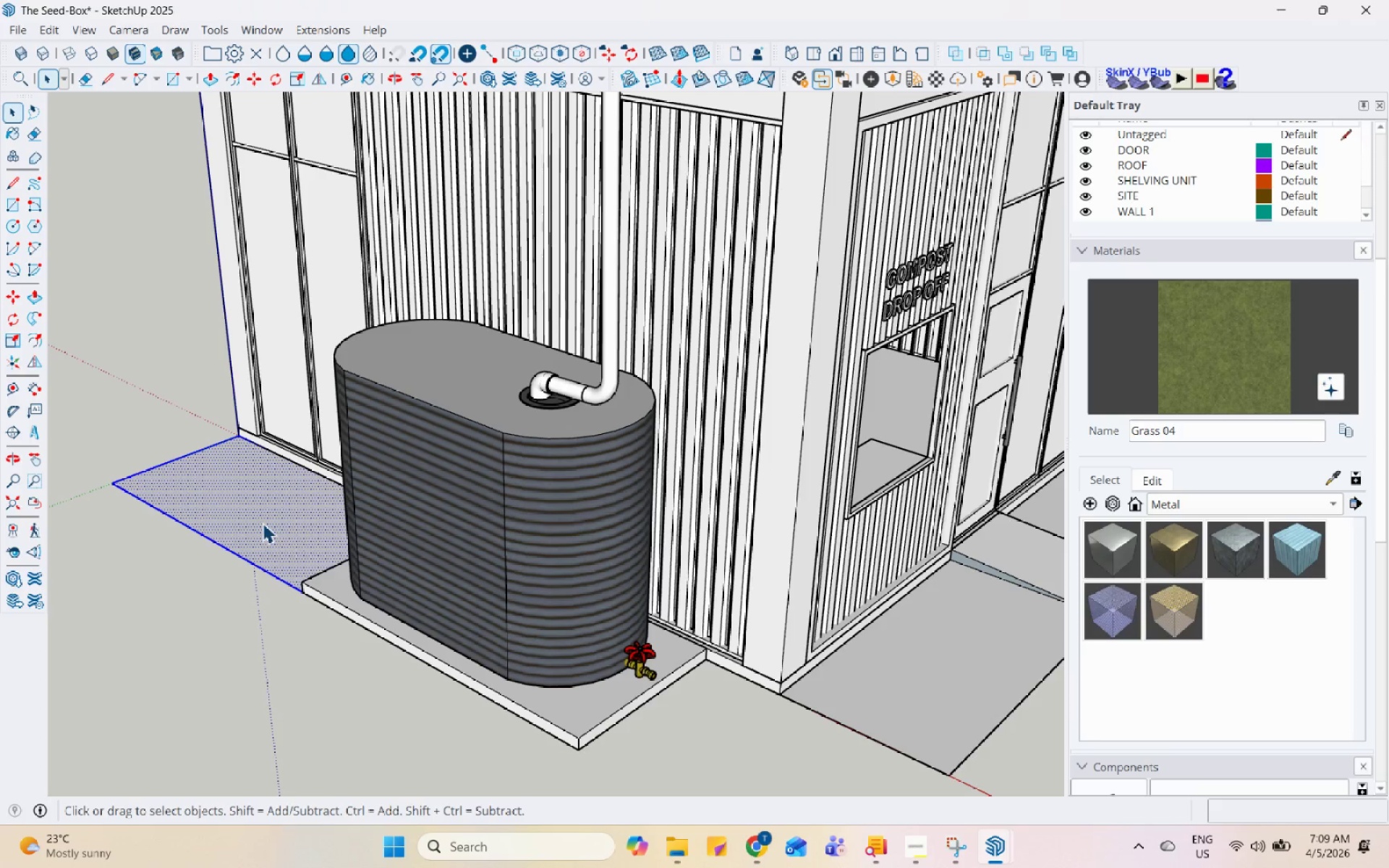 
right_click([263, 523])
 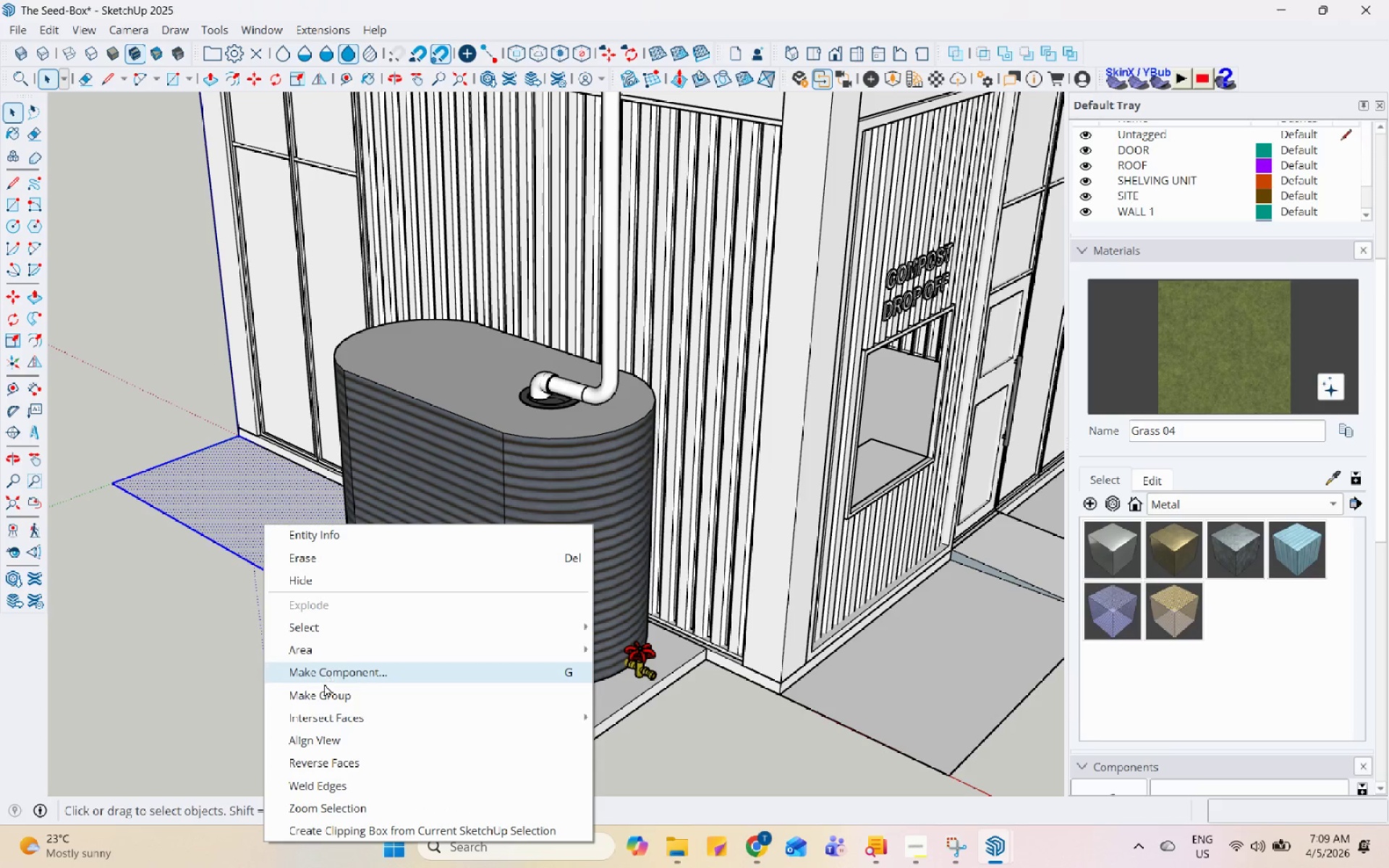 
left_click([324, 686])
 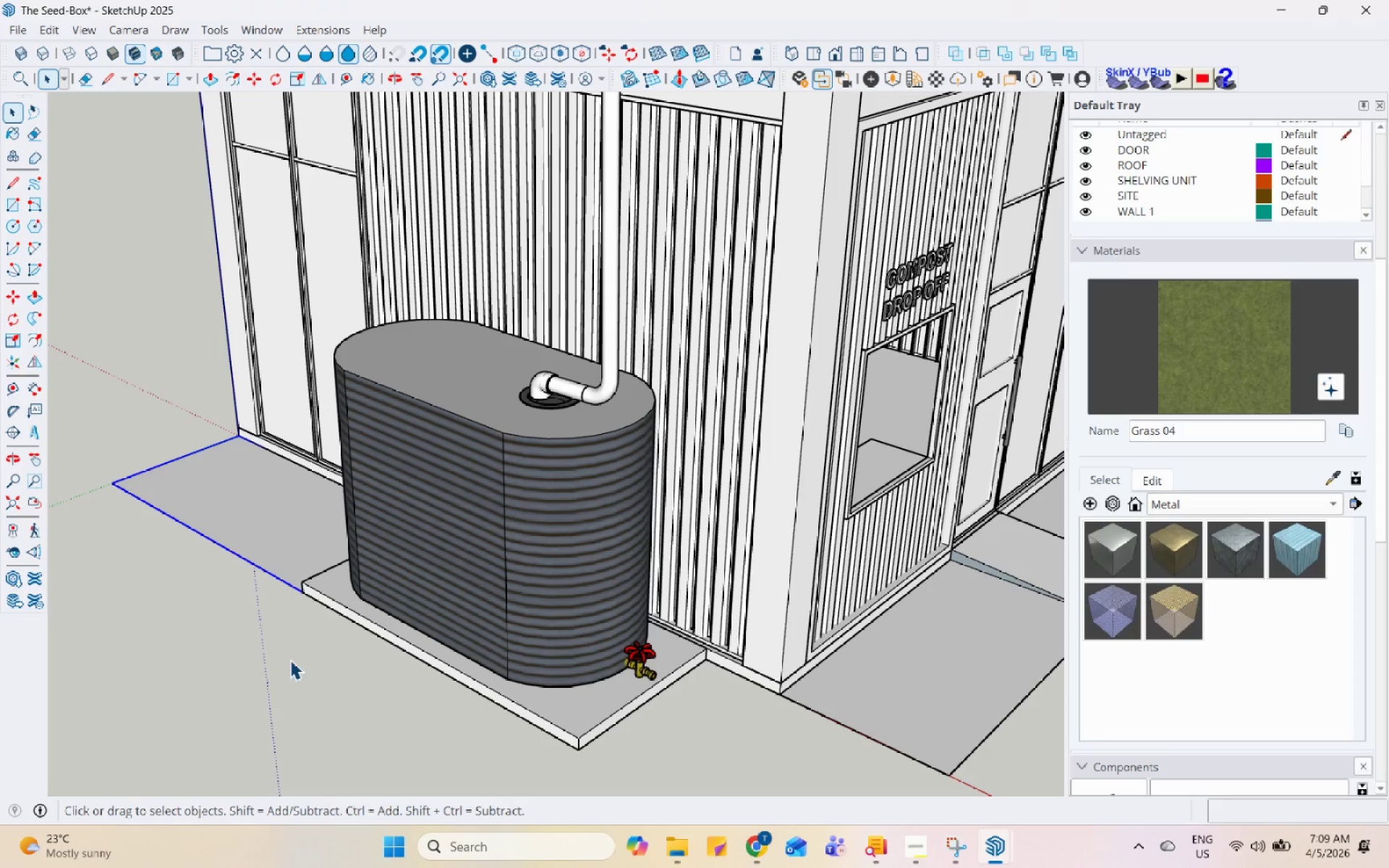 
key(M)
 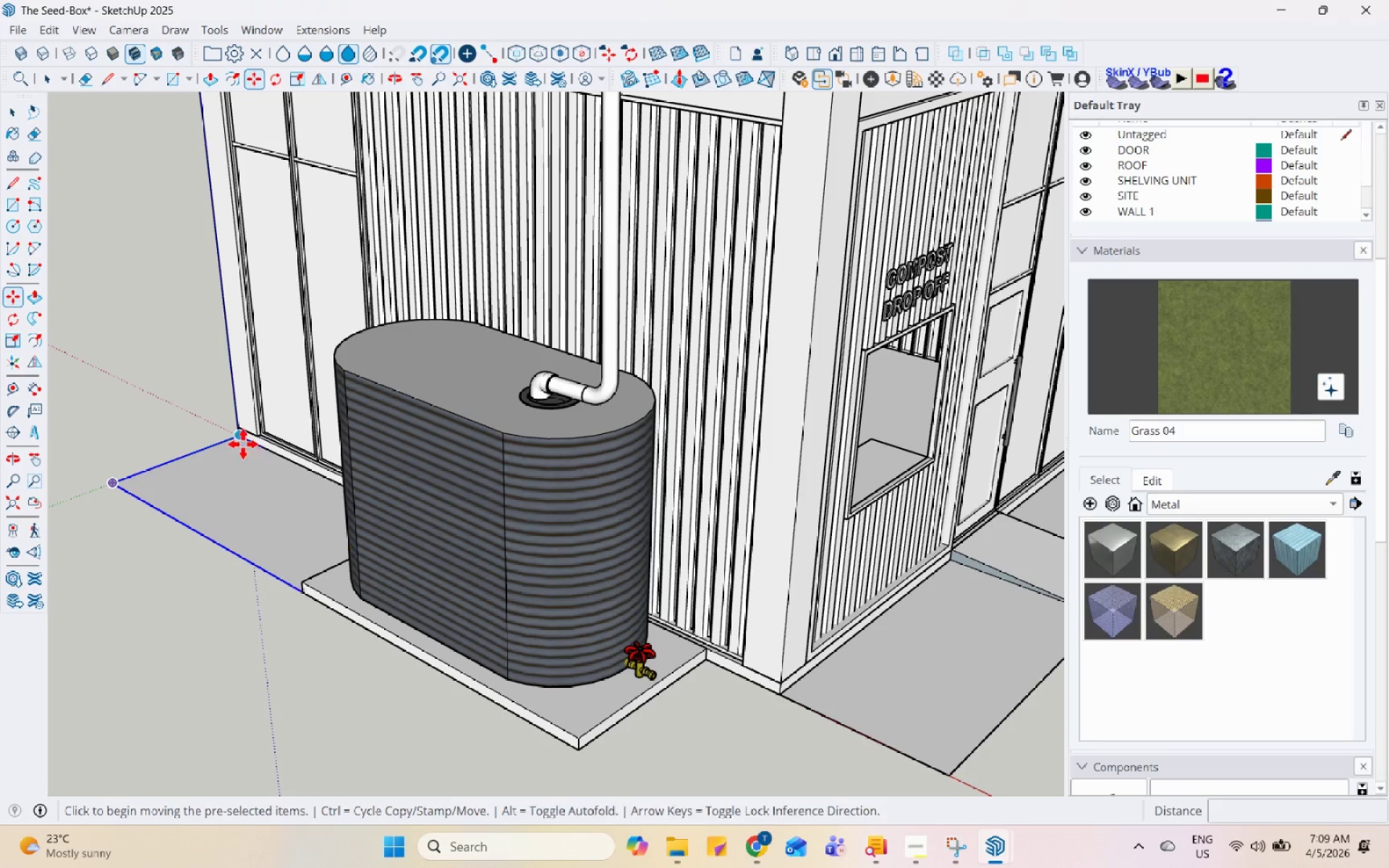 
key(Control+ControlLeft)
 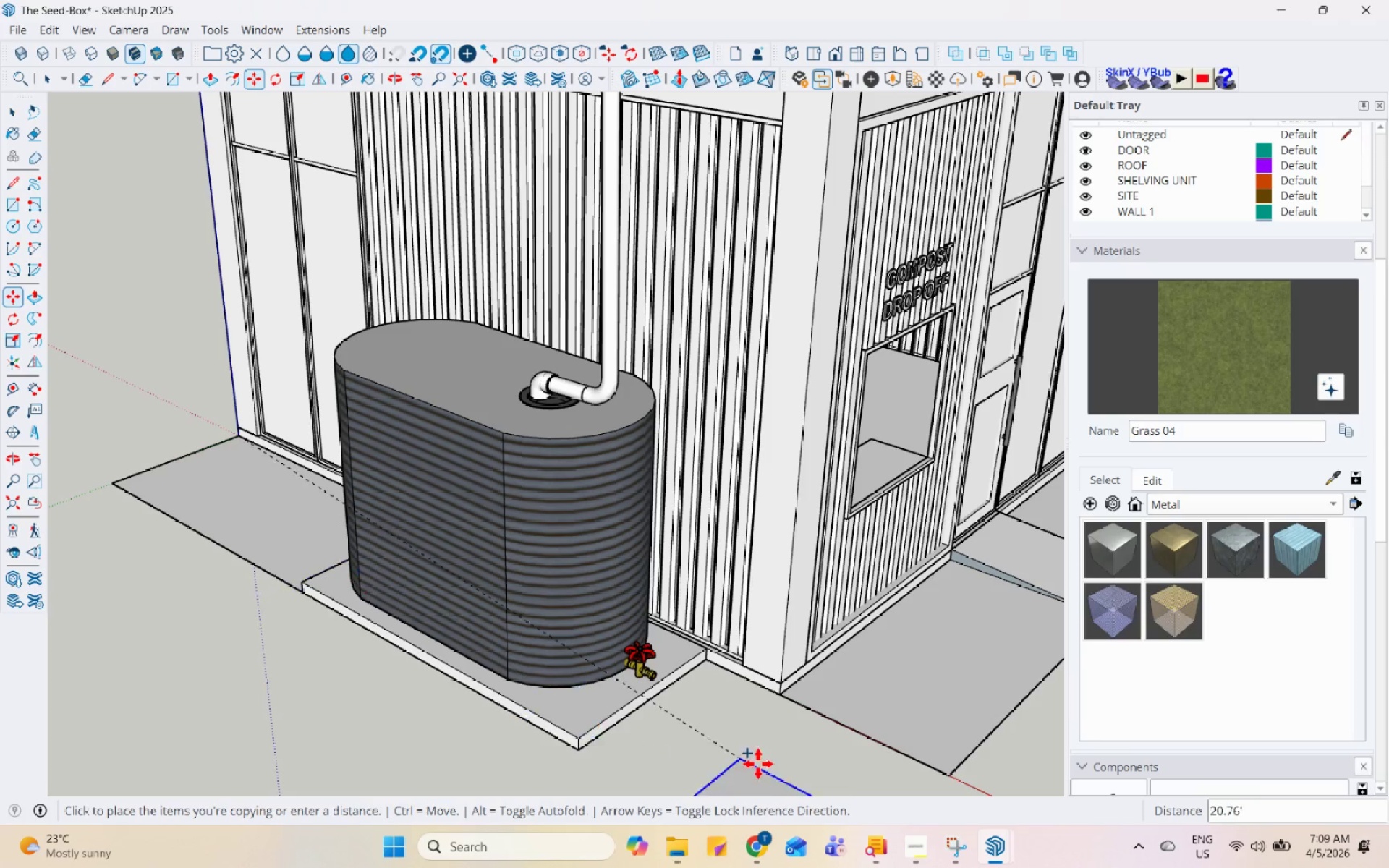 
scroll: coordinate [784, 752], scroll_direction: up, amount: 3.0
 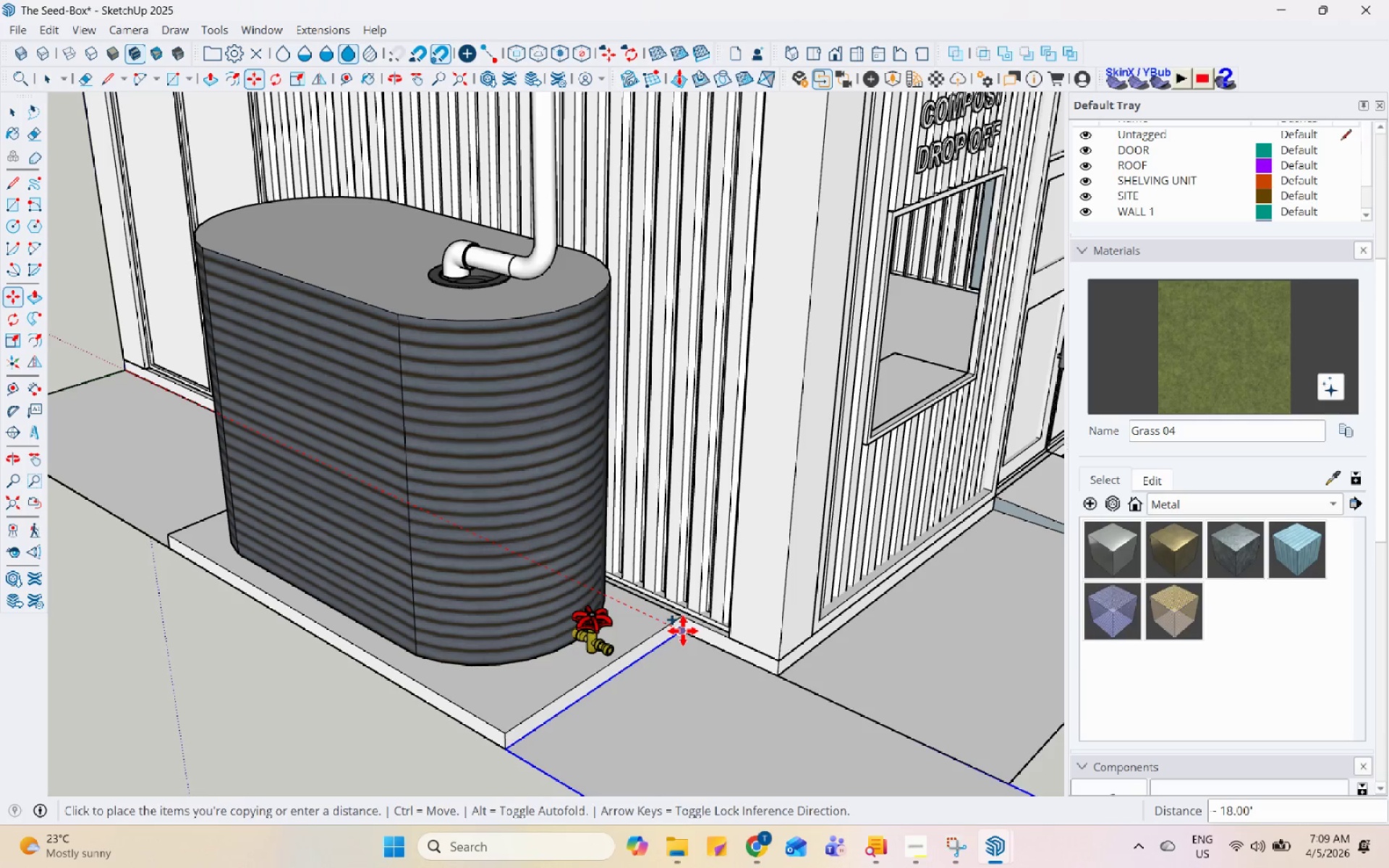 
scroll: coordinate [514, 538], scroll_direction: down, amount: 6.0
 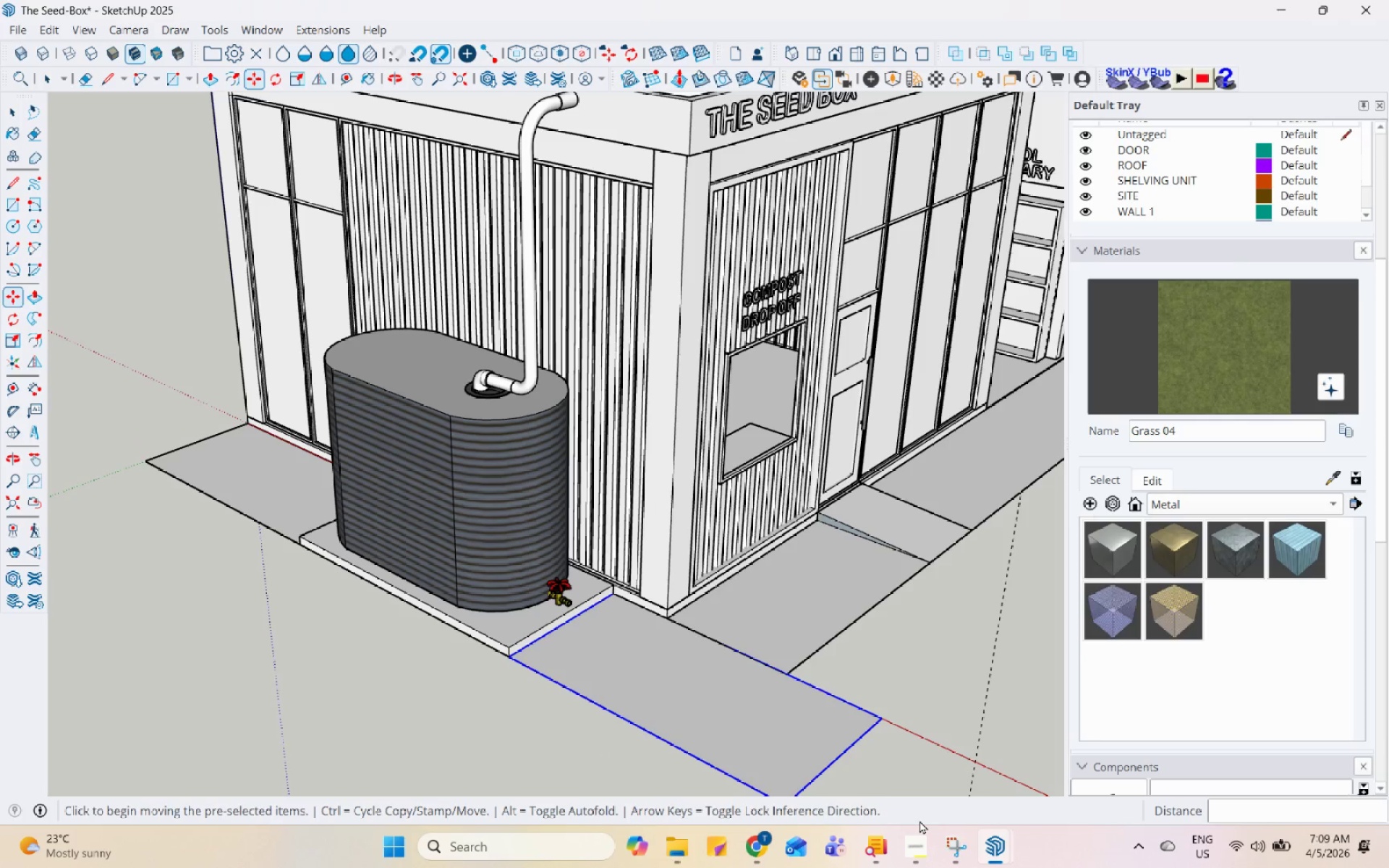 
key(S)
 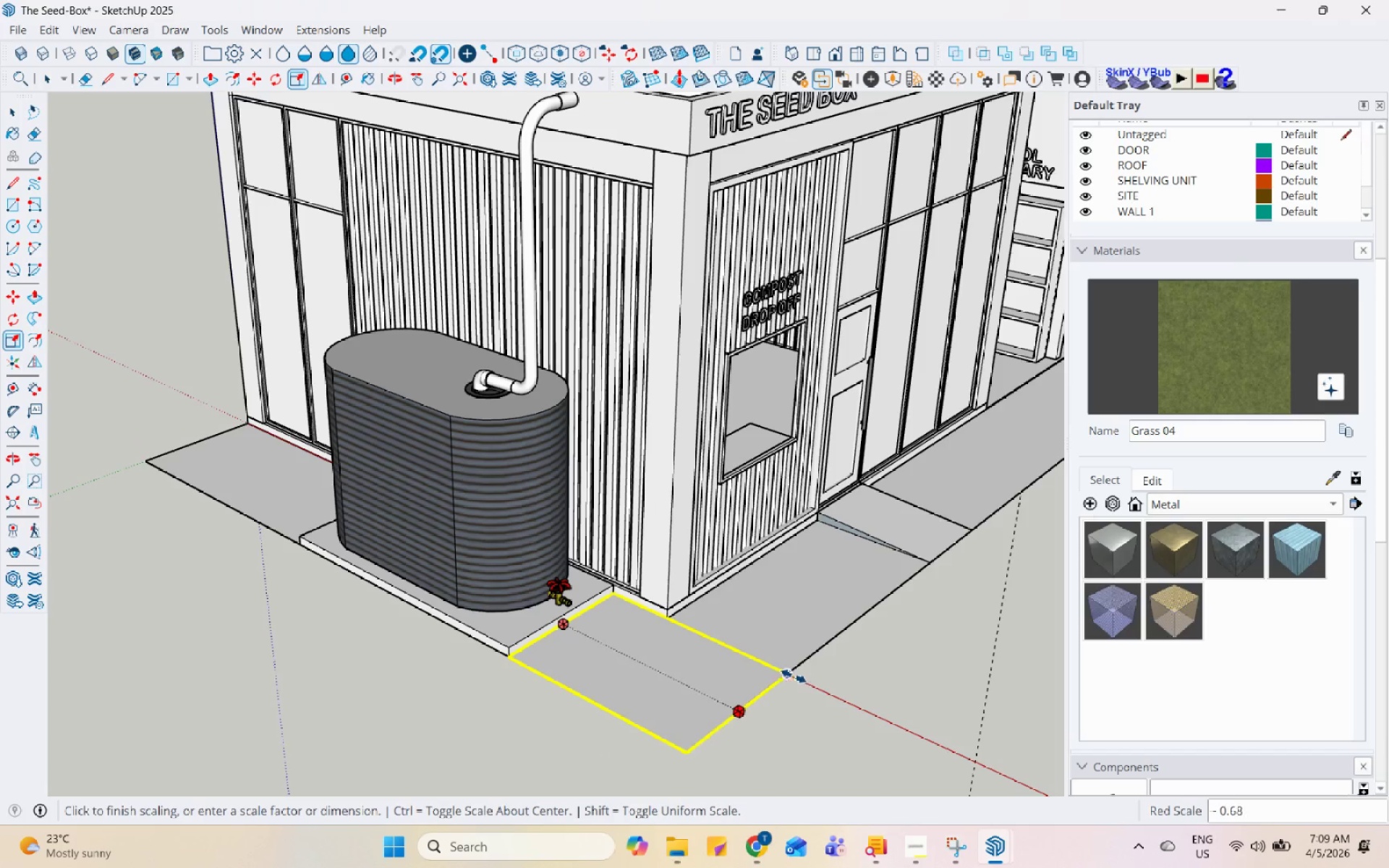 
key(Space)
 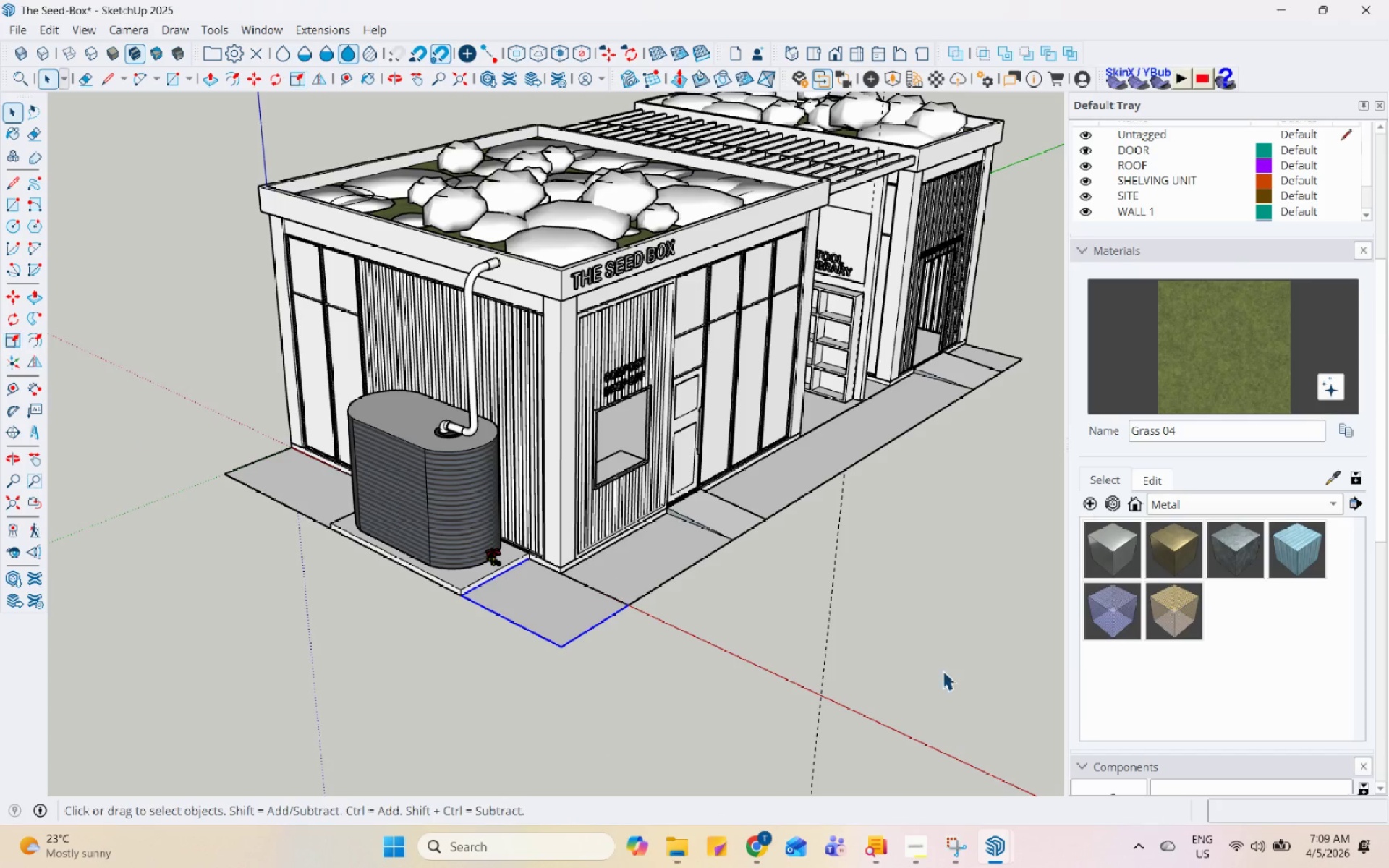 
left_click([940, 670])
 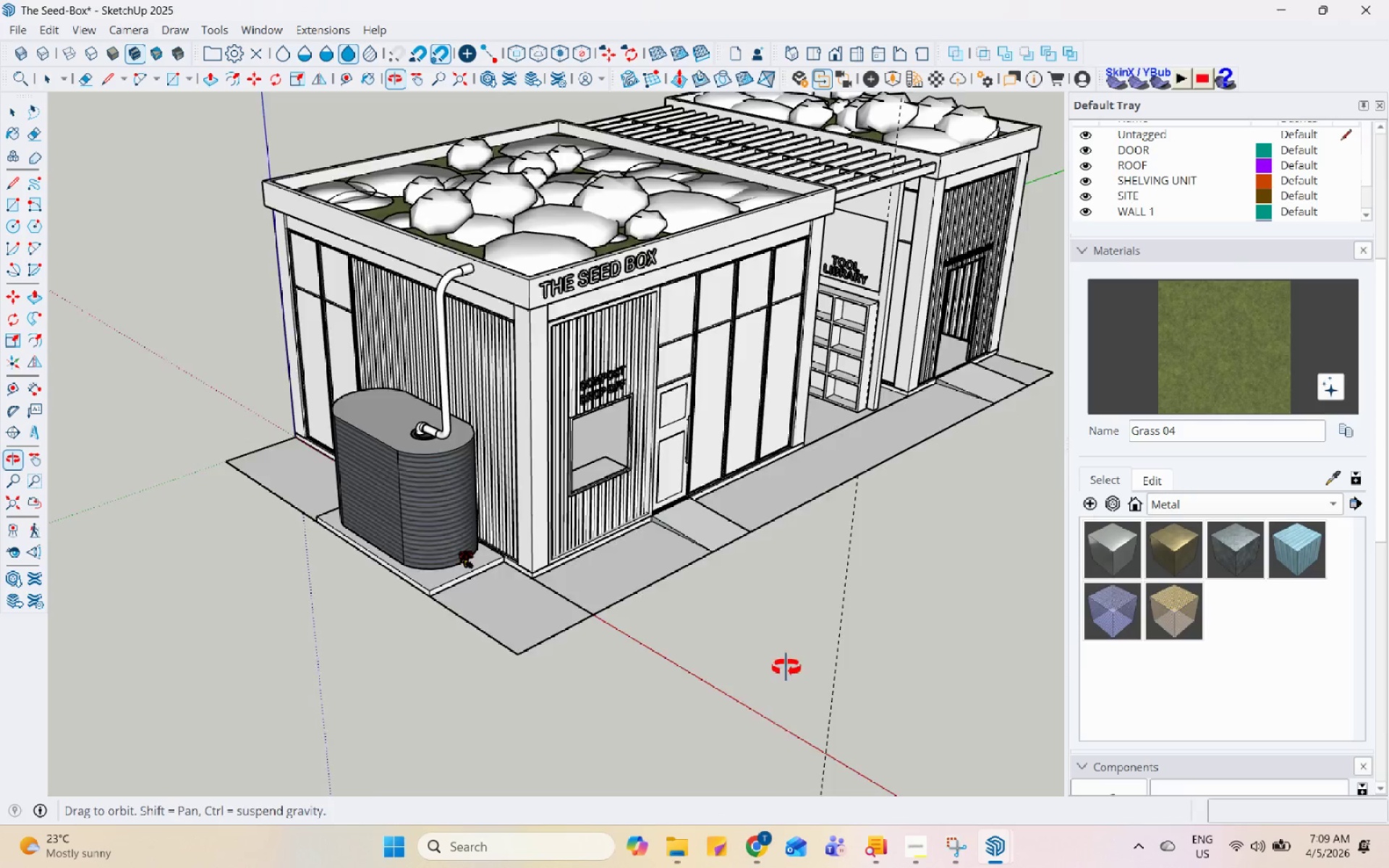 
scroll: coordinate [613, 592], scroll_direction: down, amount: 16.0
 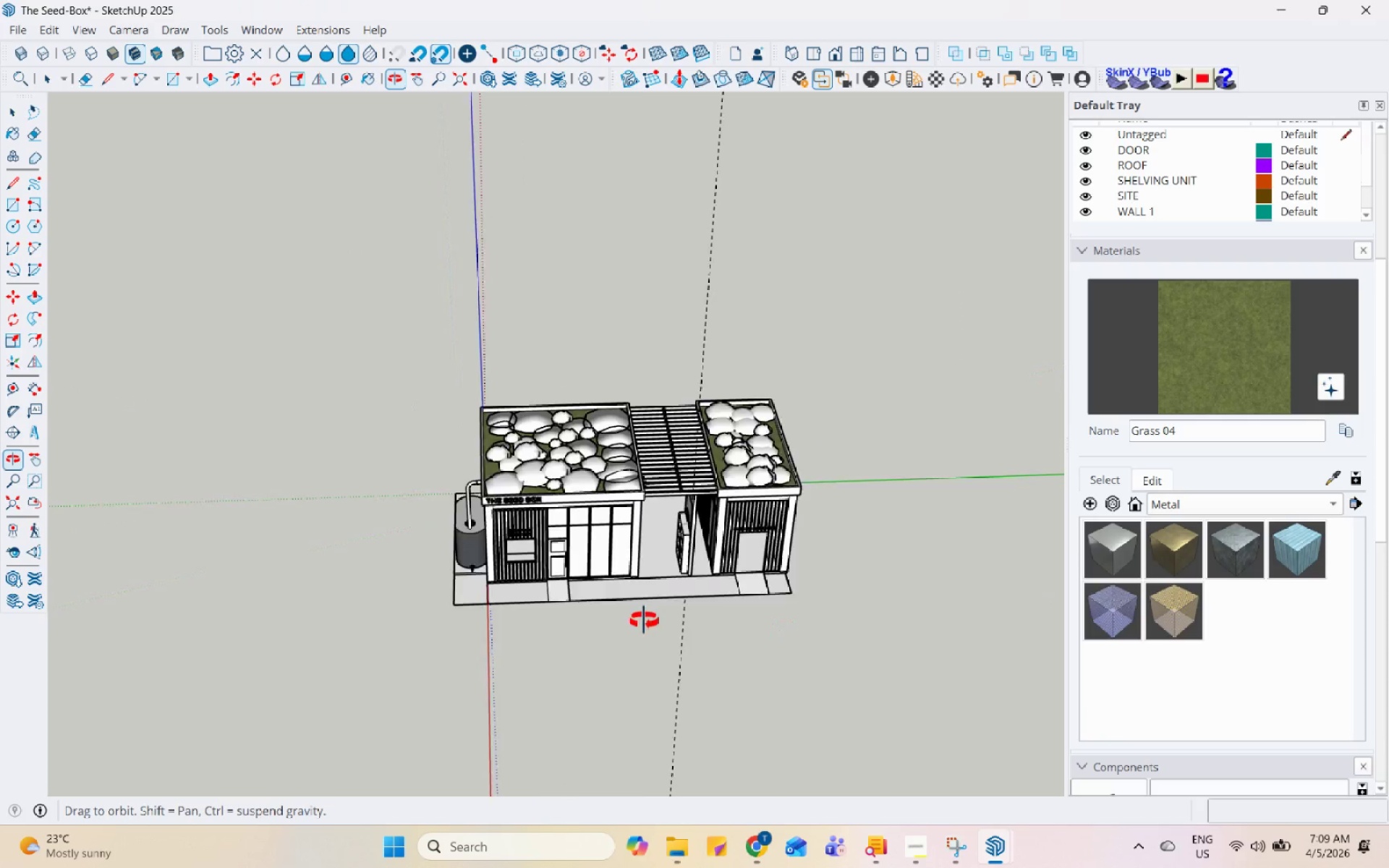 
left_click([468, 539])
 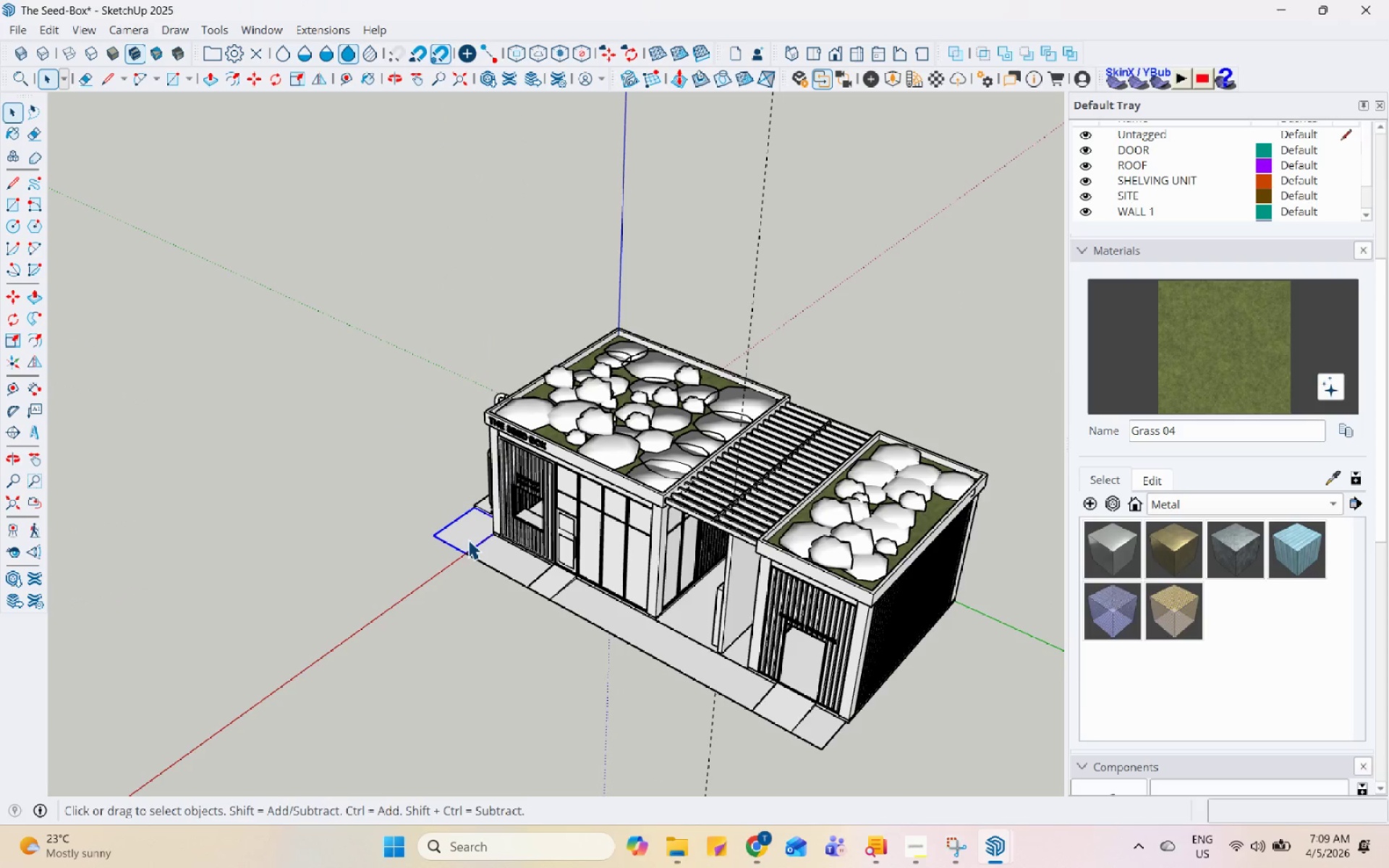 
scroll: coordinate [407, 571], scroll_direction: up, amount: 4.0
 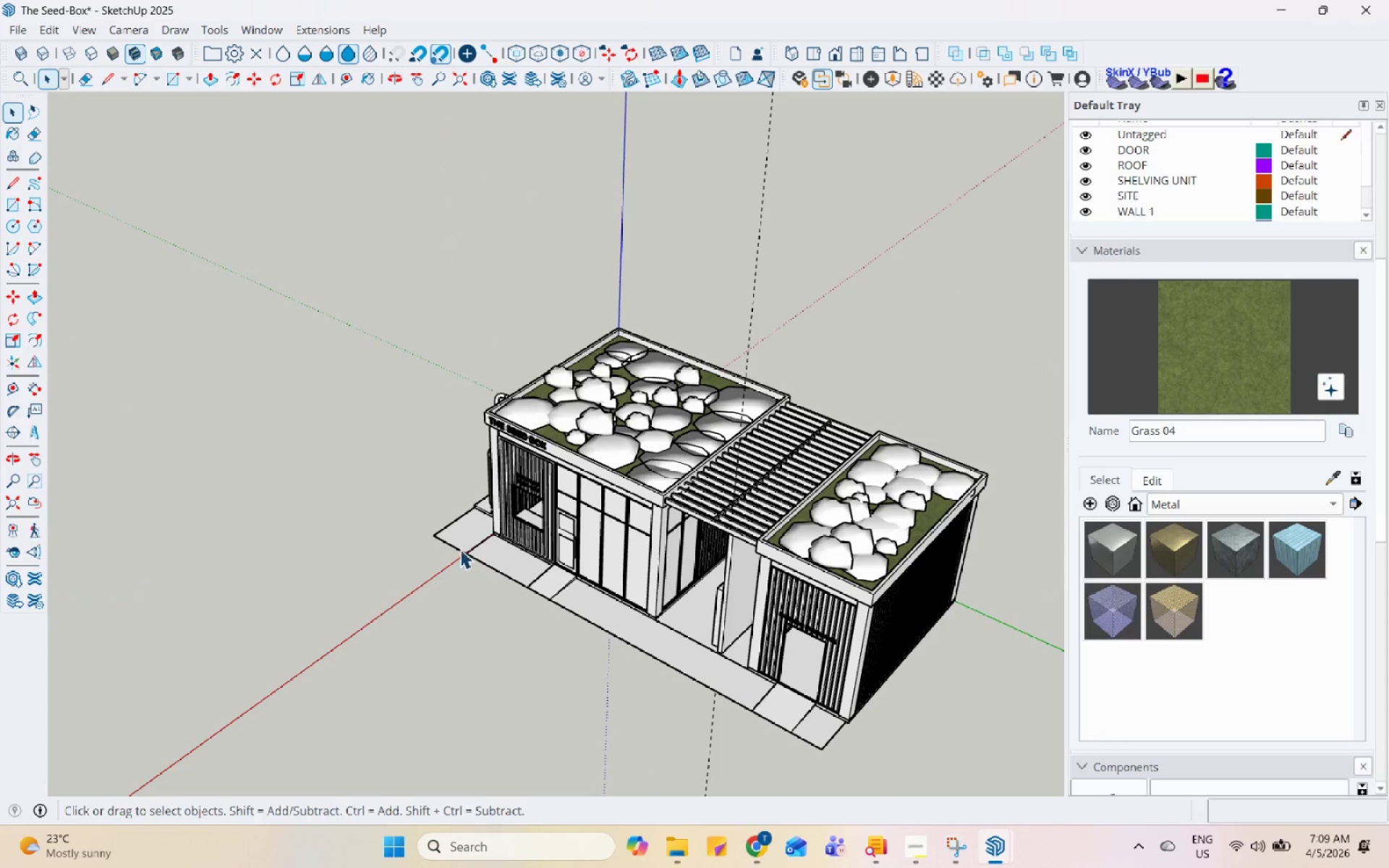 
key(M)
 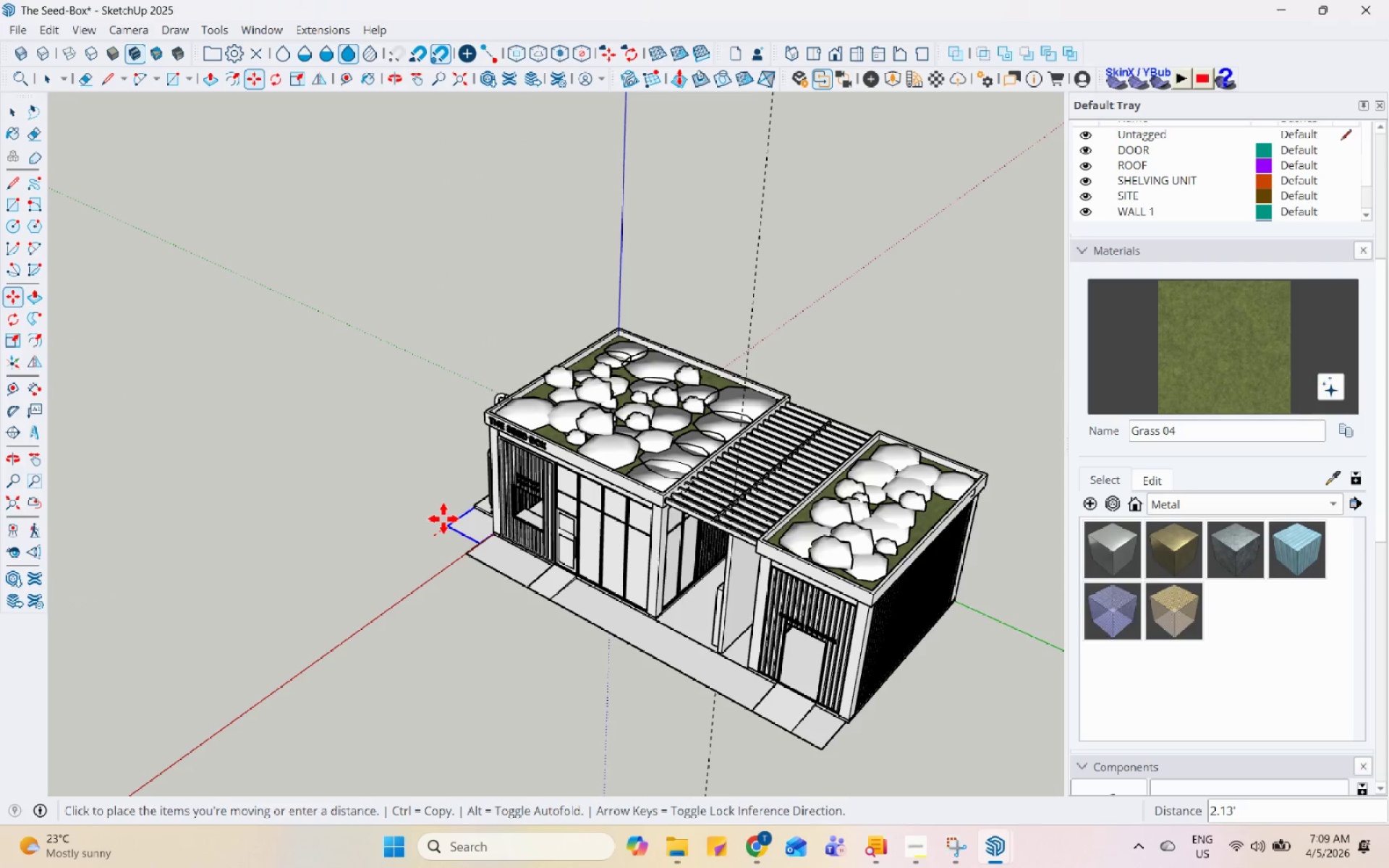 
key(Control+ControlLeft)
 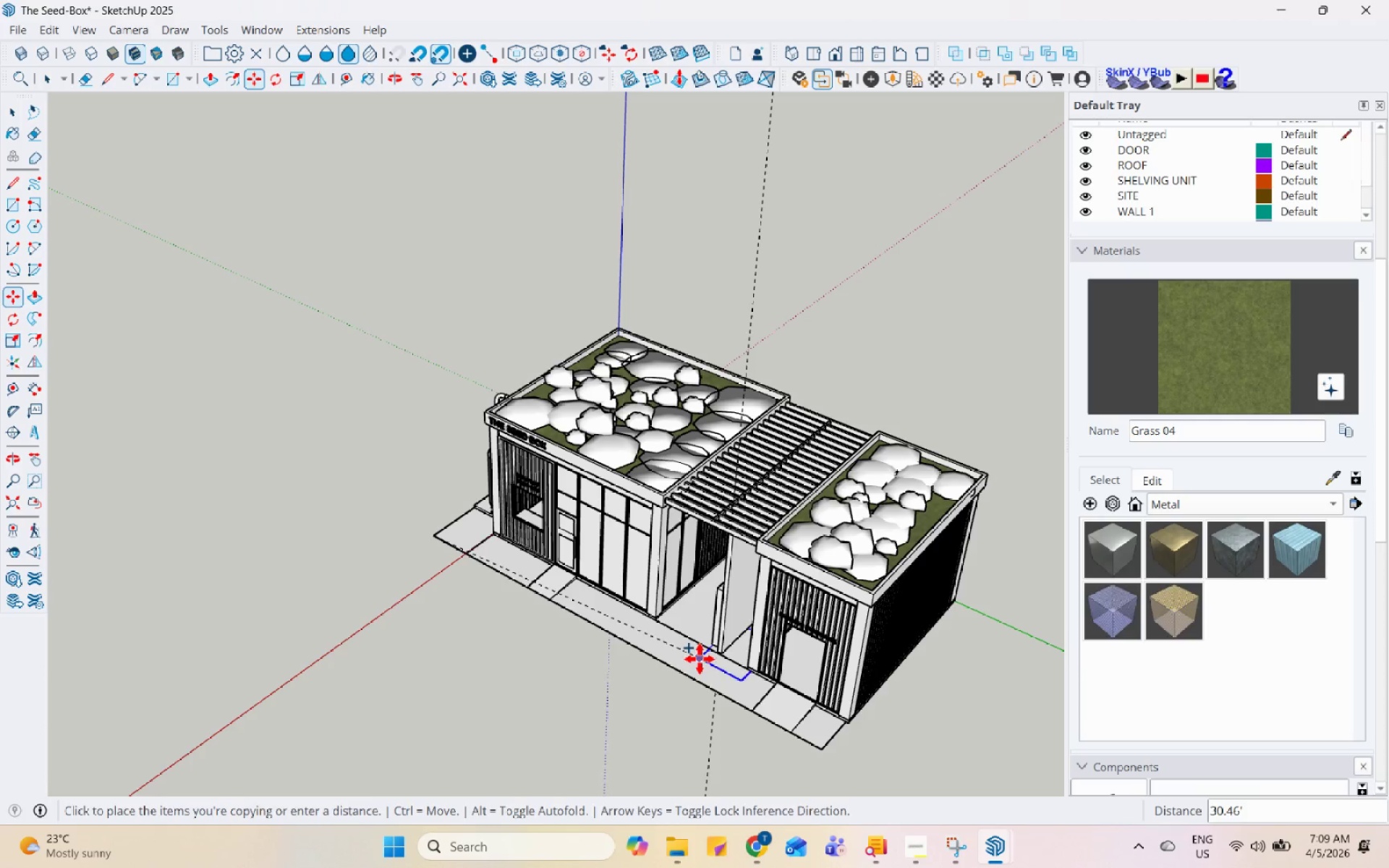 
scroll: coordinate [891, 778], scroll_direction: up, amount: 4.0
 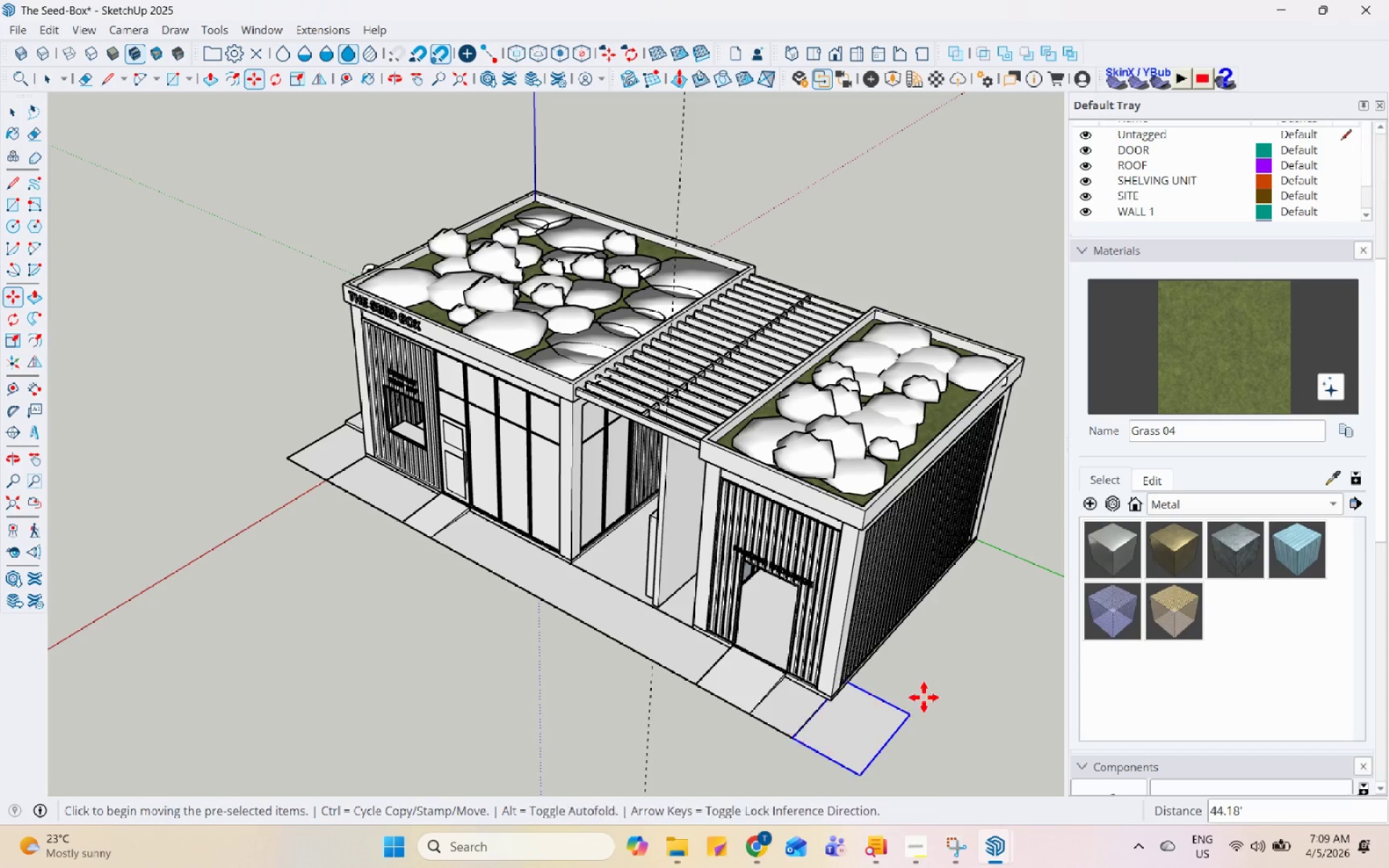 
key(Space)
 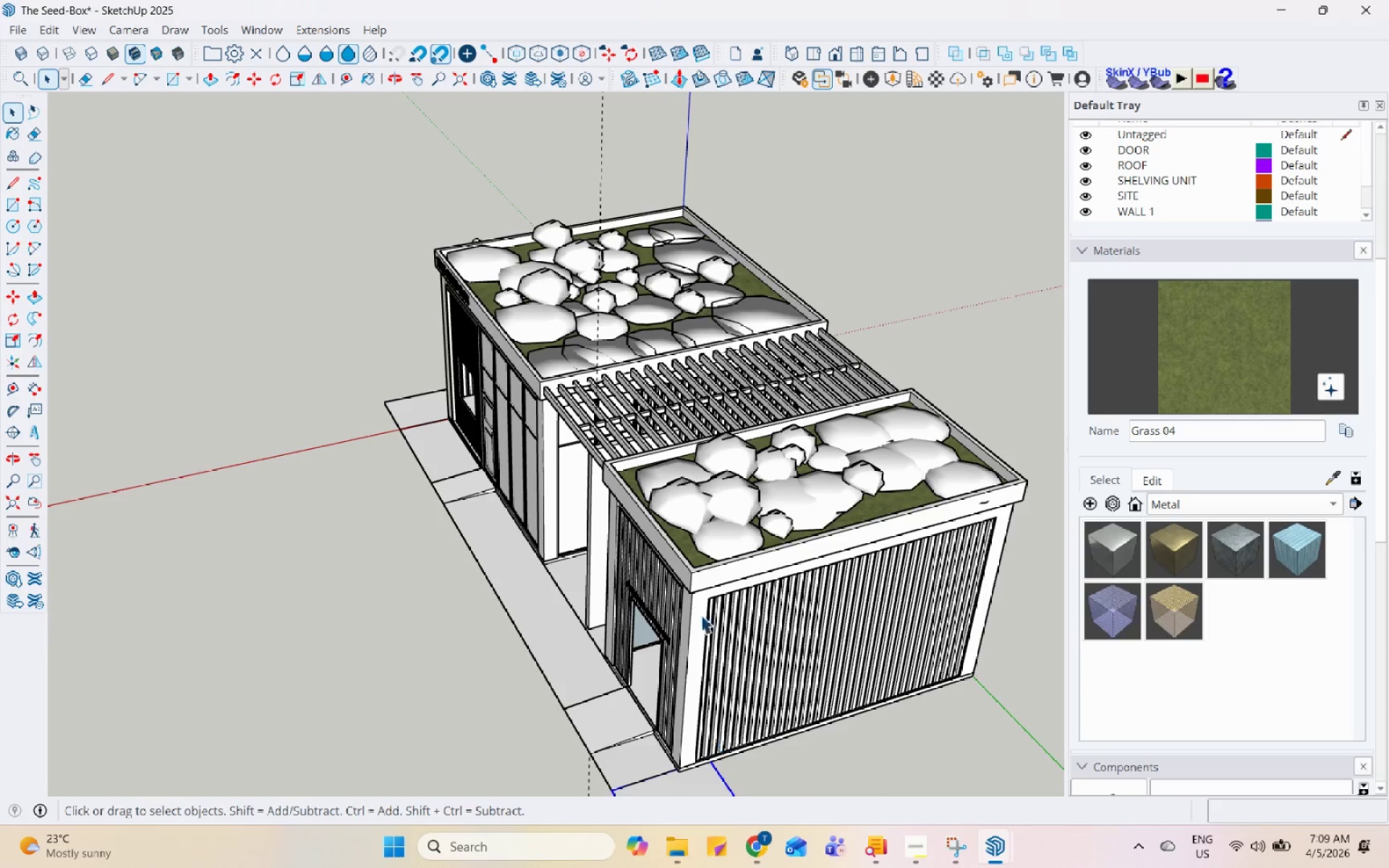 
left_click([701, 693])
 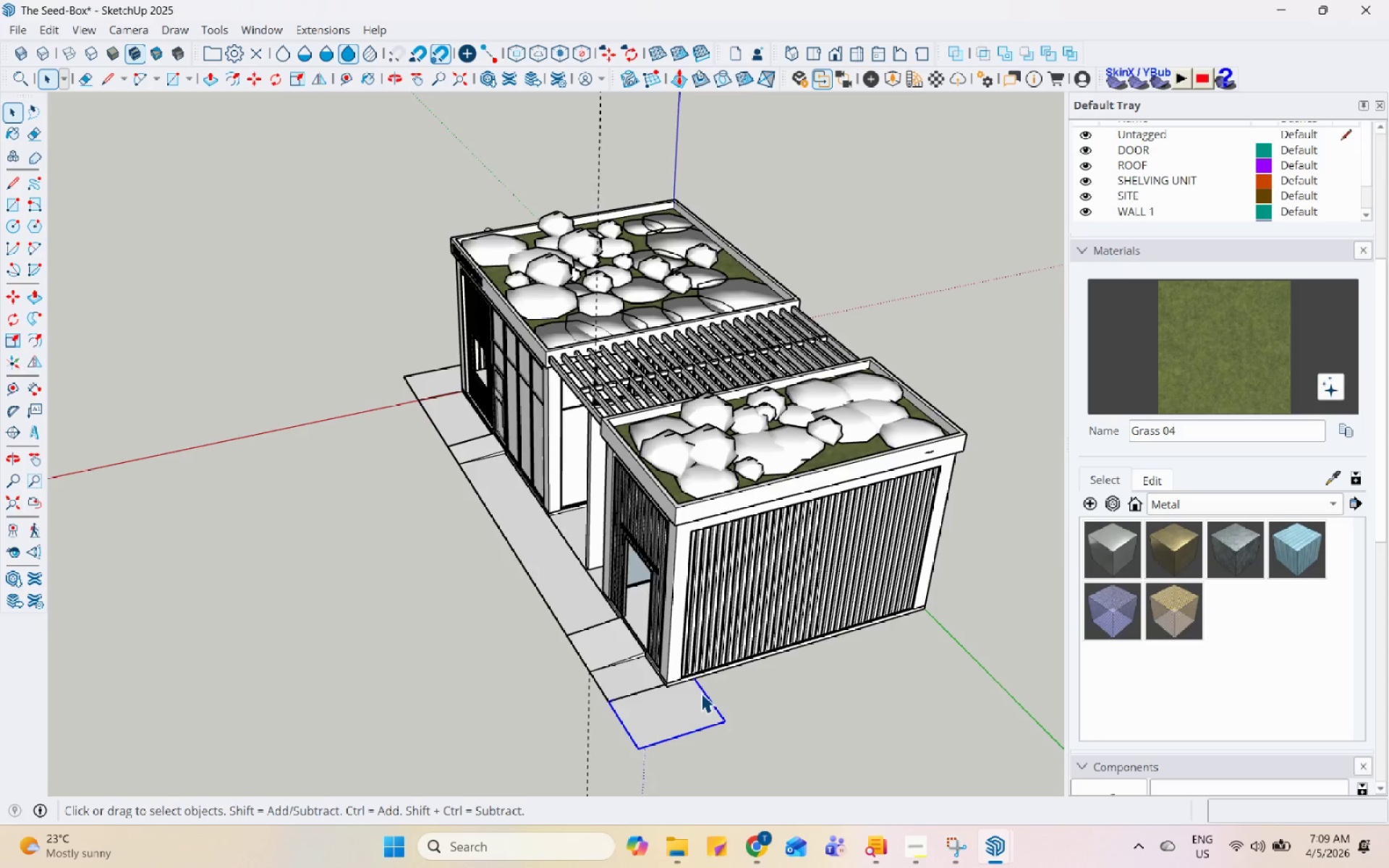 
scroll: coordinate [671, 670], scroll_direction: down, amount: 2.0
 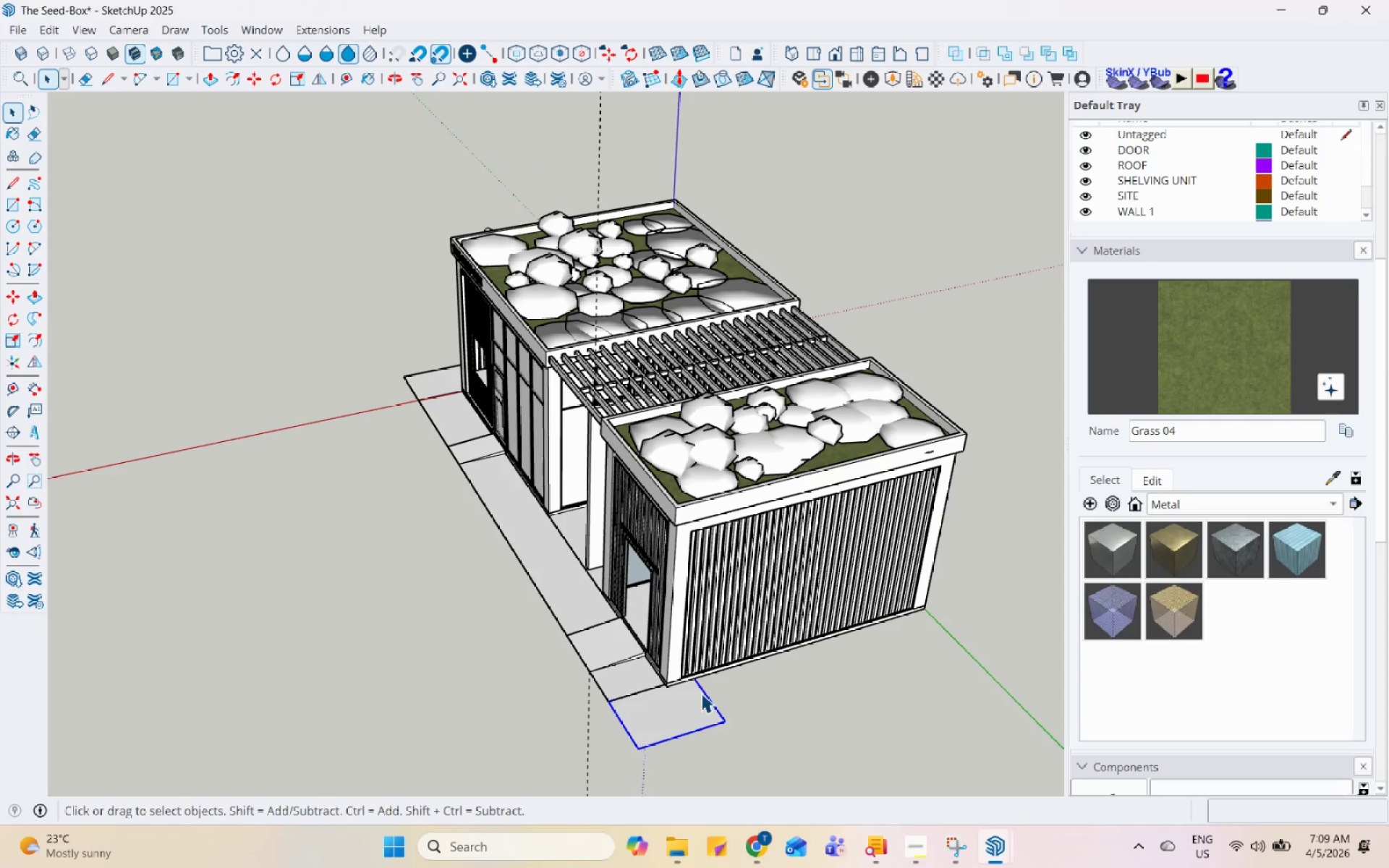 
double_click([701, 693])
 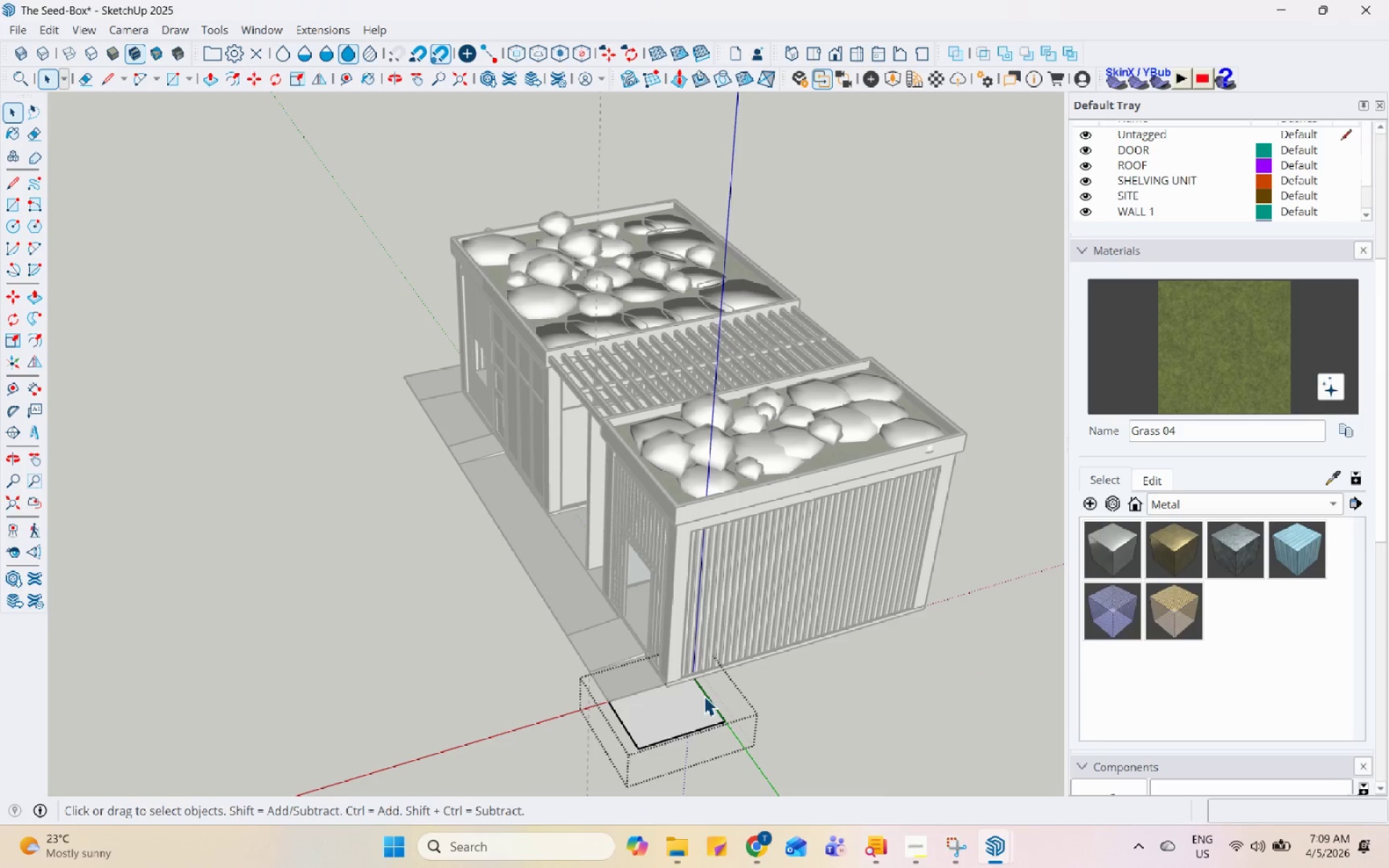 
triple_click([704, 696])
 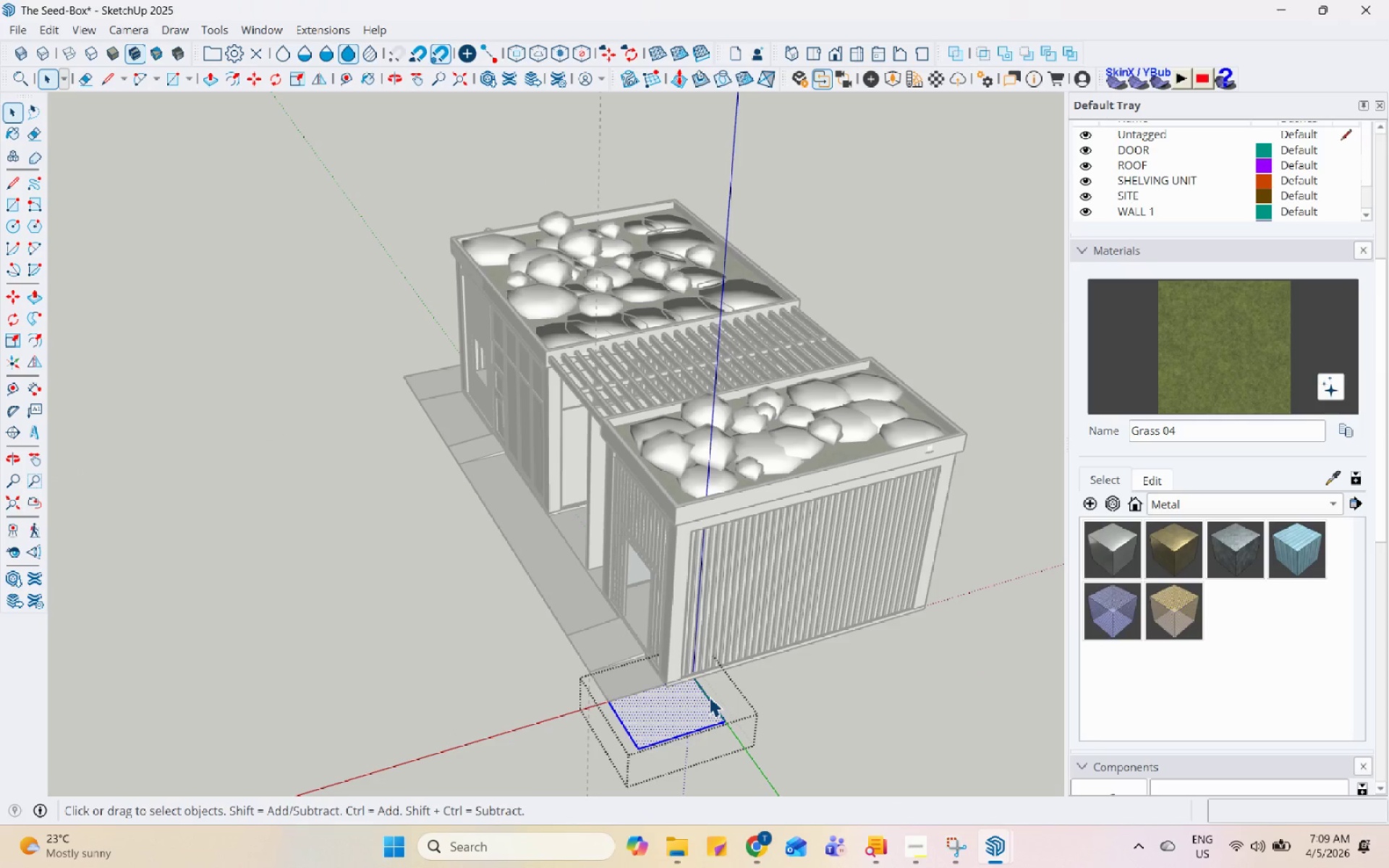 
triple_click([709, 697])
 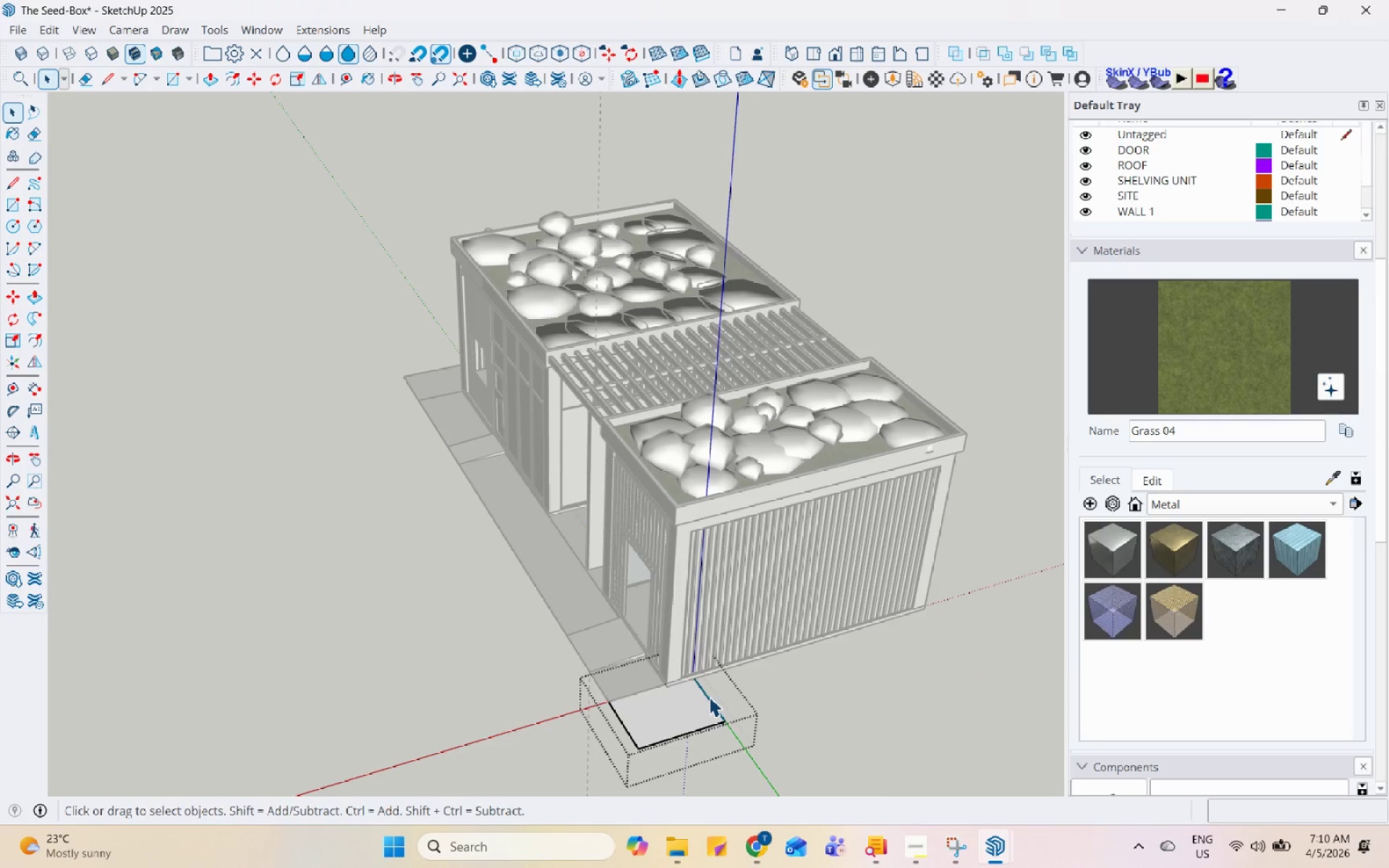 
key(M)
 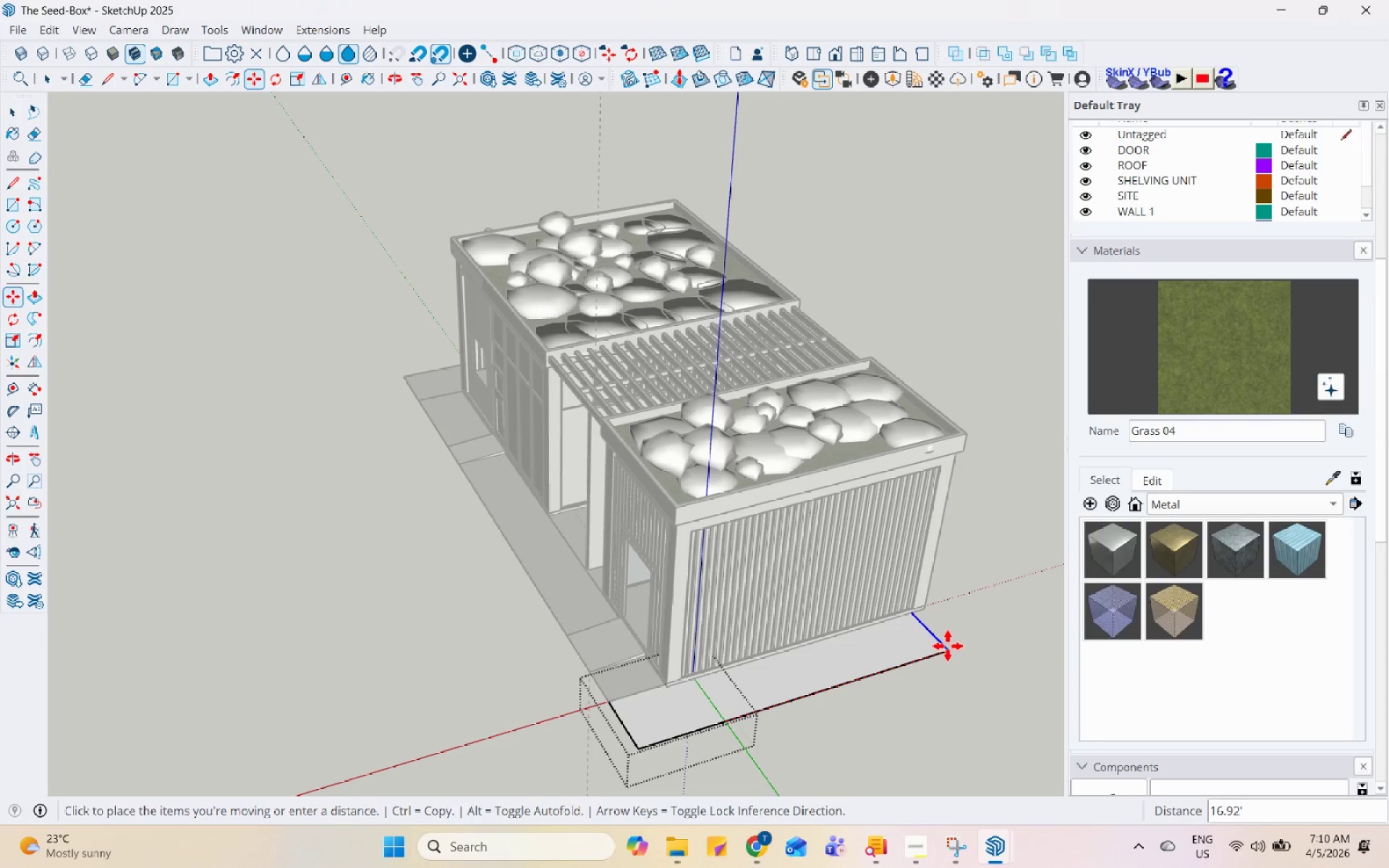 
left_click([958, 642])
 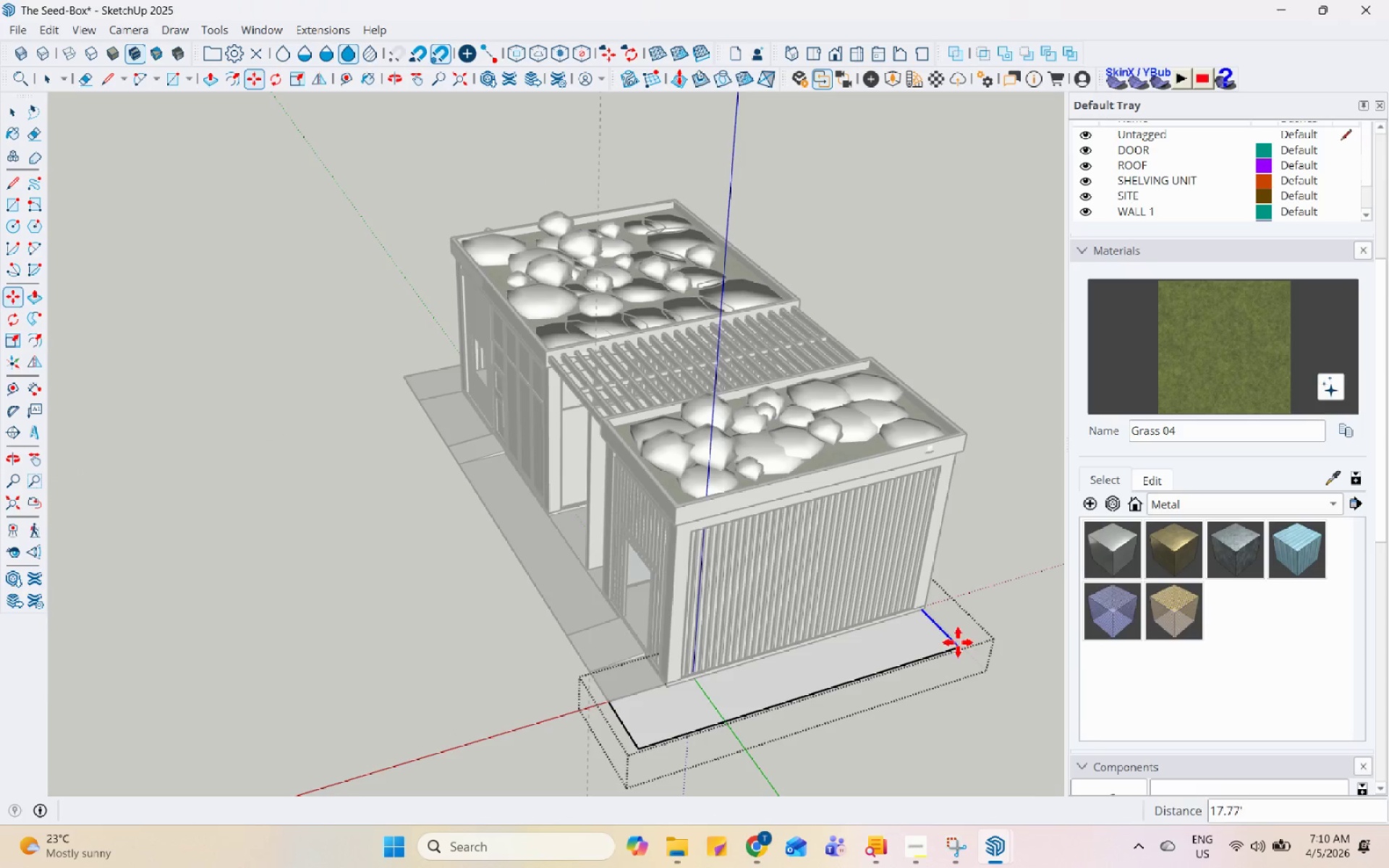 
key(Space)
 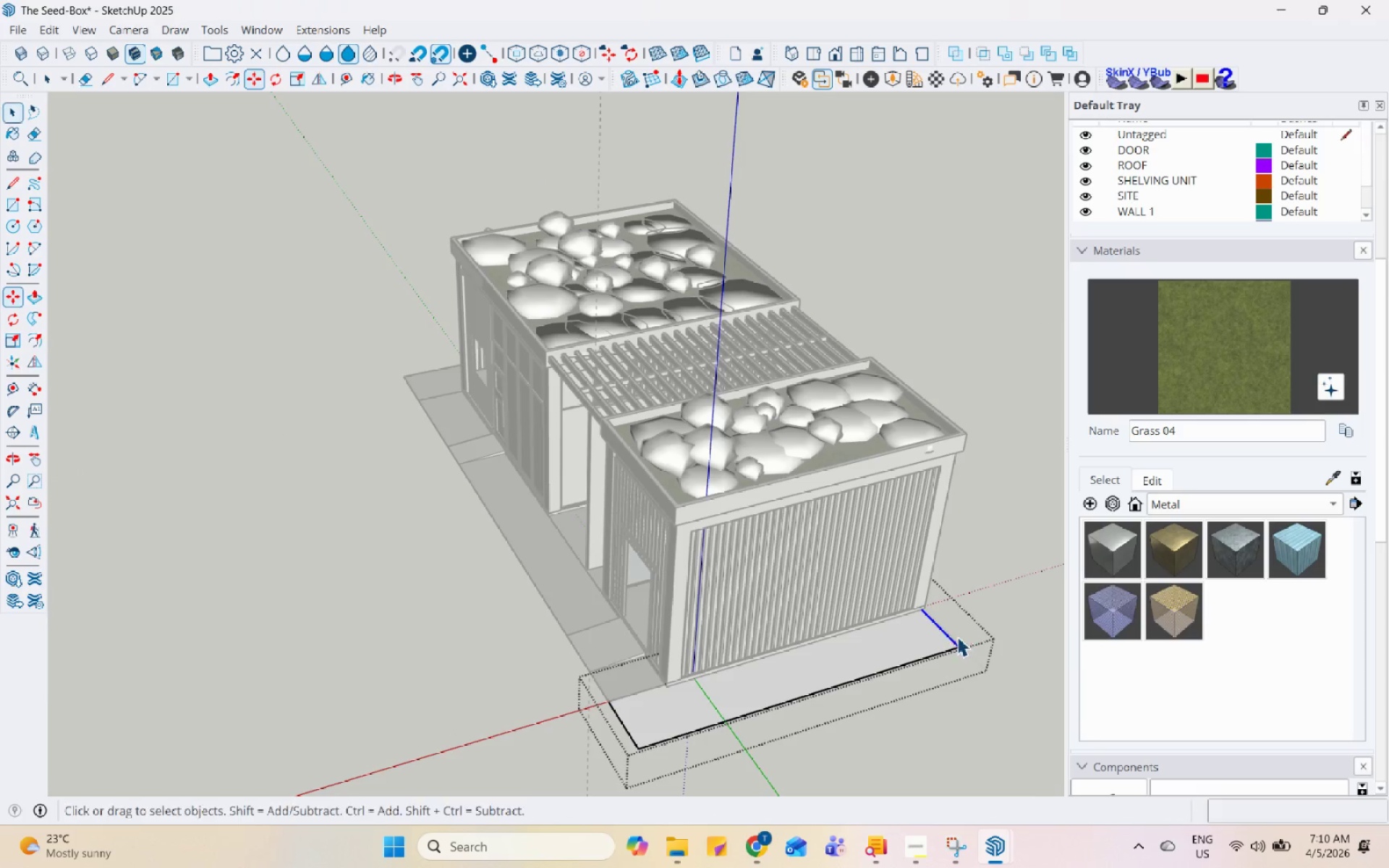 
left_click([943, 720])
 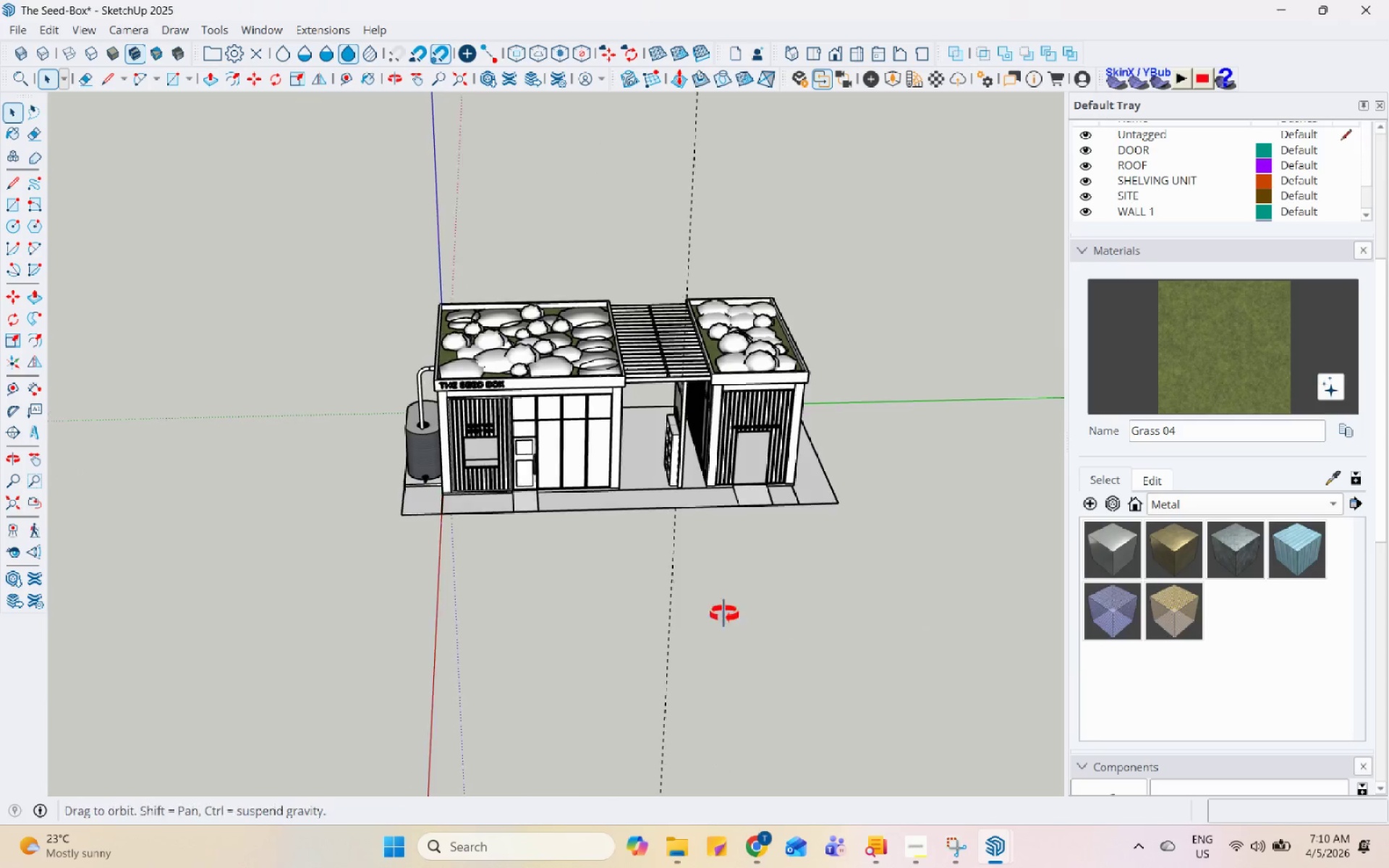 
scroll: coordinate [950, 642], scroll_direction: down, amount: 4.0
 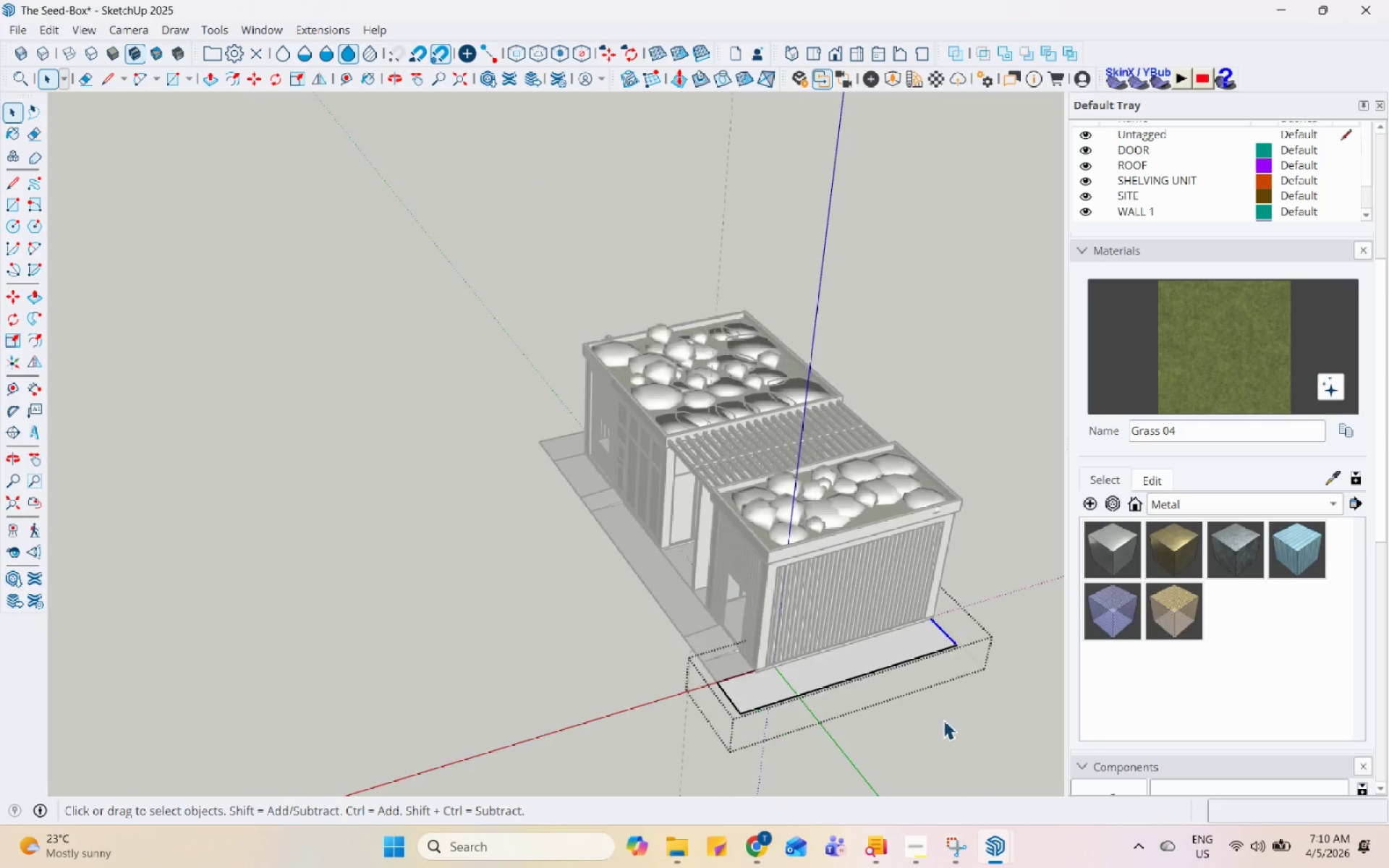 
scroll: coordinate [433, 496], scroll_direction: up, amount: 4.0
 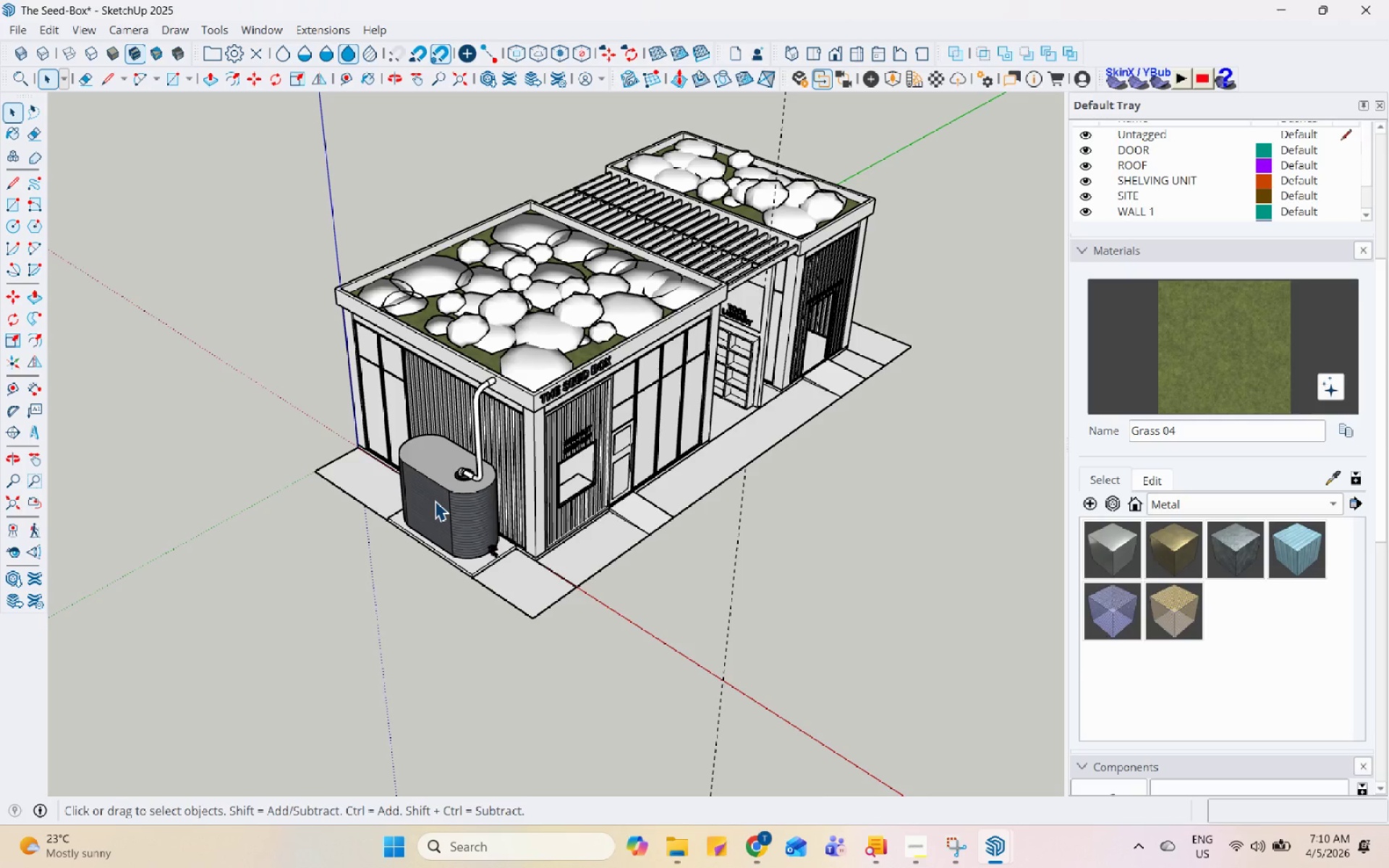 
wait(10.25)
 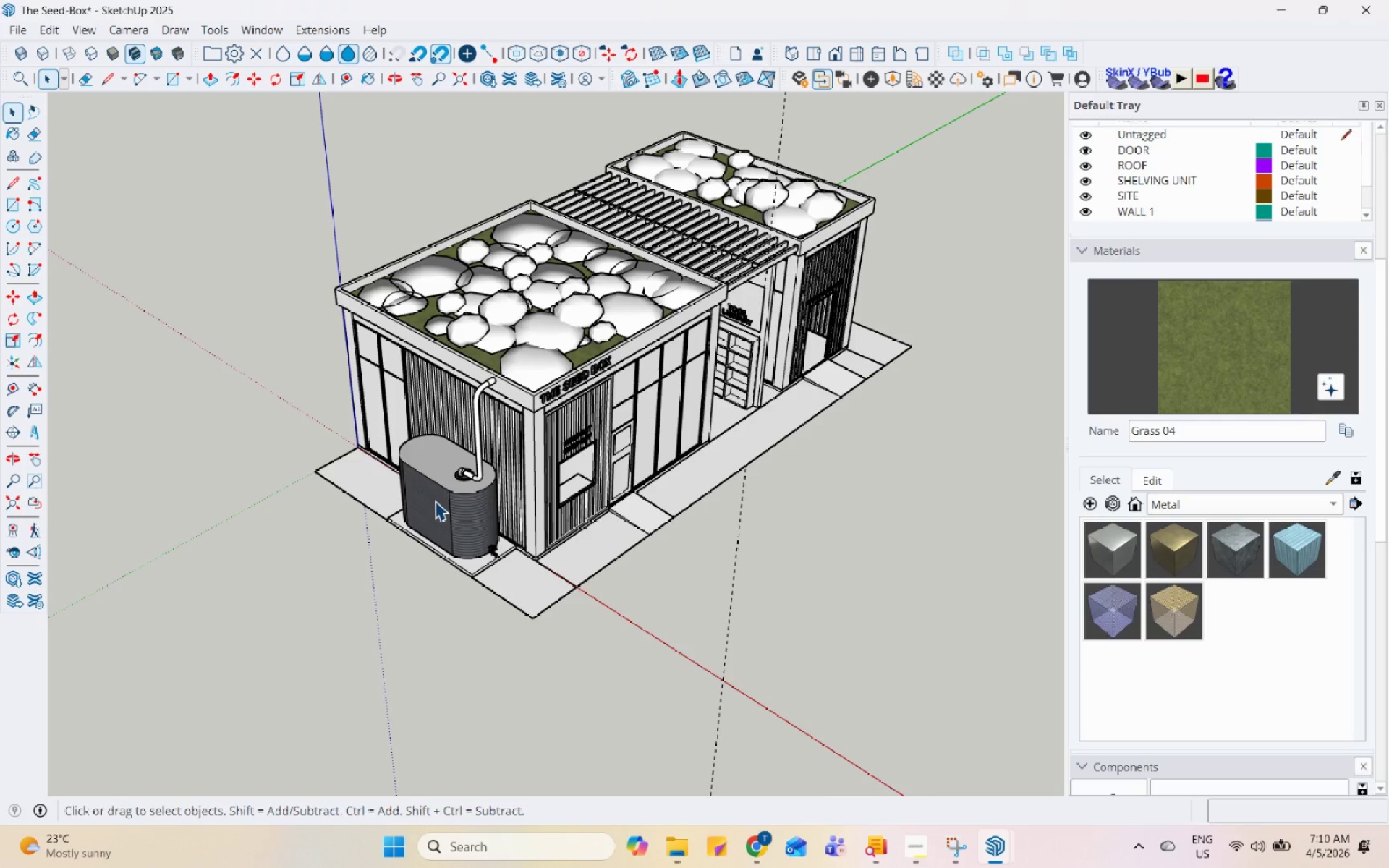 
left_click([15, 206])
 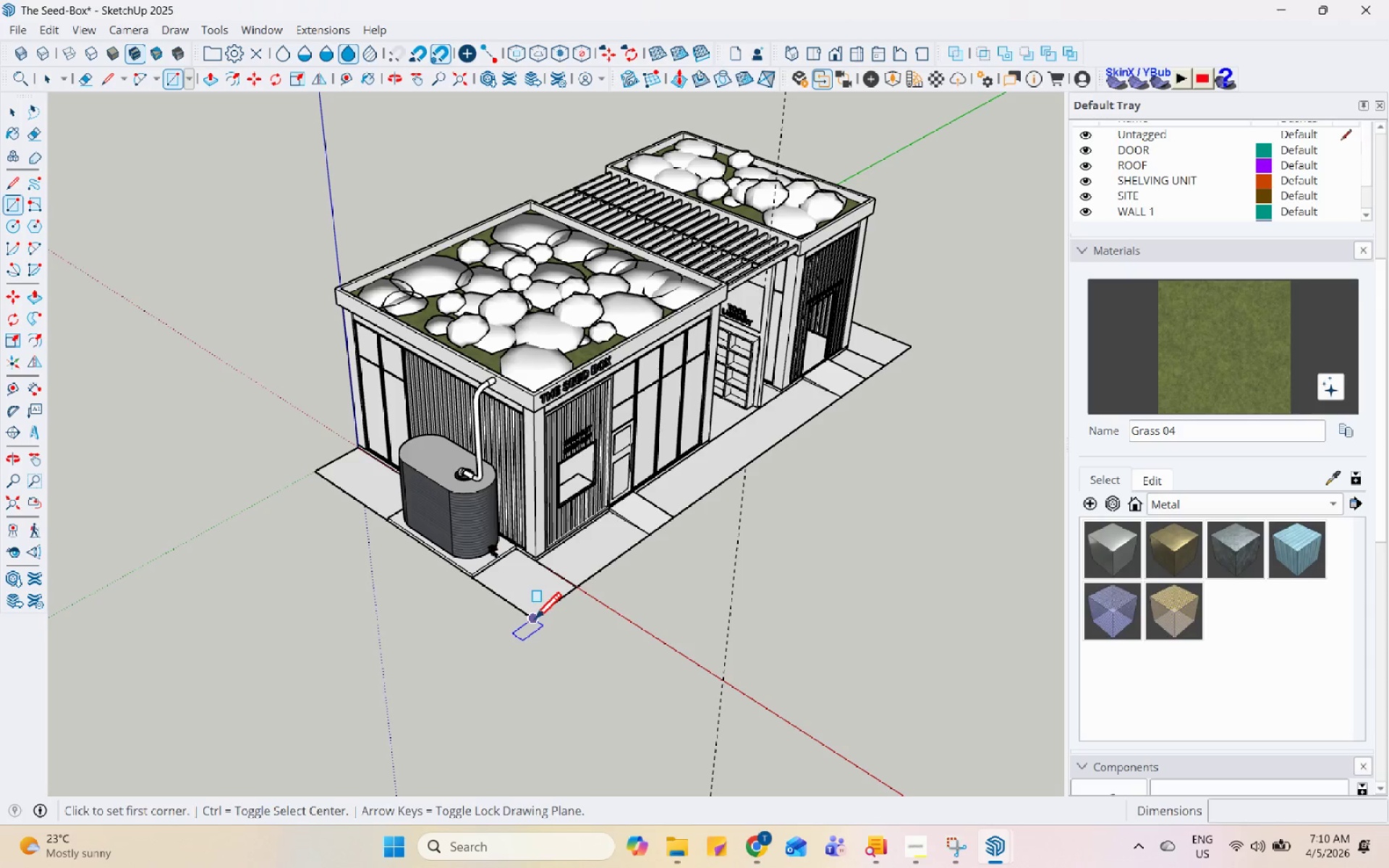 
scroll: coordinate [722, 516], scroll_direction: down, amount: 6.0
 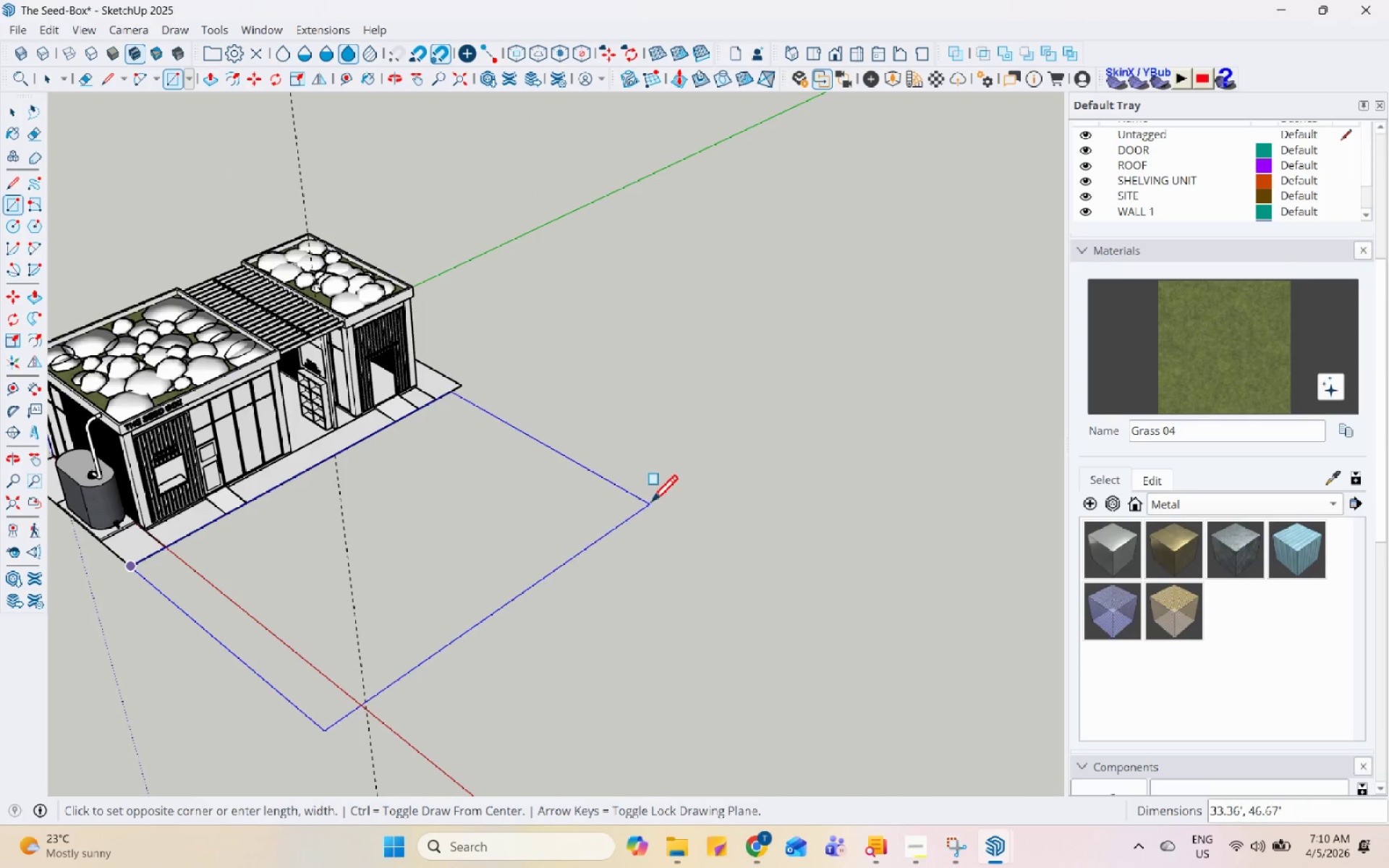 
left_click([659, 496])
 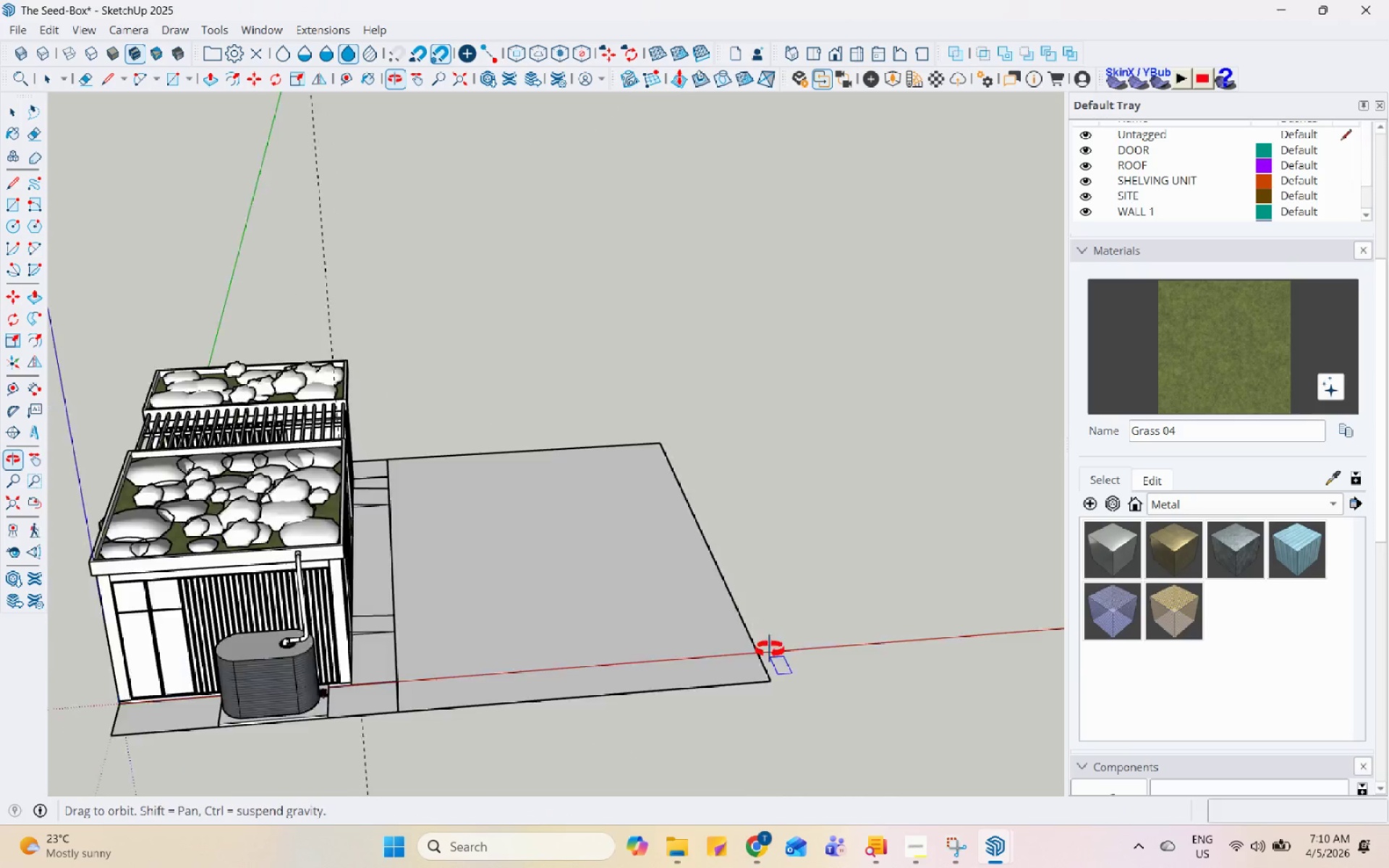 
key(Space)
 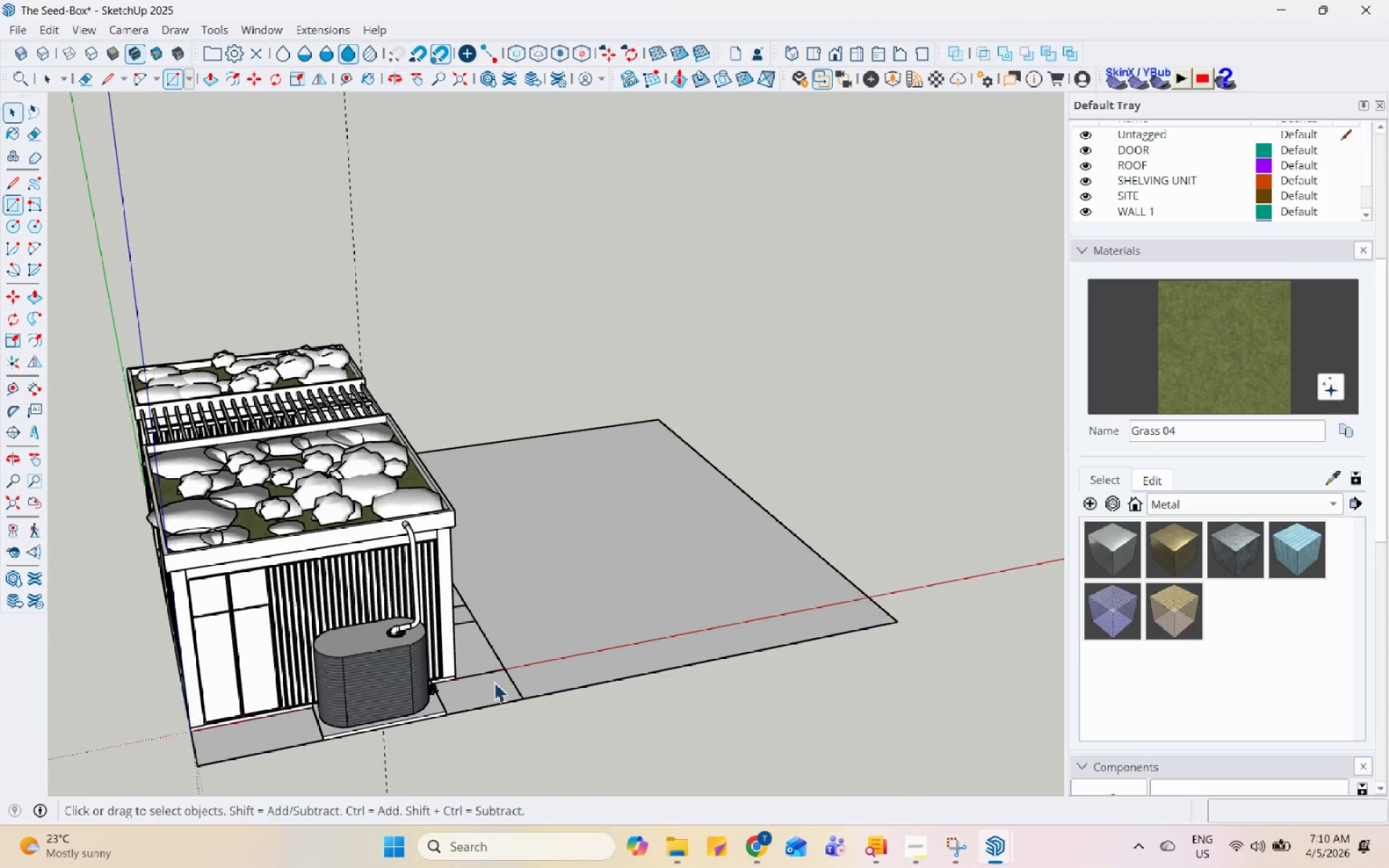 
left_click([601, 669])
 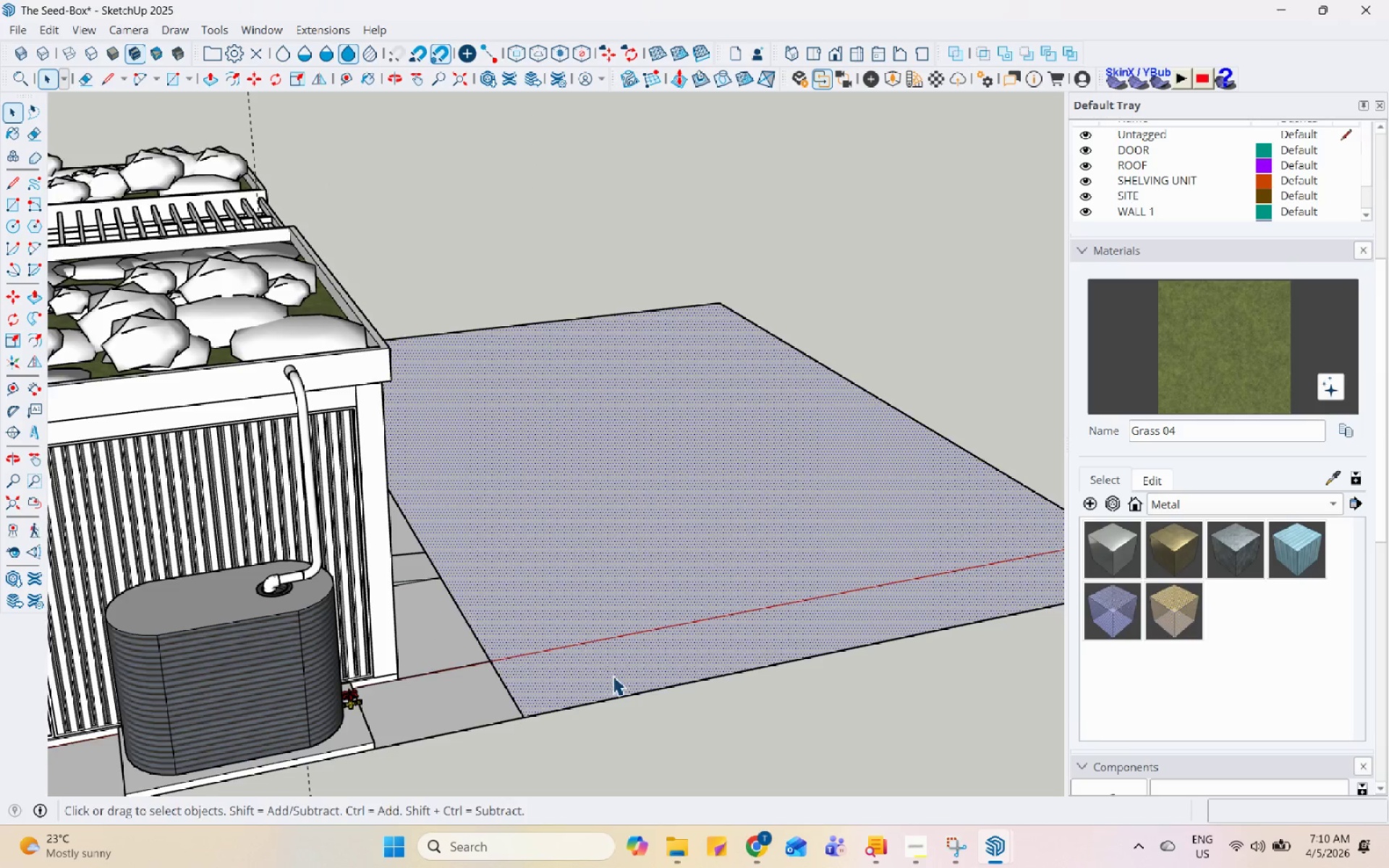 
scroll: coordinate [284, 622], scroll_direction: up, amount: 19.0
 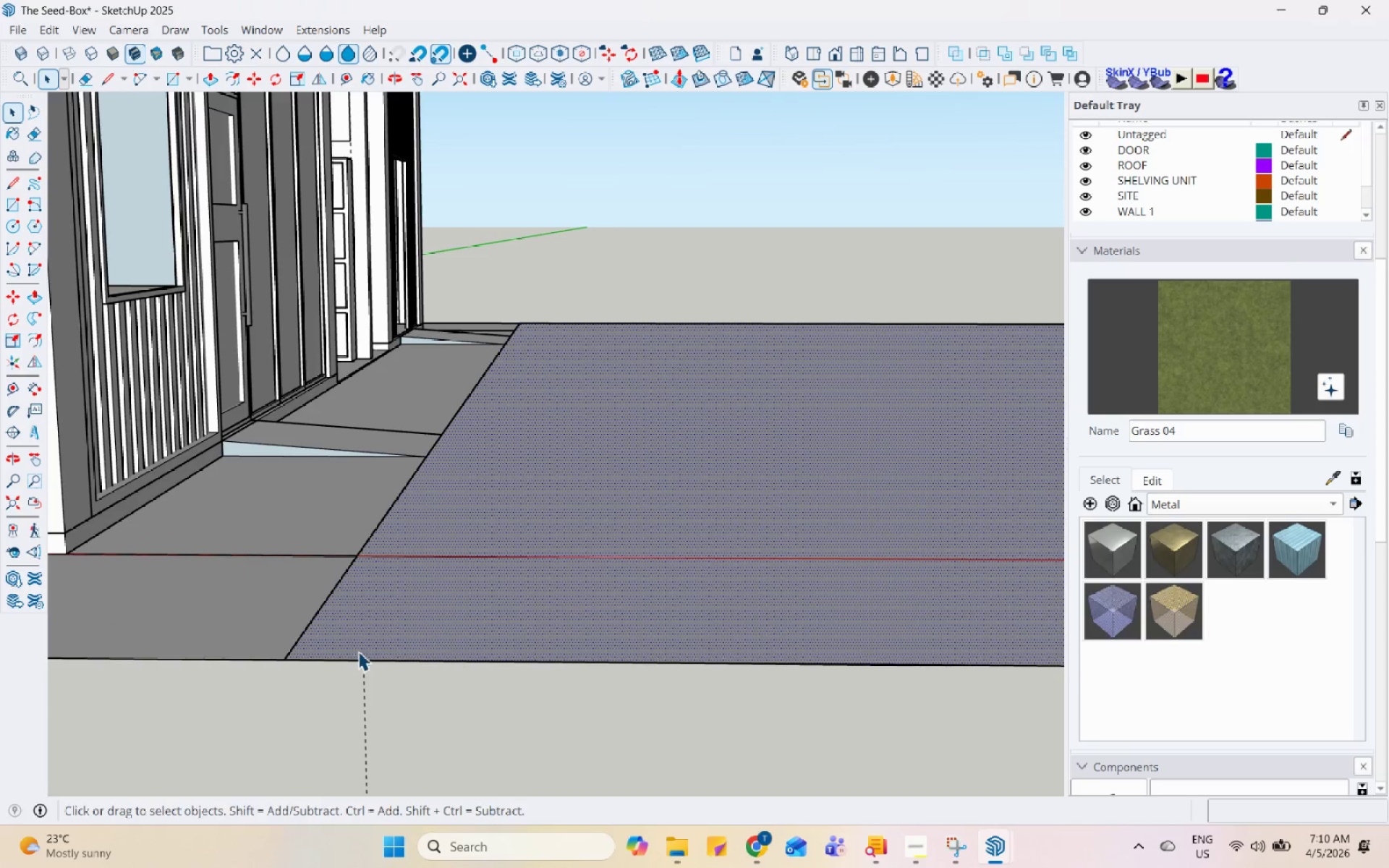 
key(P)
 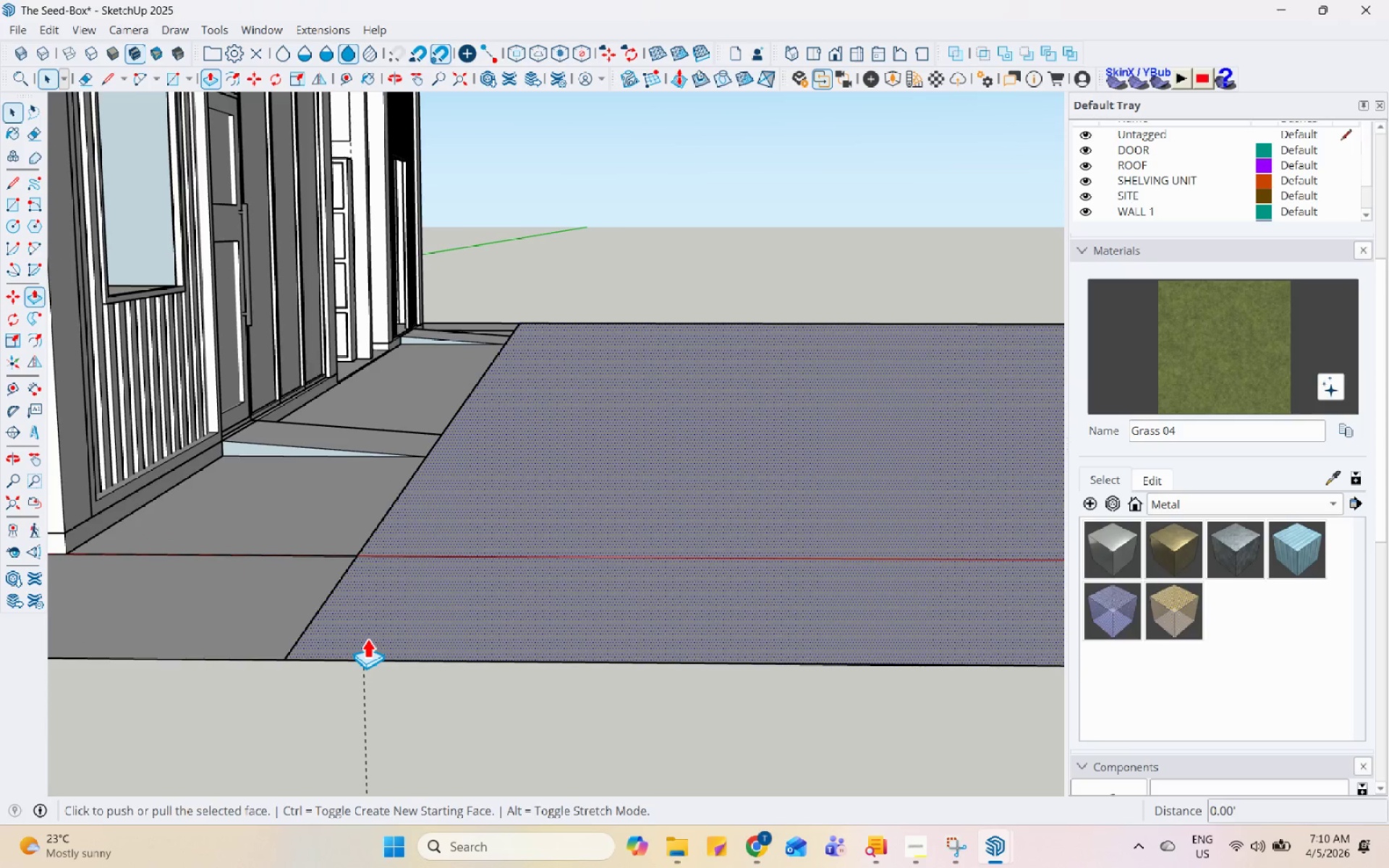 
left_click([367, 638])
 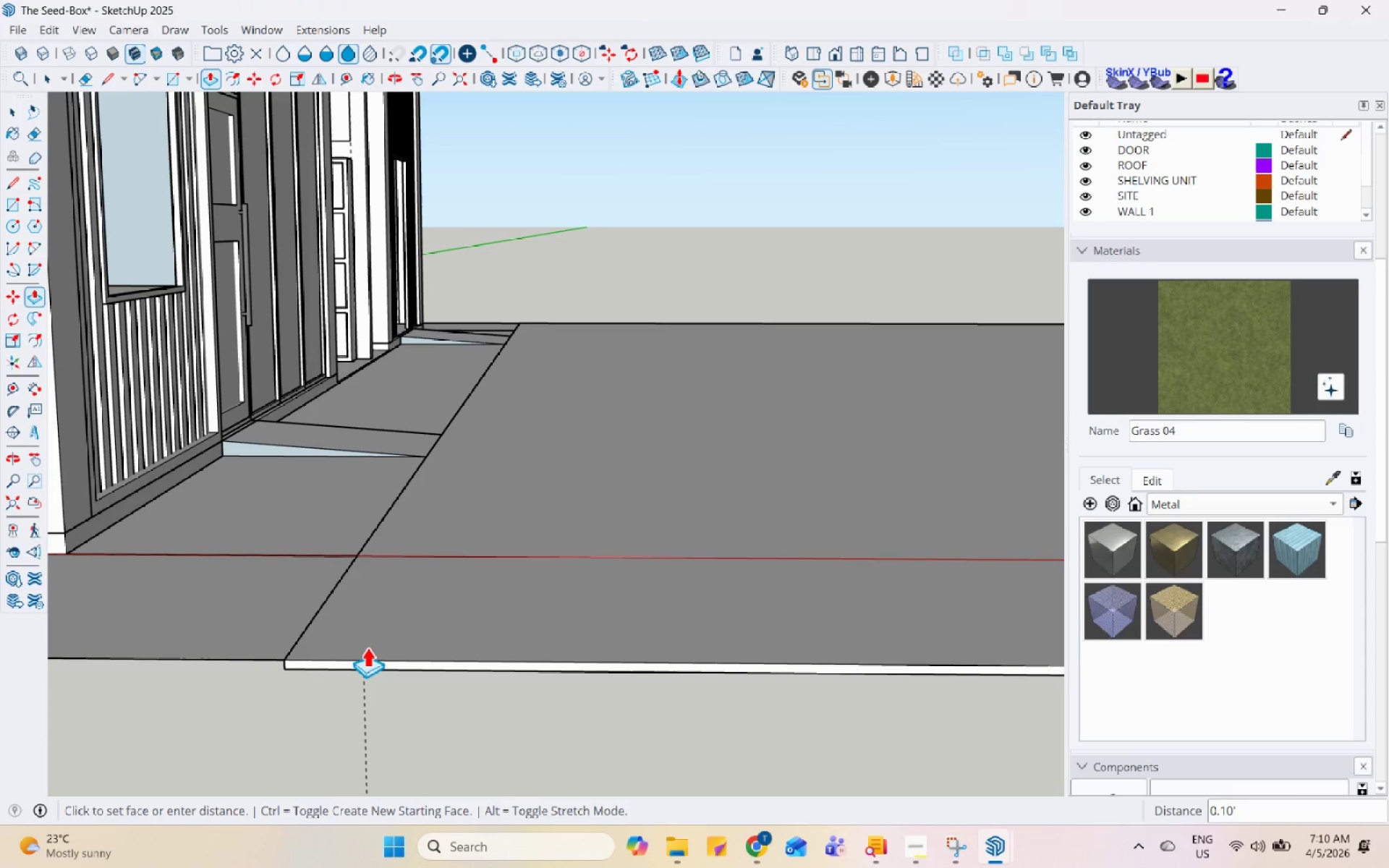 
left_click([367, 647])
 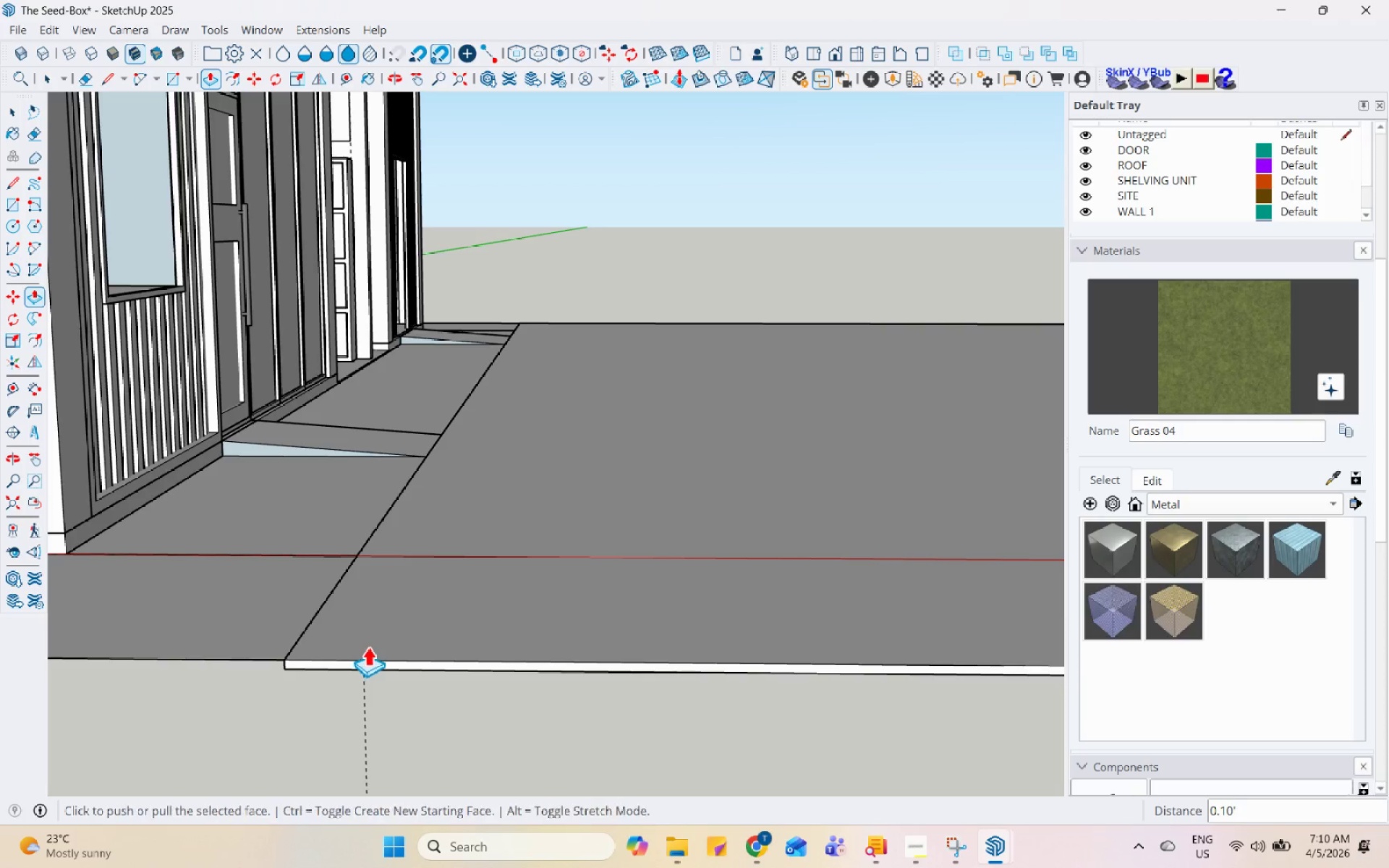 
key(Space)
 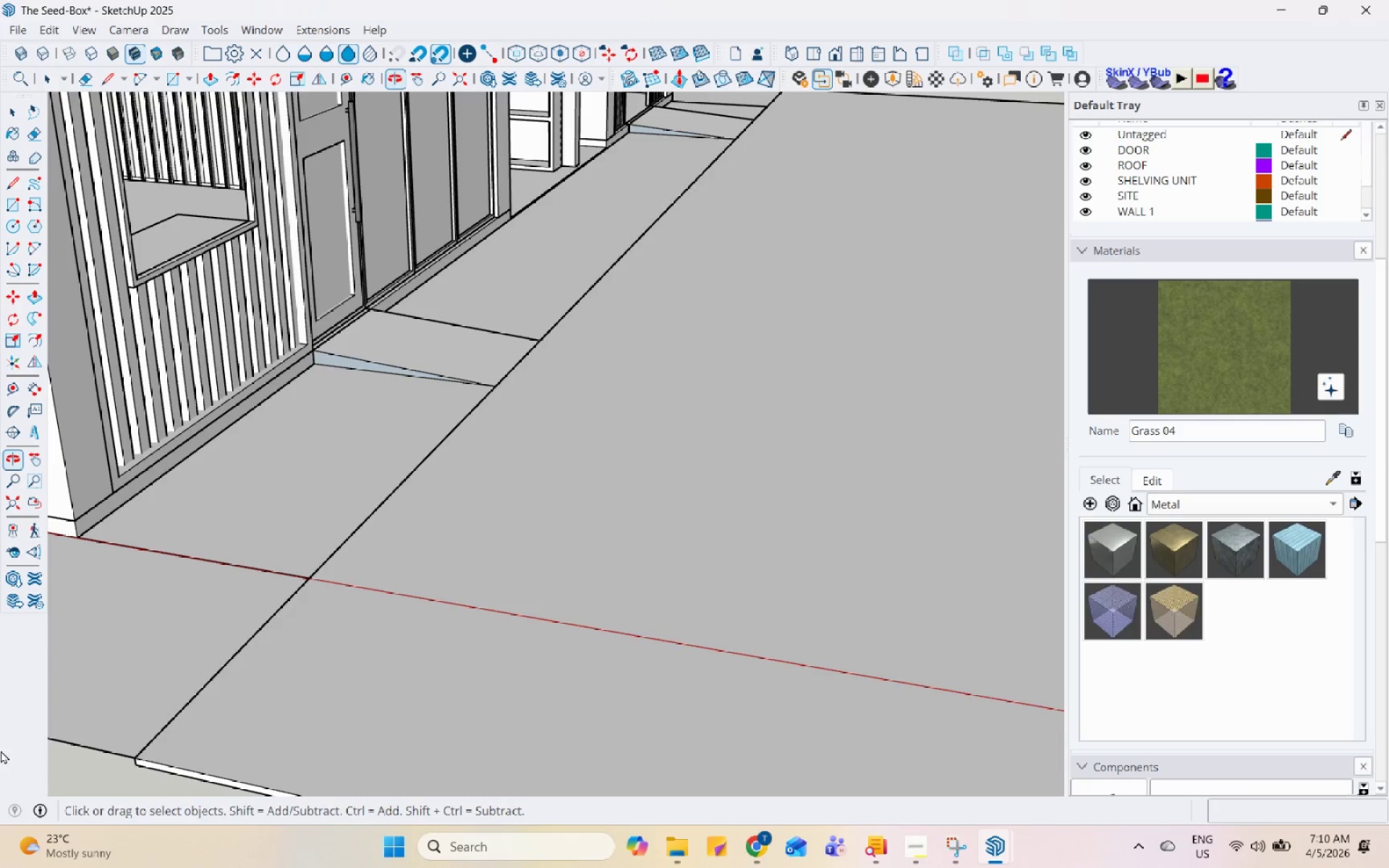 
key(Space)
 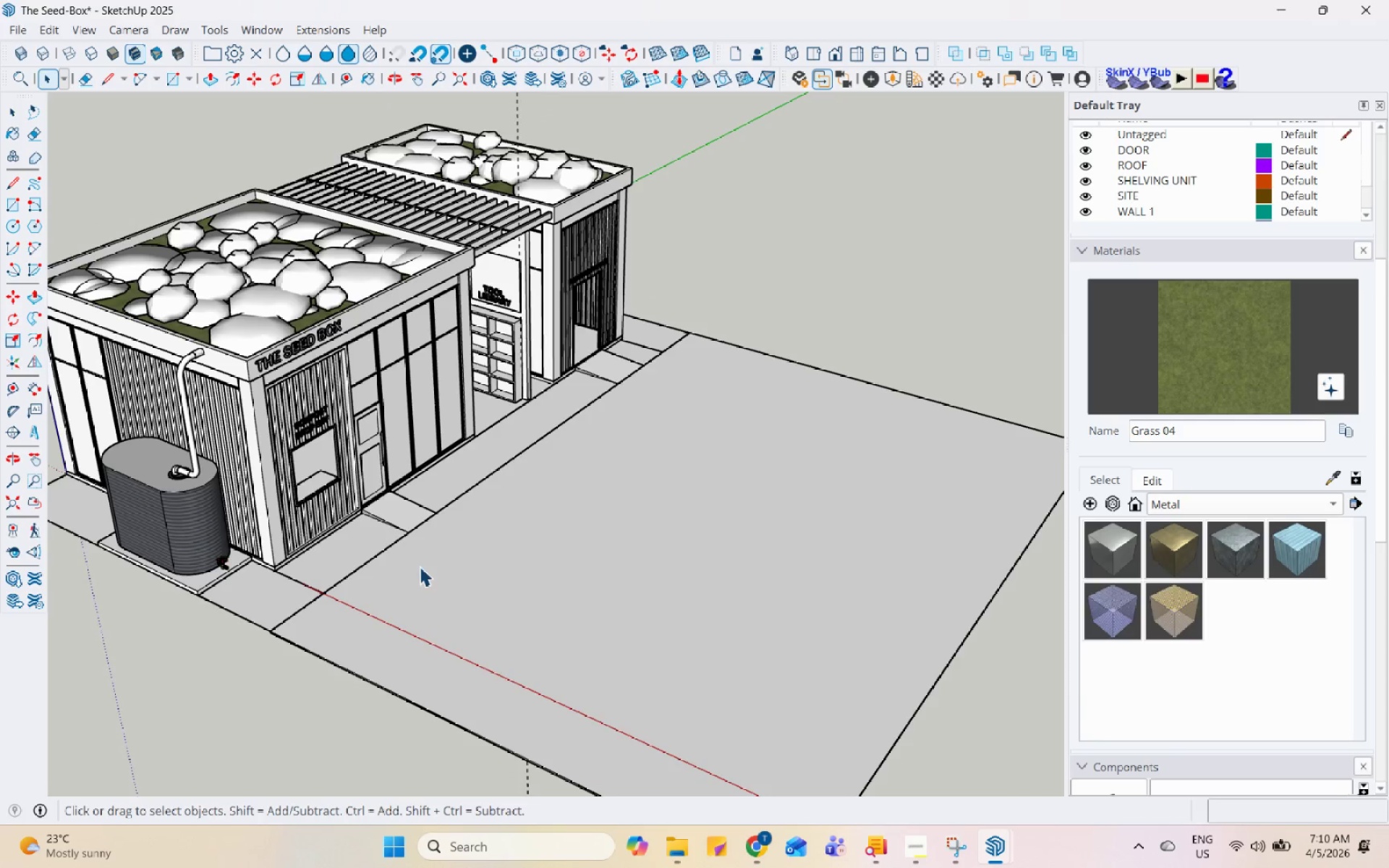 
left_click([418, 567])
 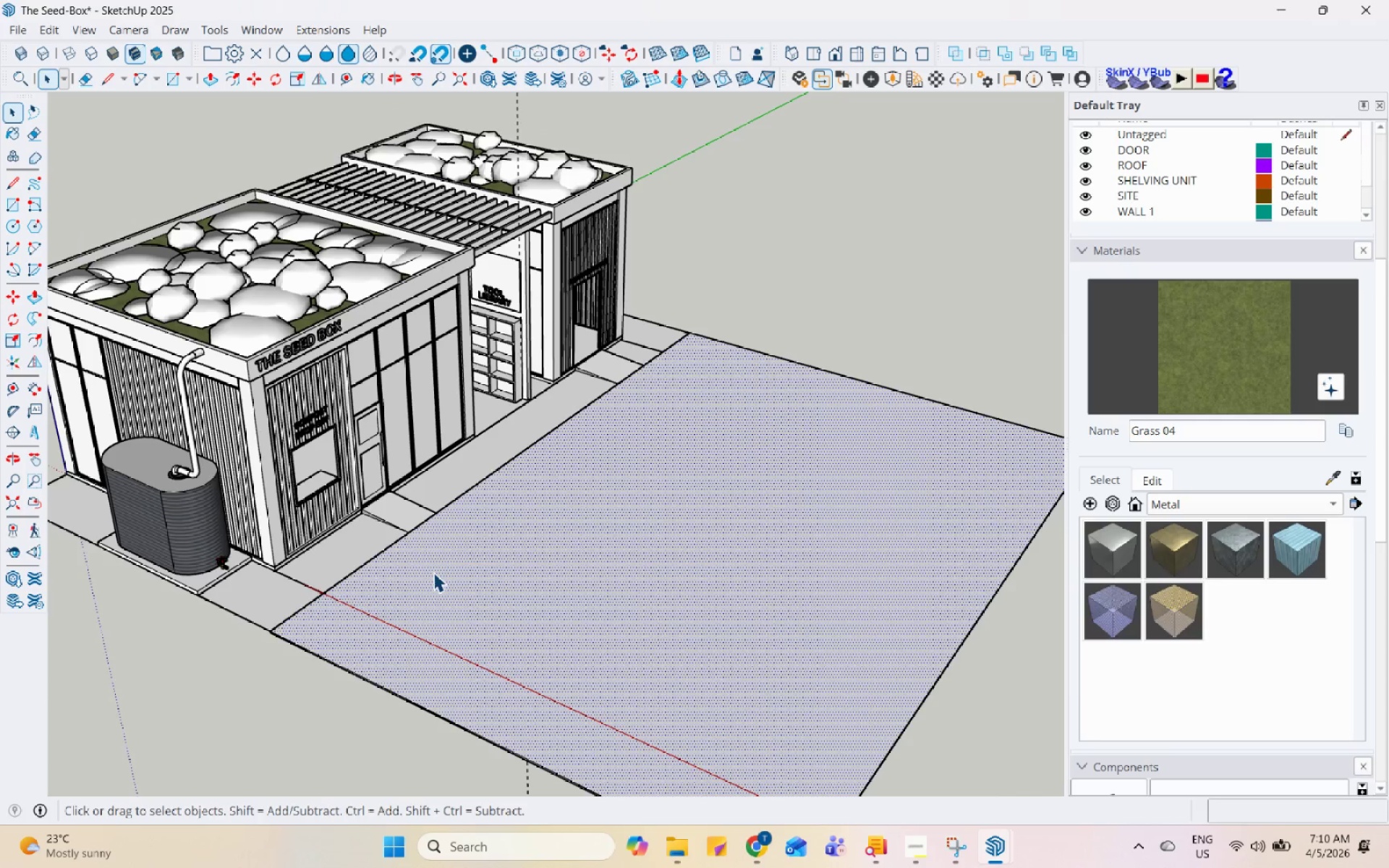 
scroll: coordinate [422, 565], scroll_direction: down, amount: 15.0
 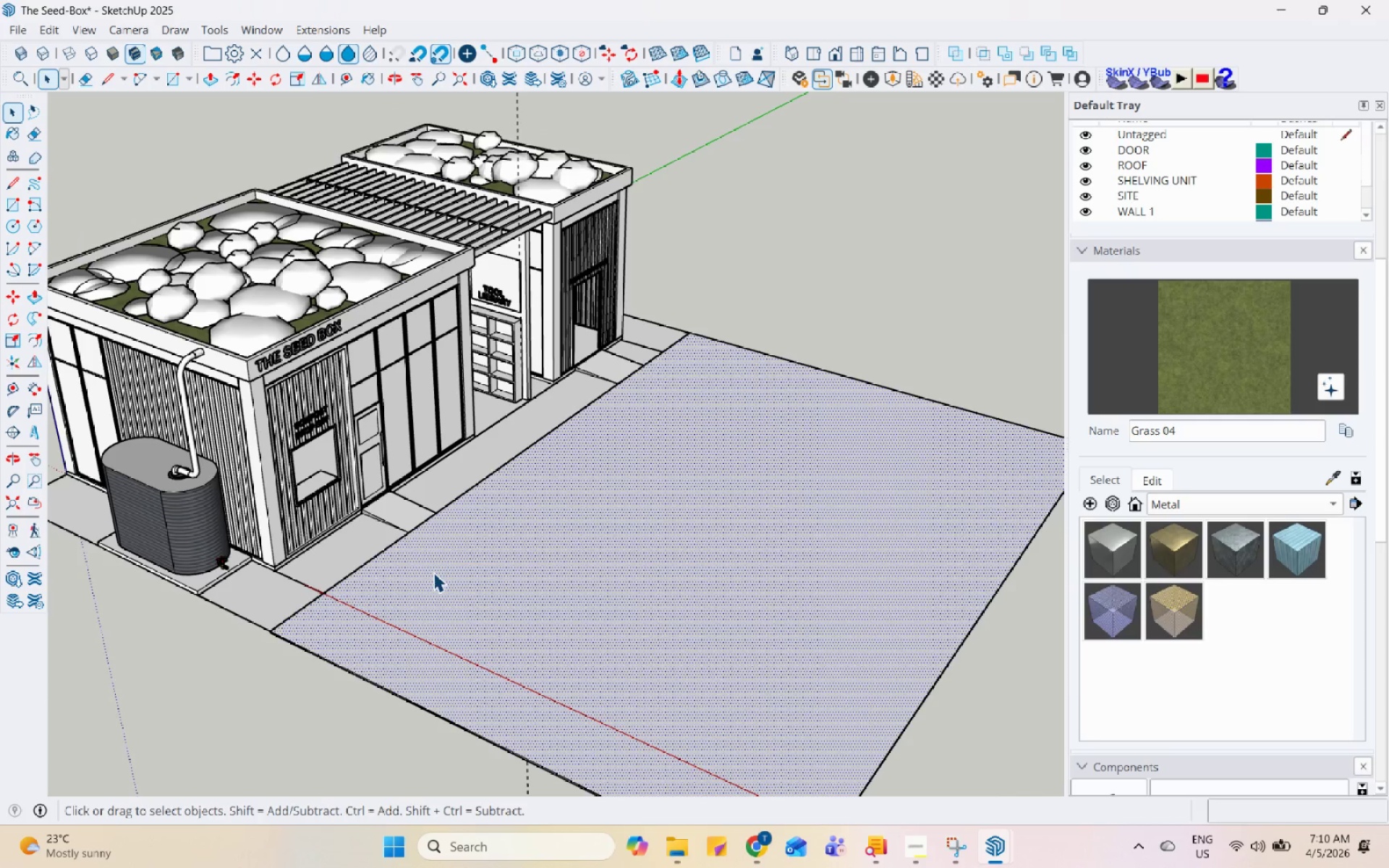 
double_click([434, 572])
 